 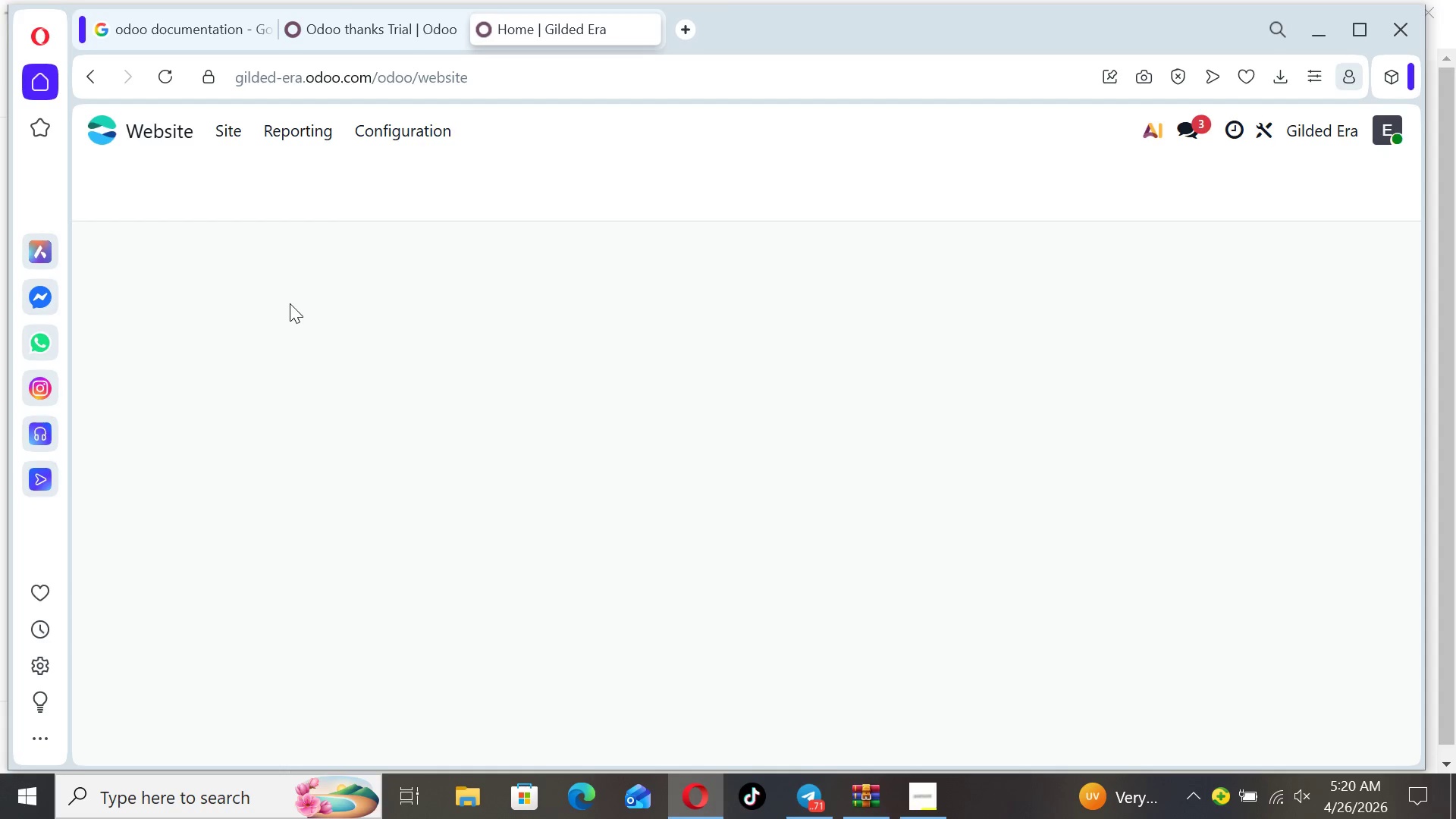 
left_click([111, 181])
 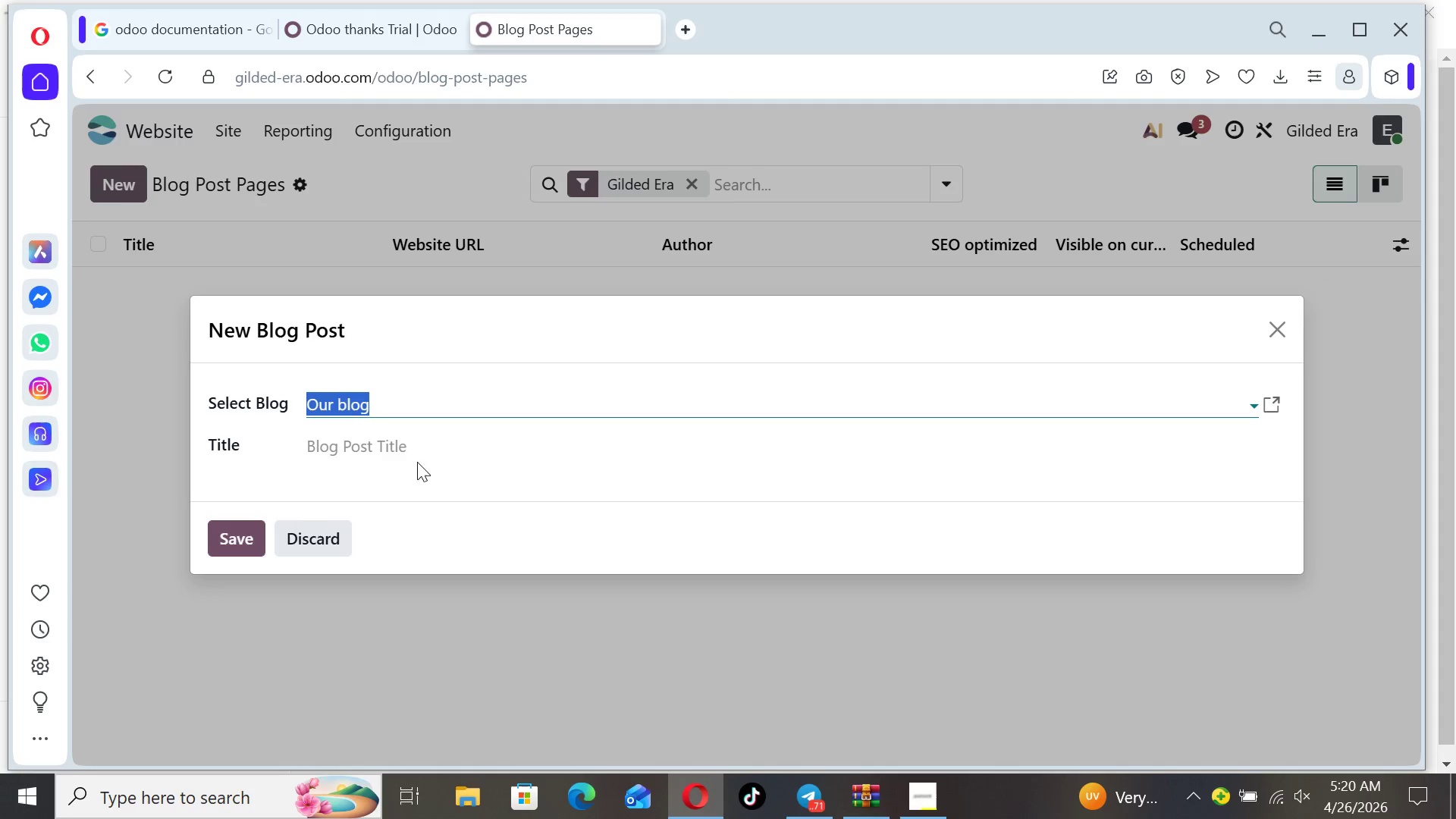 
left_click([418, 438])
 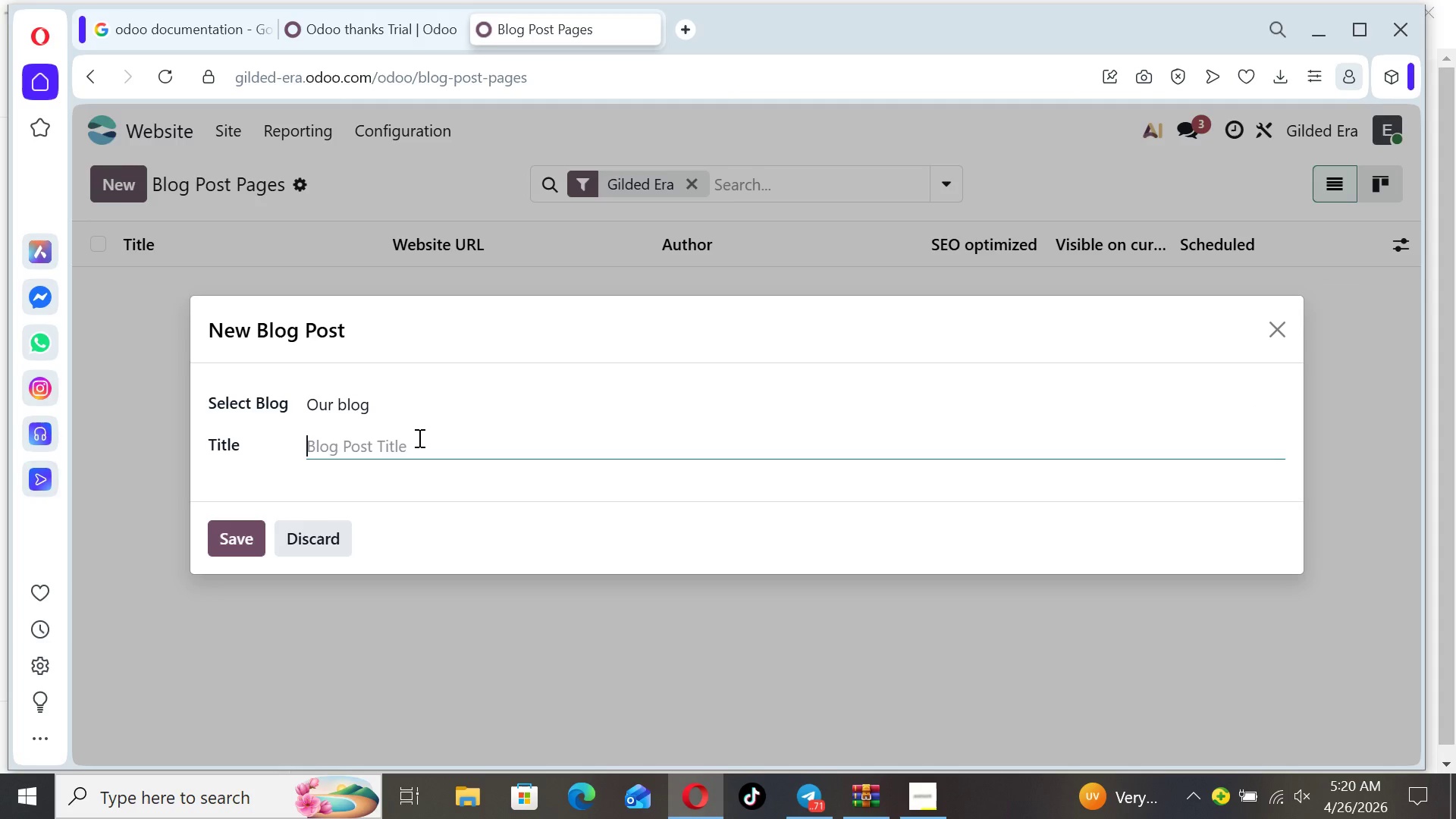 
type(t)
key(Backspace)
type(The Hidden Costs of Foundation Leveling In Heritage Homes)
 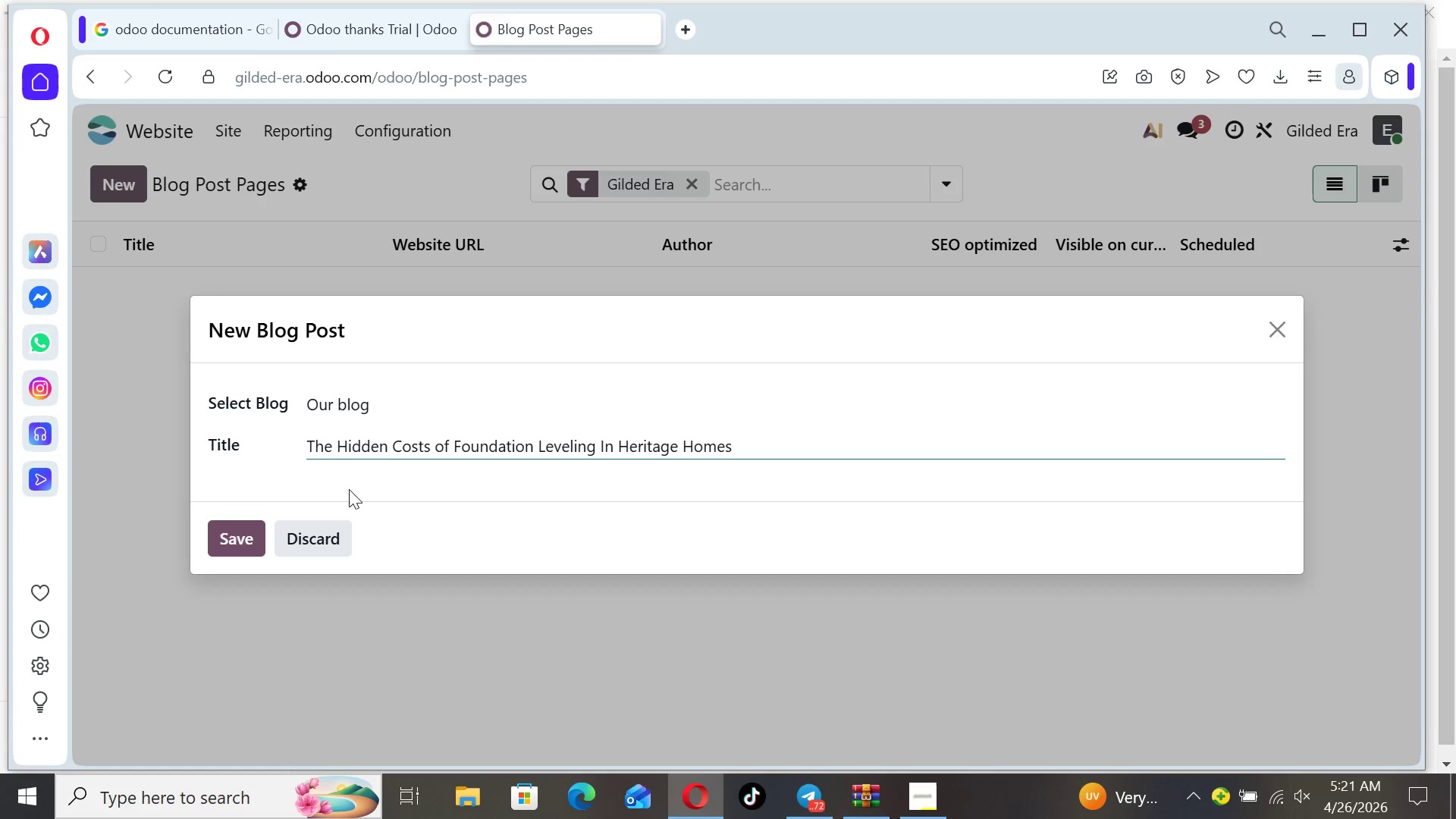 
wait(5.19)
 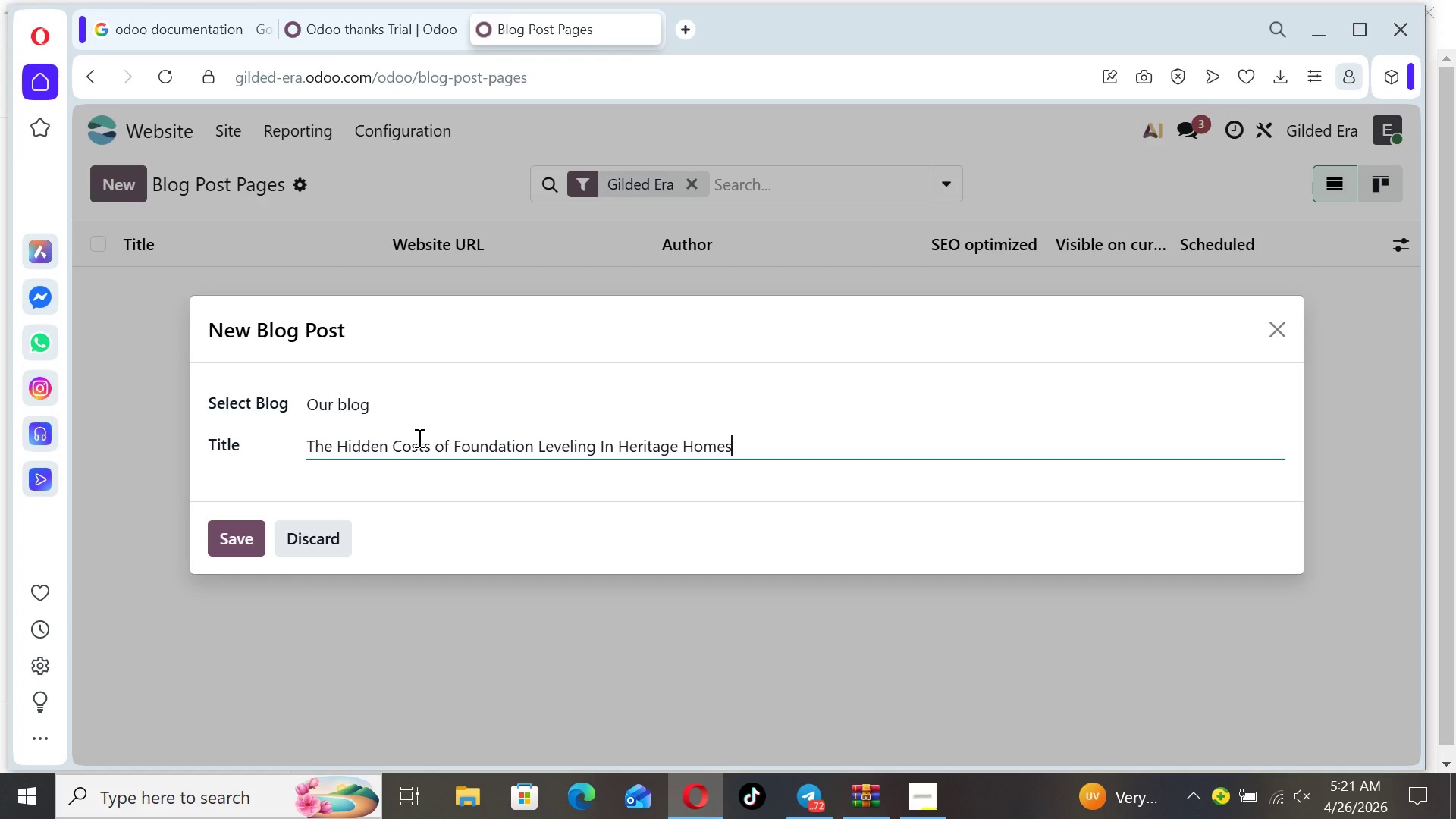 
left_click([246, 534])
 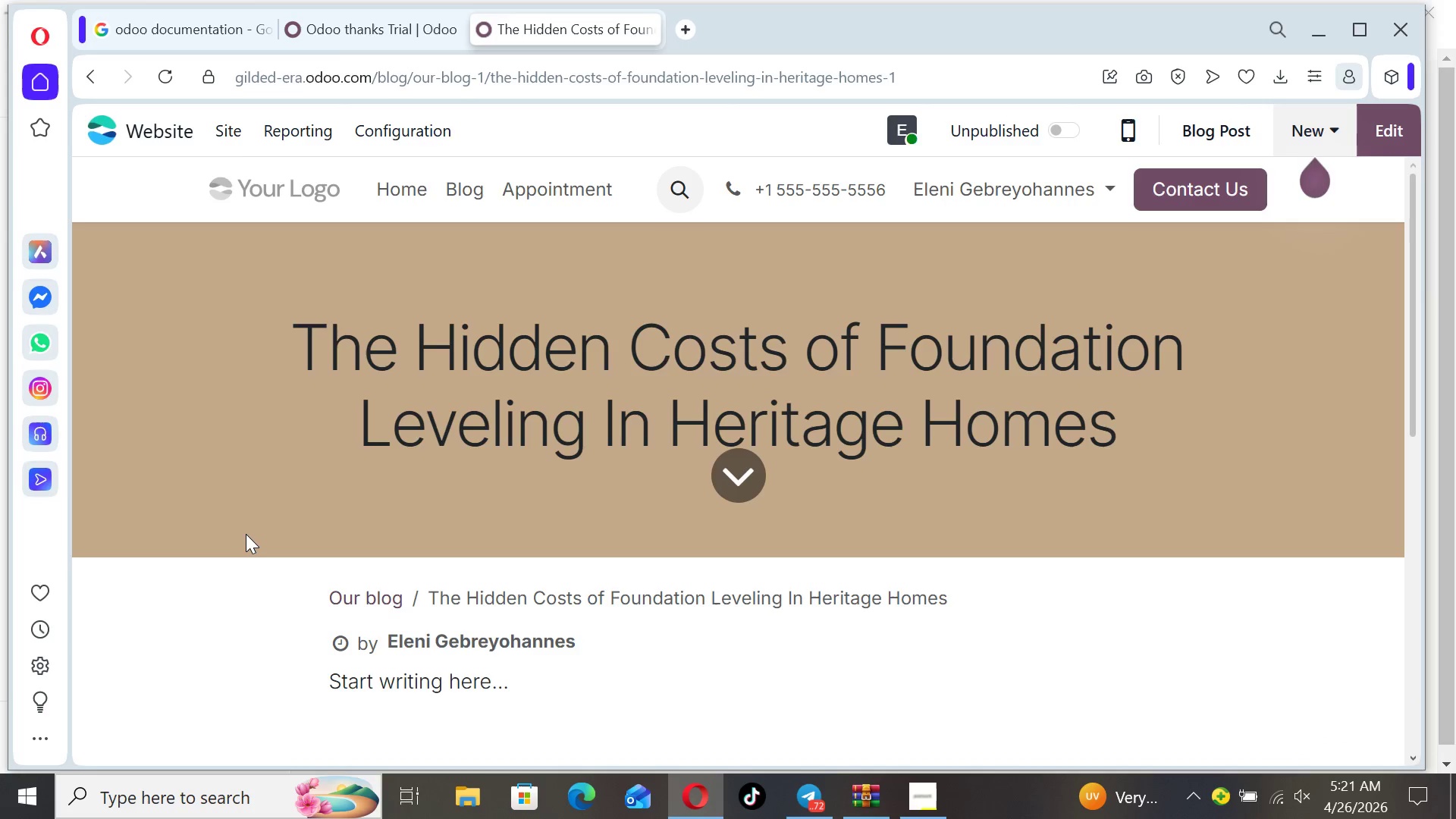 
wait(9.08)
 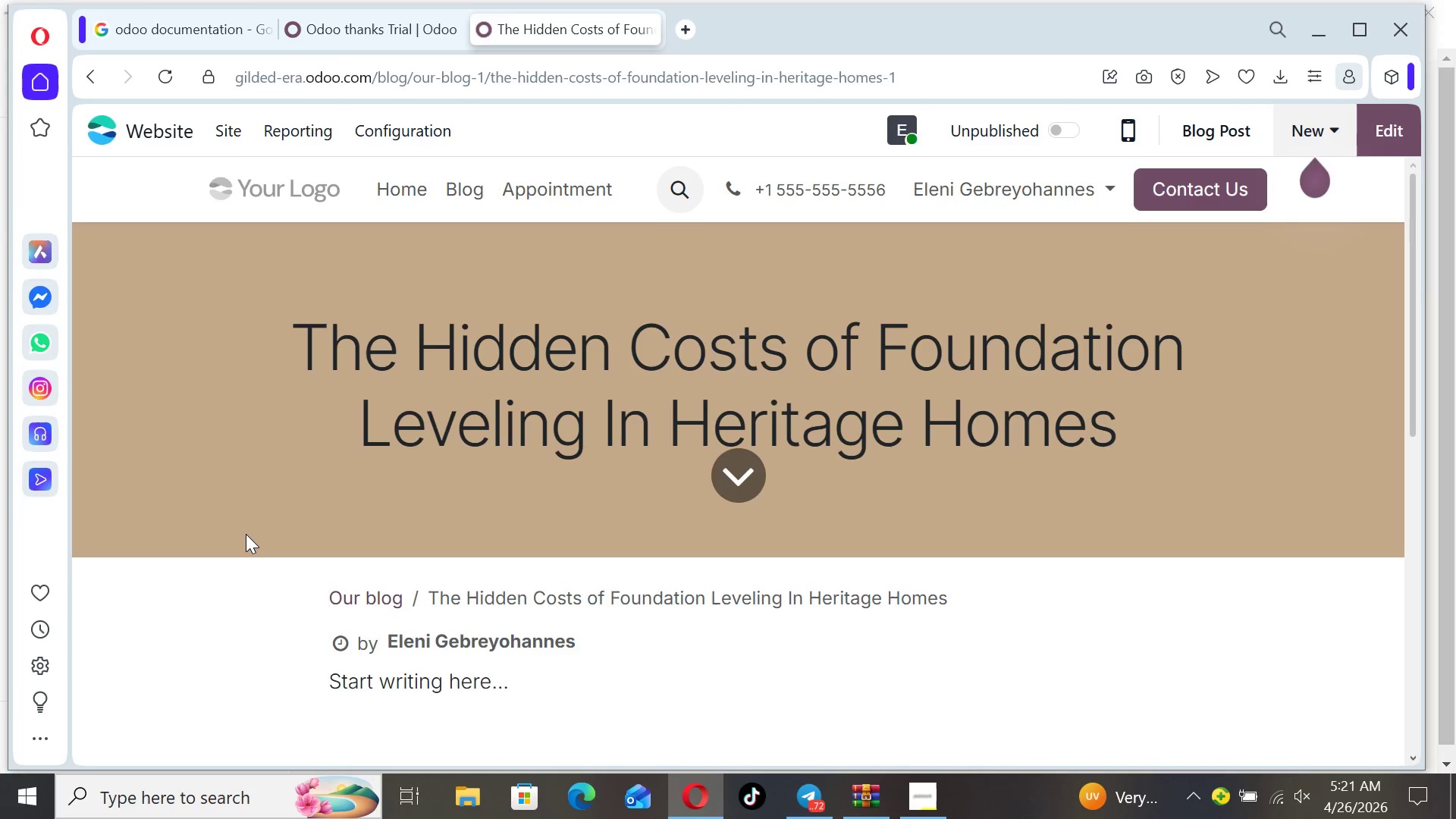 
left_click([1379, 140])
 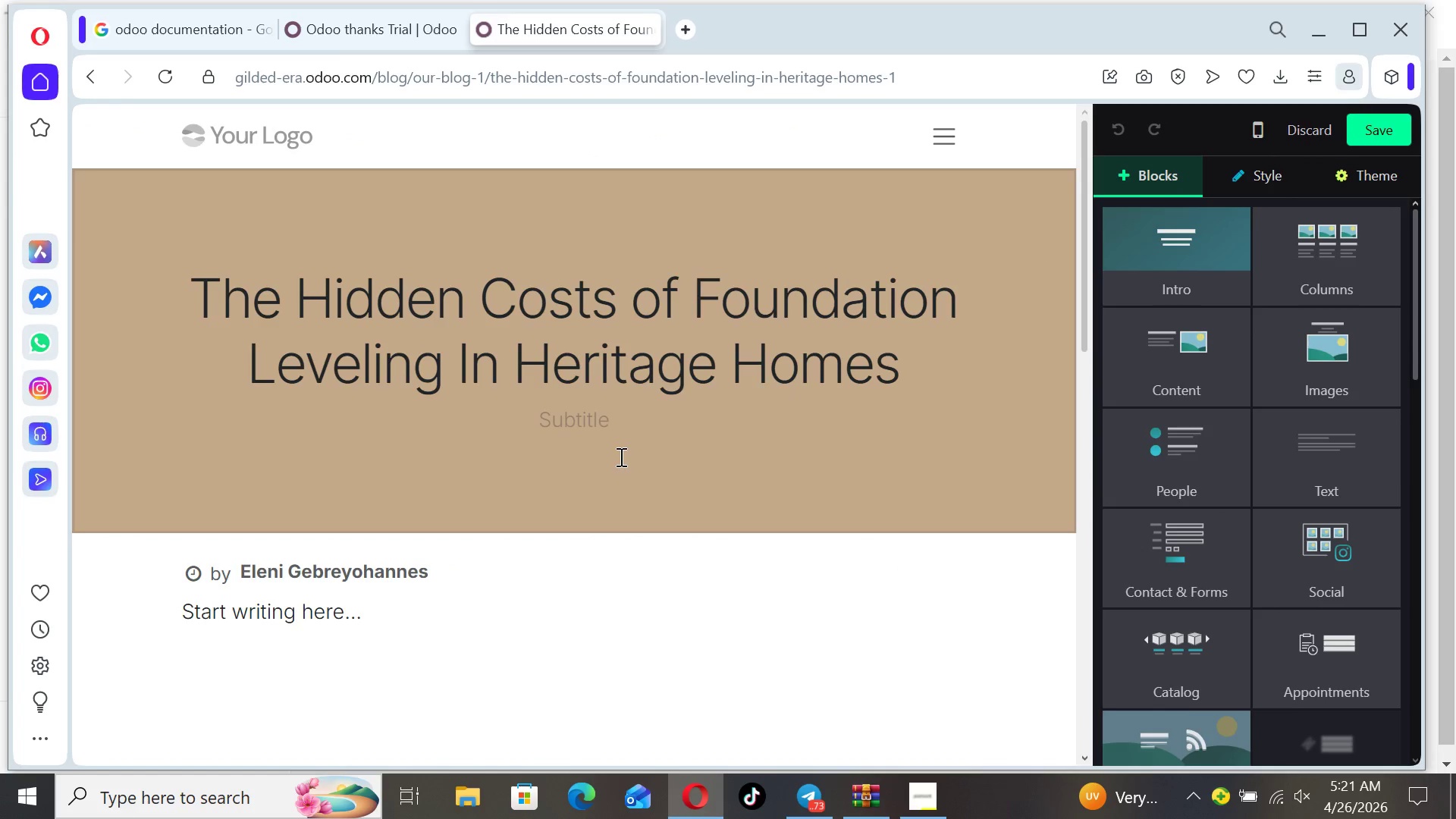 
wait(5.39)
 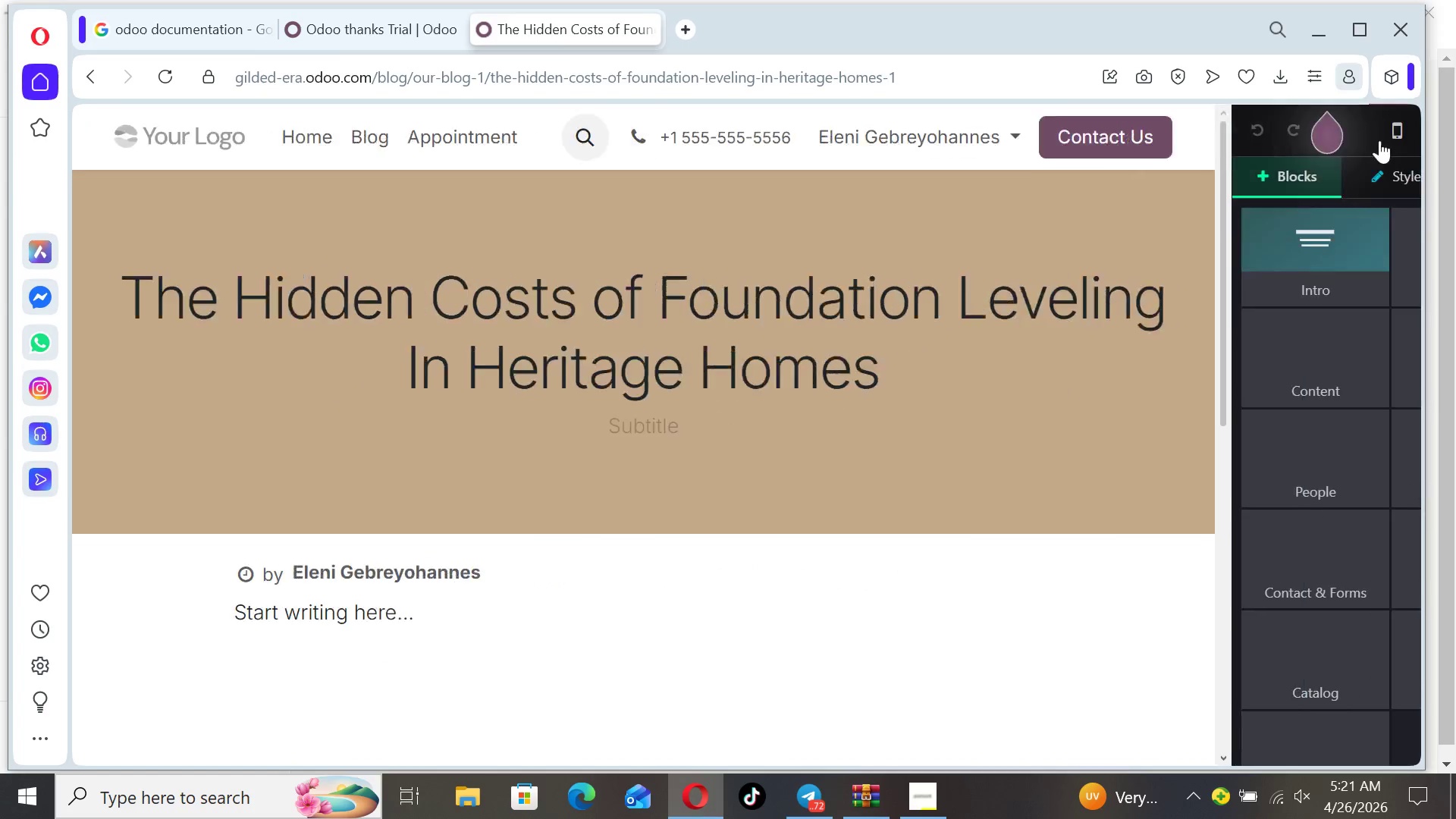 
left_click_drag(start_coordinate=[381, 614], to_coordinate=[178, 595])
 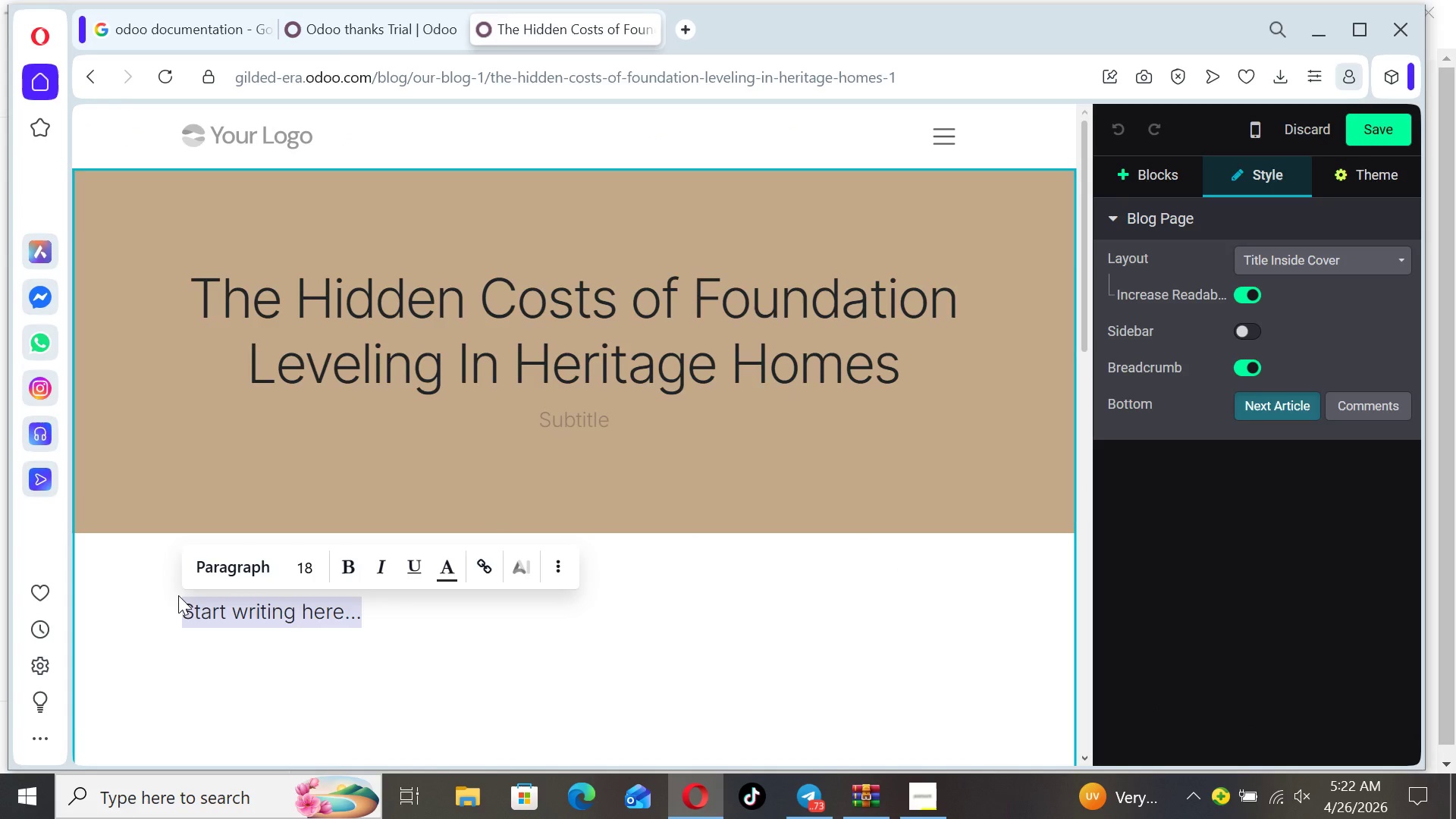 
key(Backspace)
 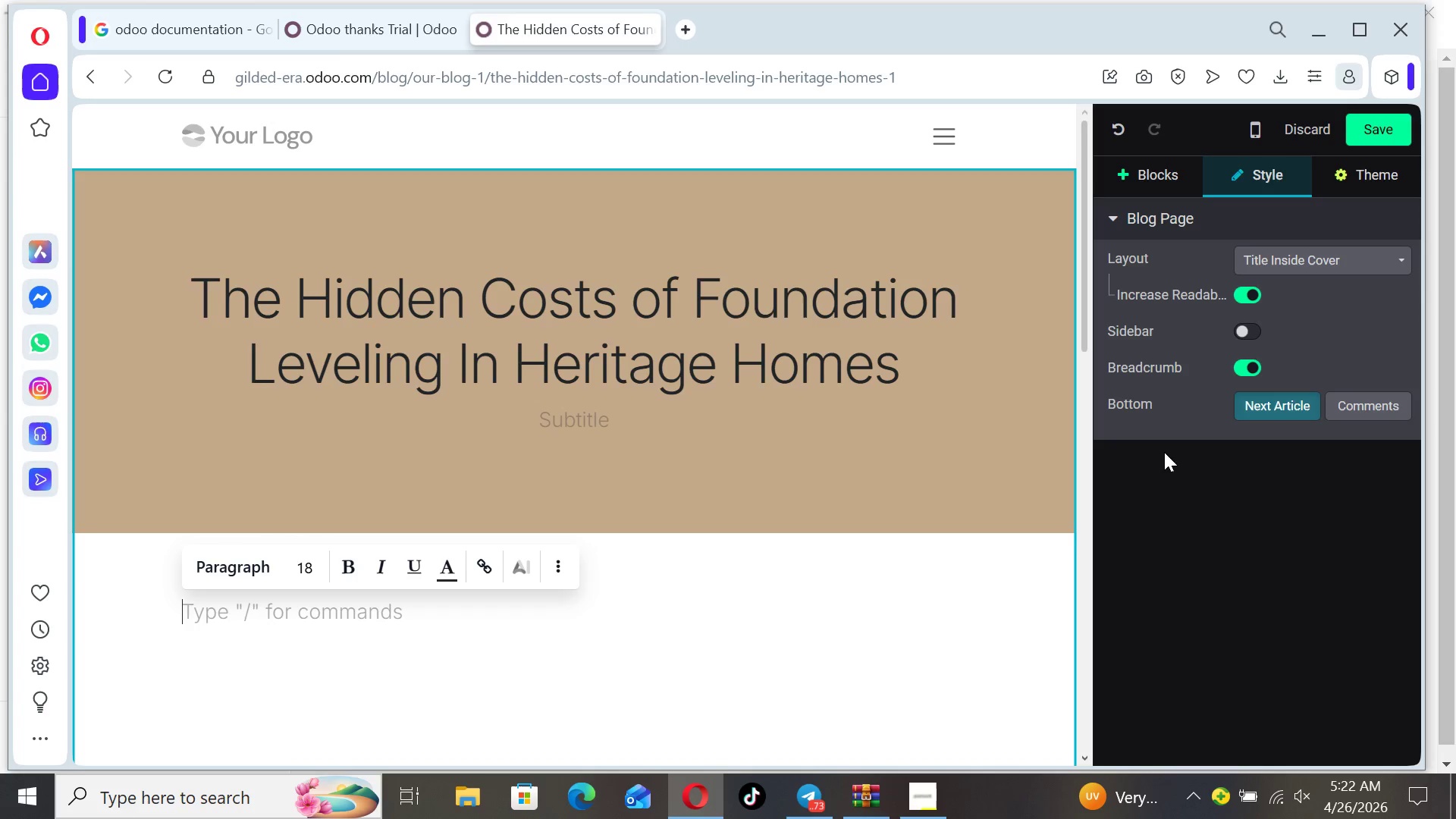 
wait(5.88)
 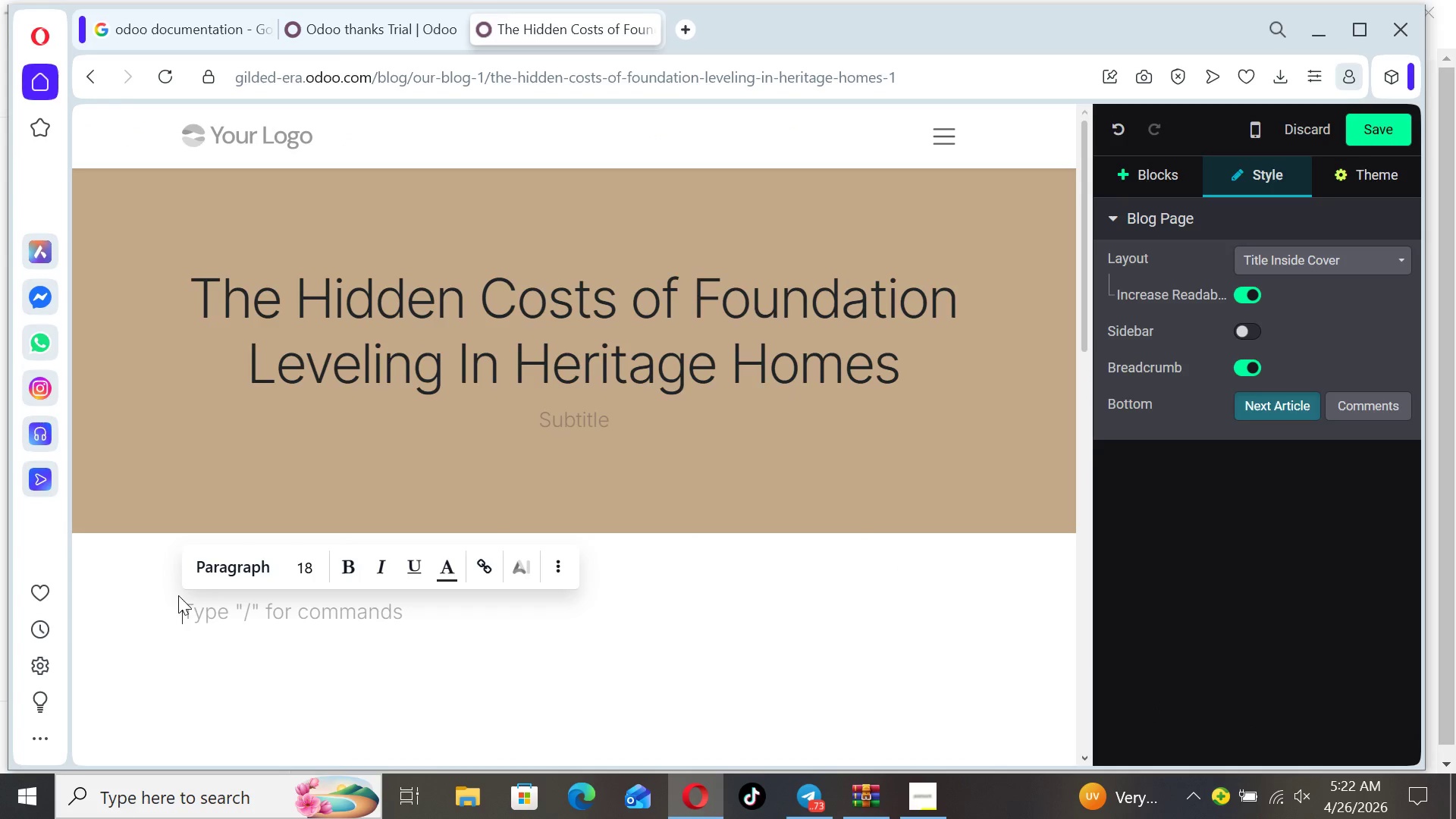 
left_click([1161, 187])
 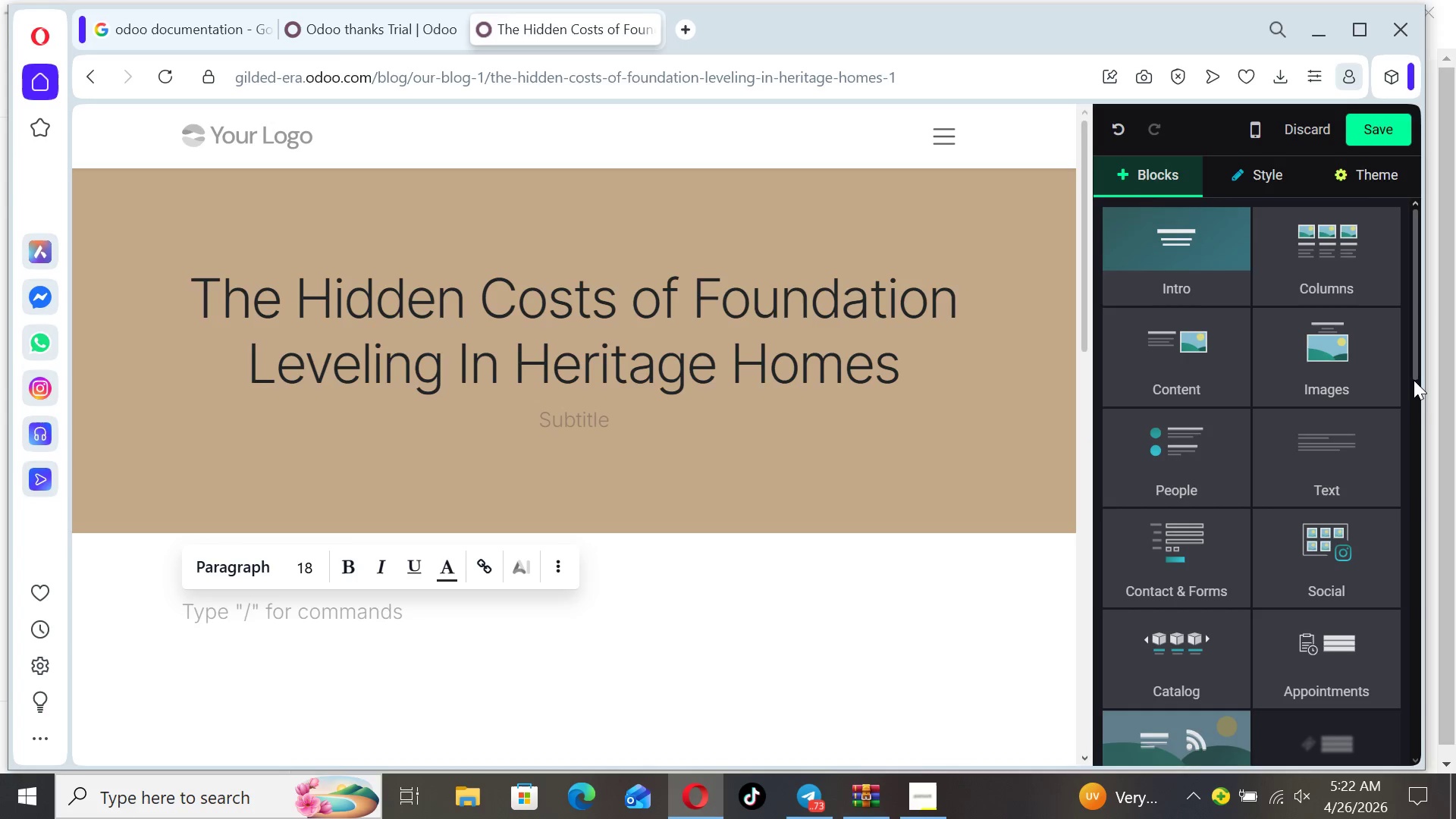 
left_click_drag(start_coordinate=[1414, 369], to_coordinate=[1415, 389])
 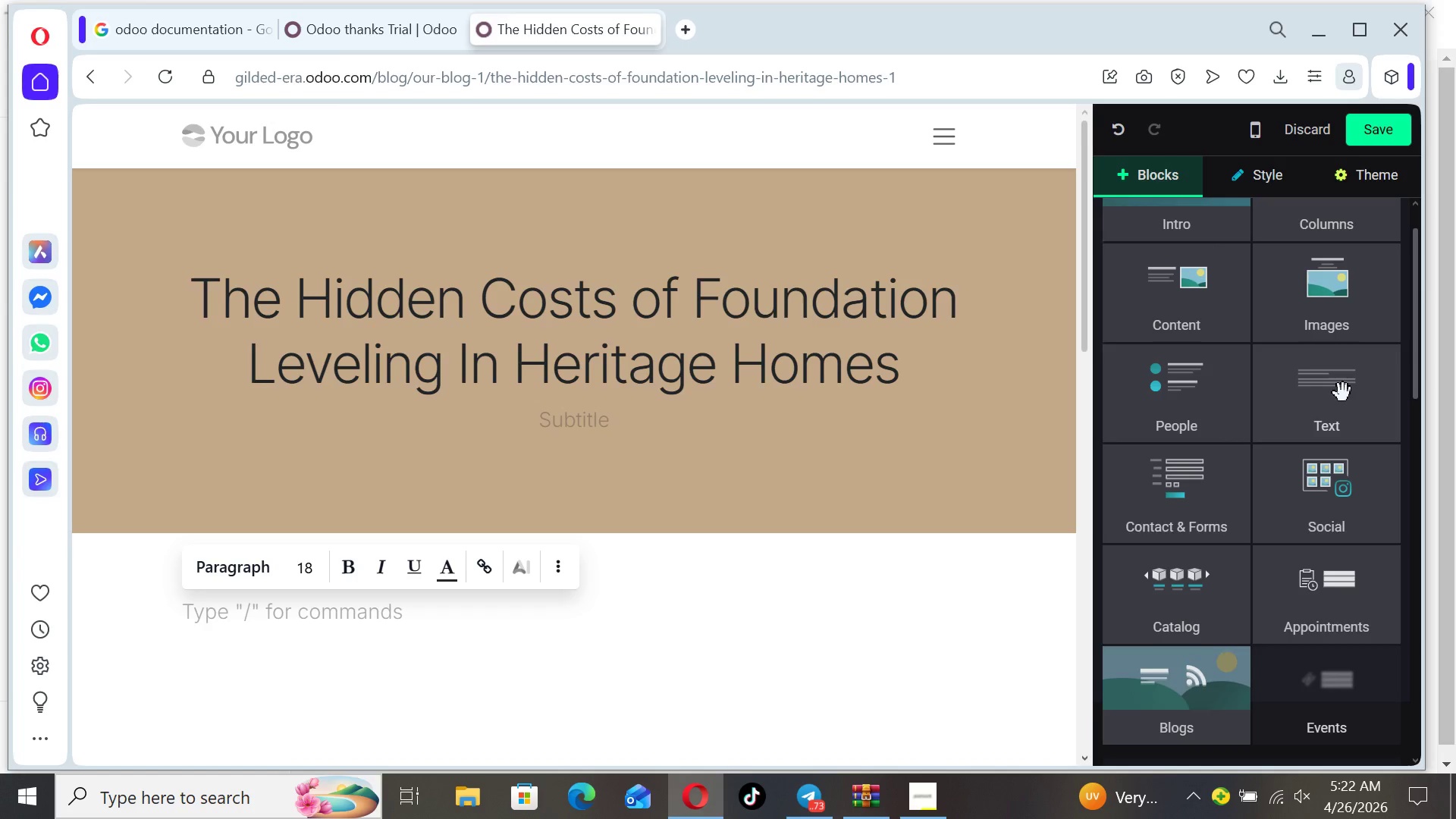 
left_click([1343, 393])
 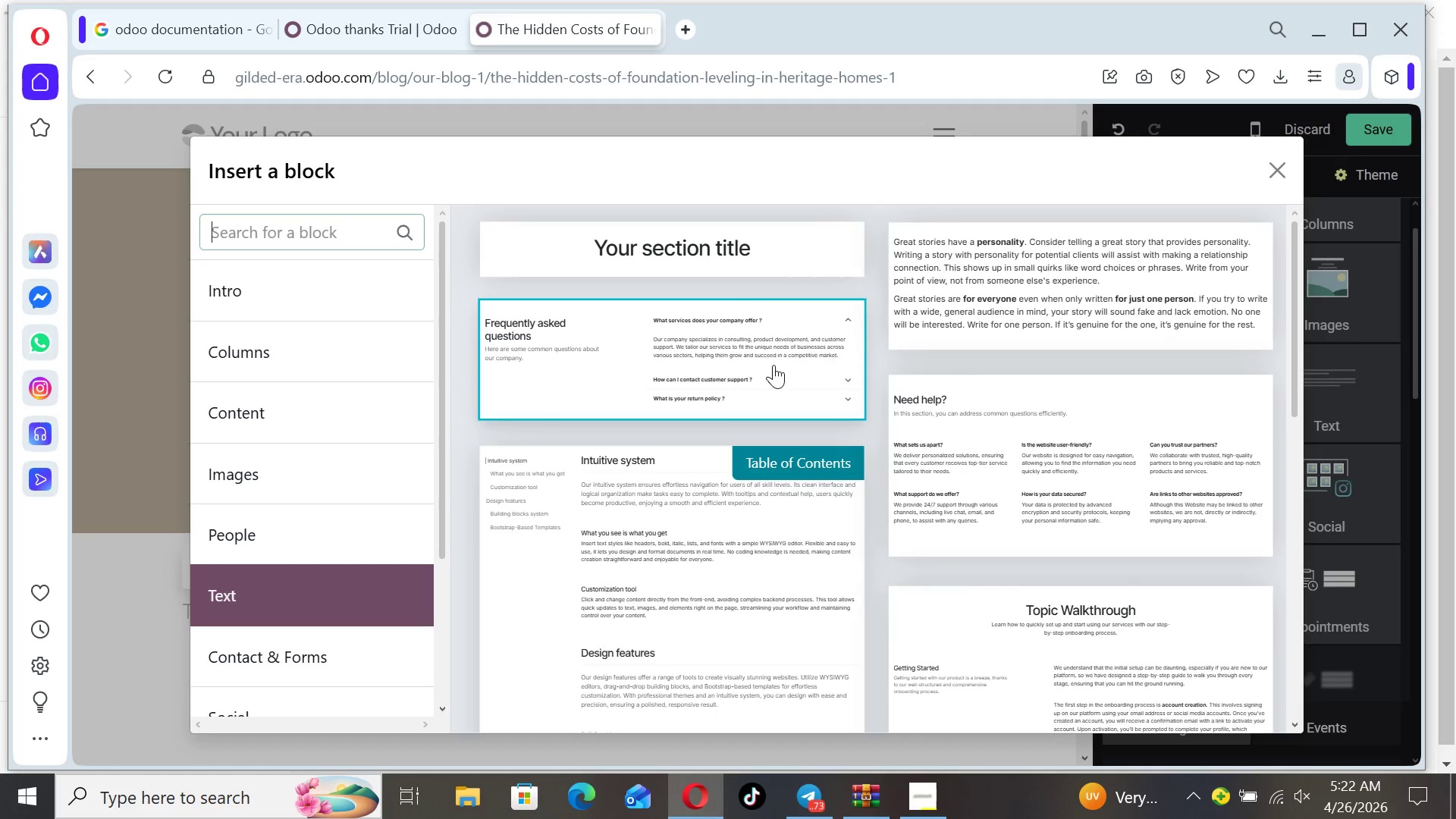 
left_click([972, 309])
 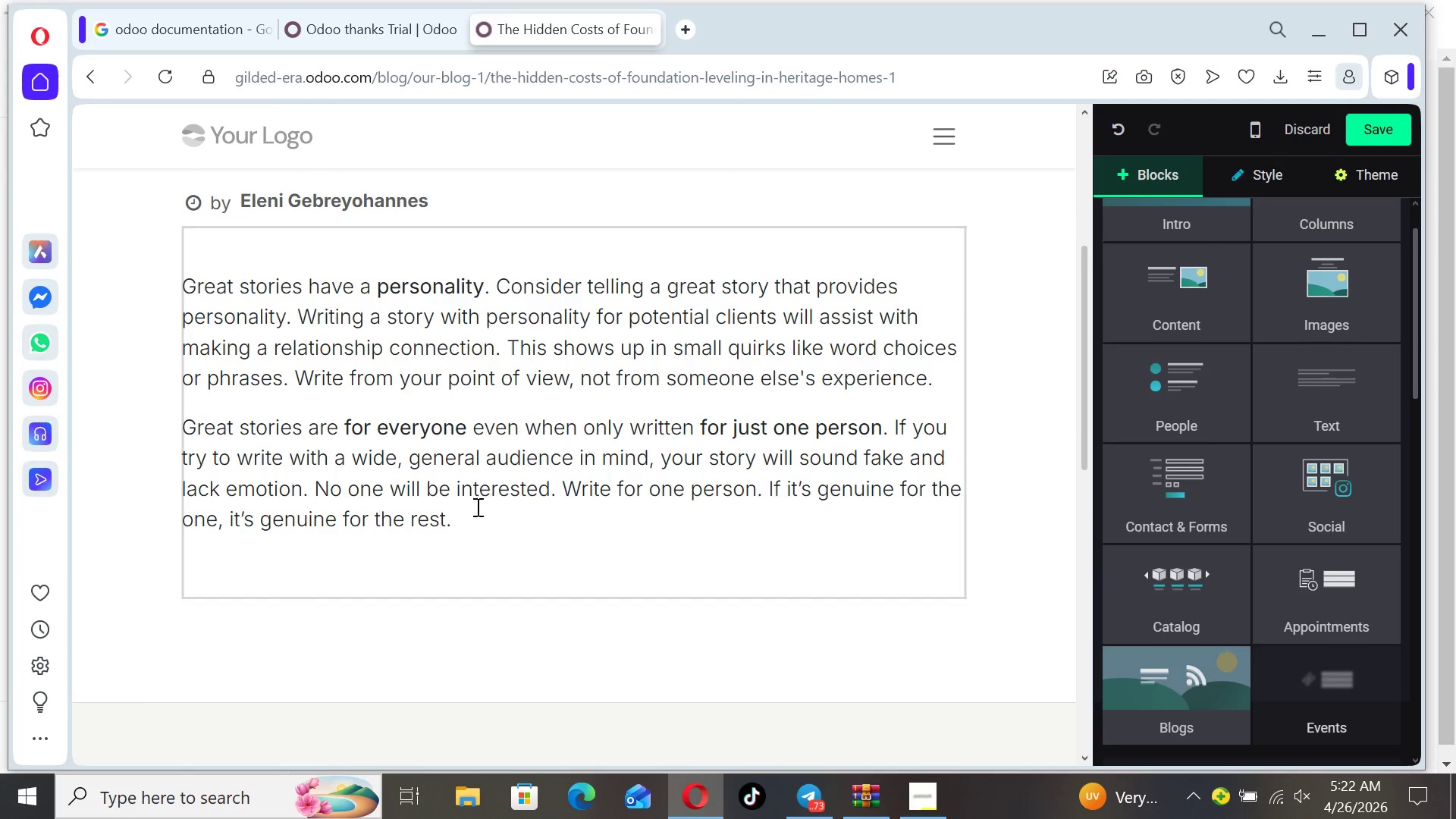 
left_click_drag(start_coordinate=[450, 537], to_coordinate=[185, 293])
 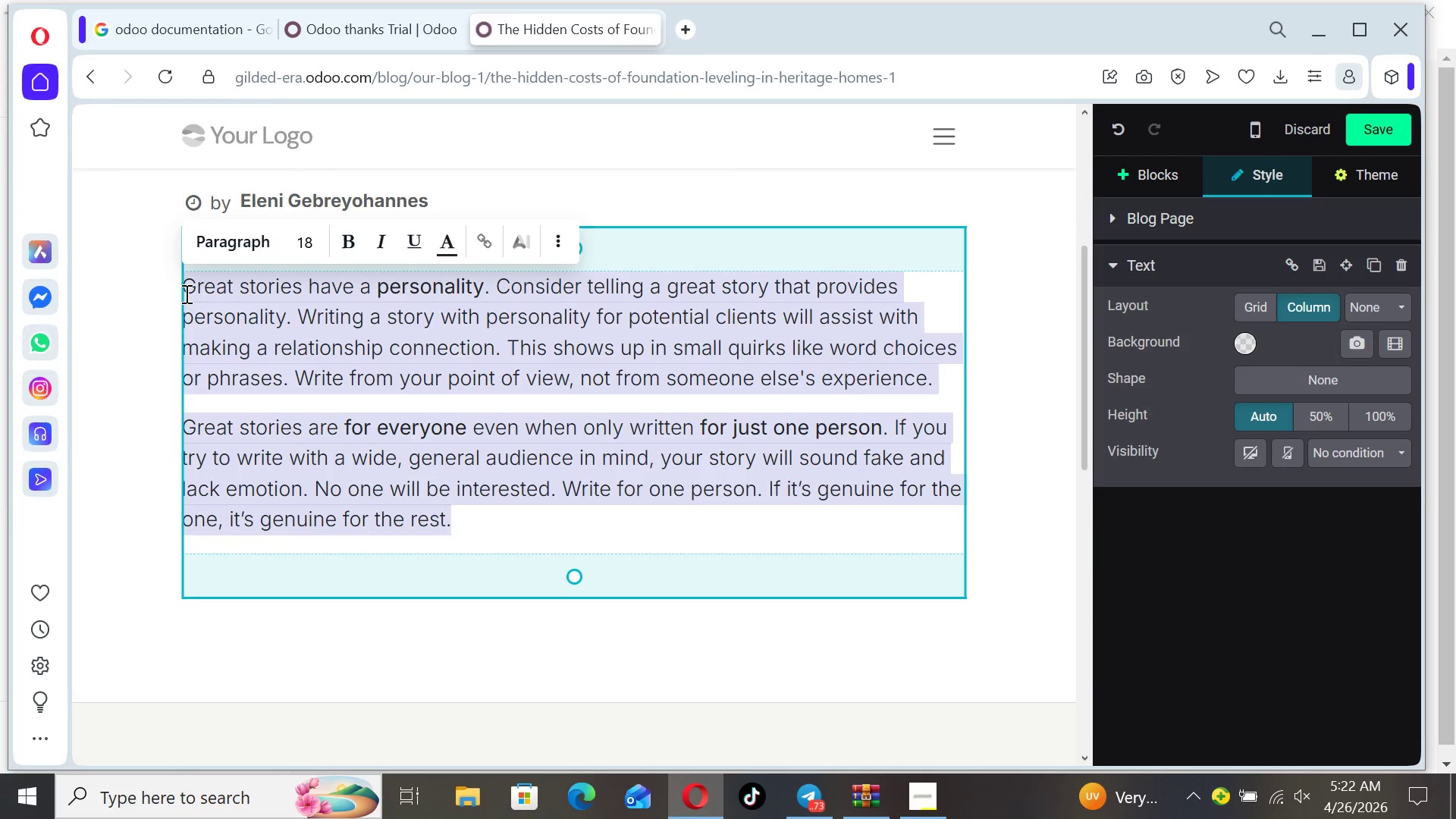 
type(The Hidden Costs of Foundation)
 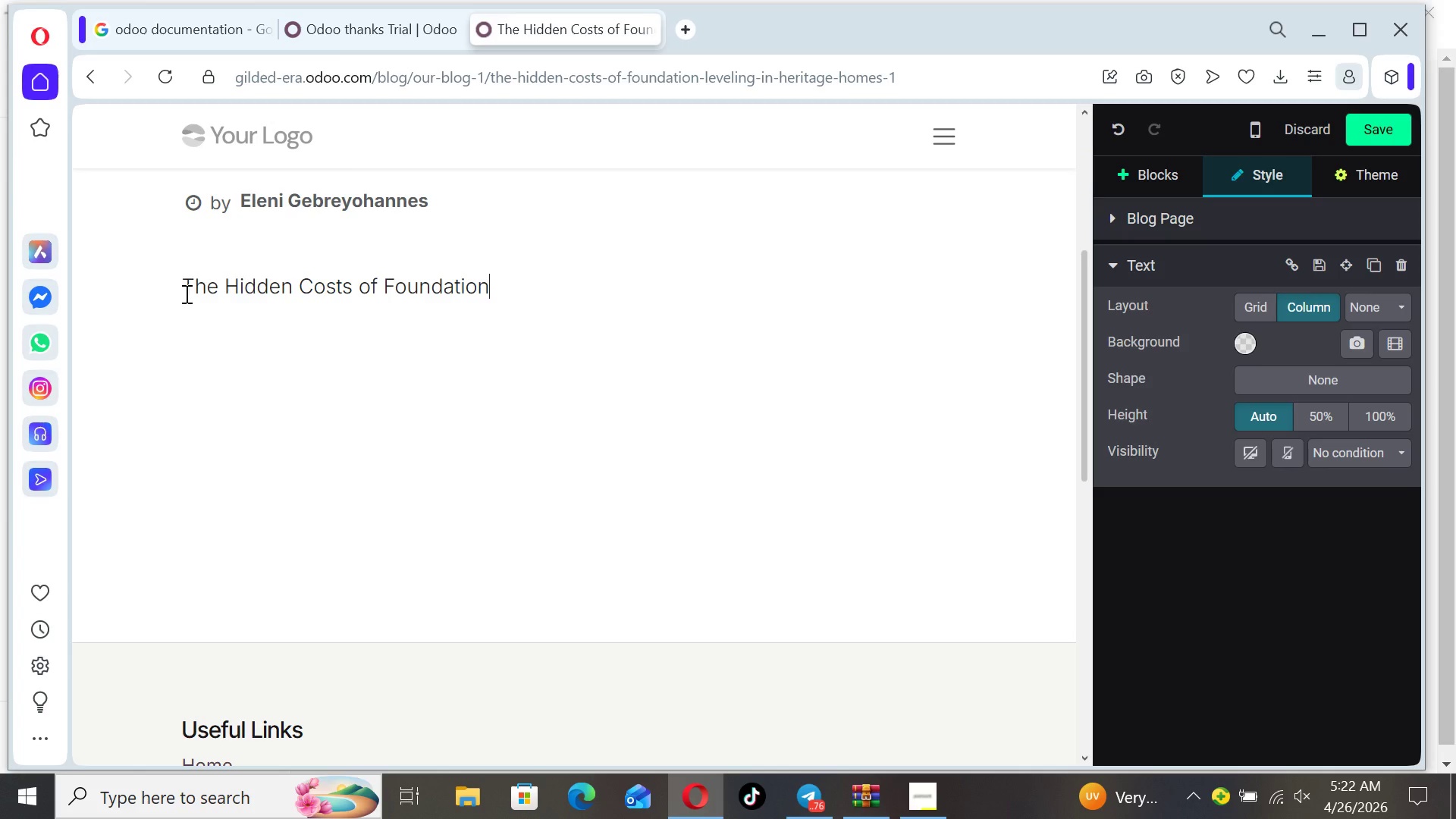 
type( Leve)
 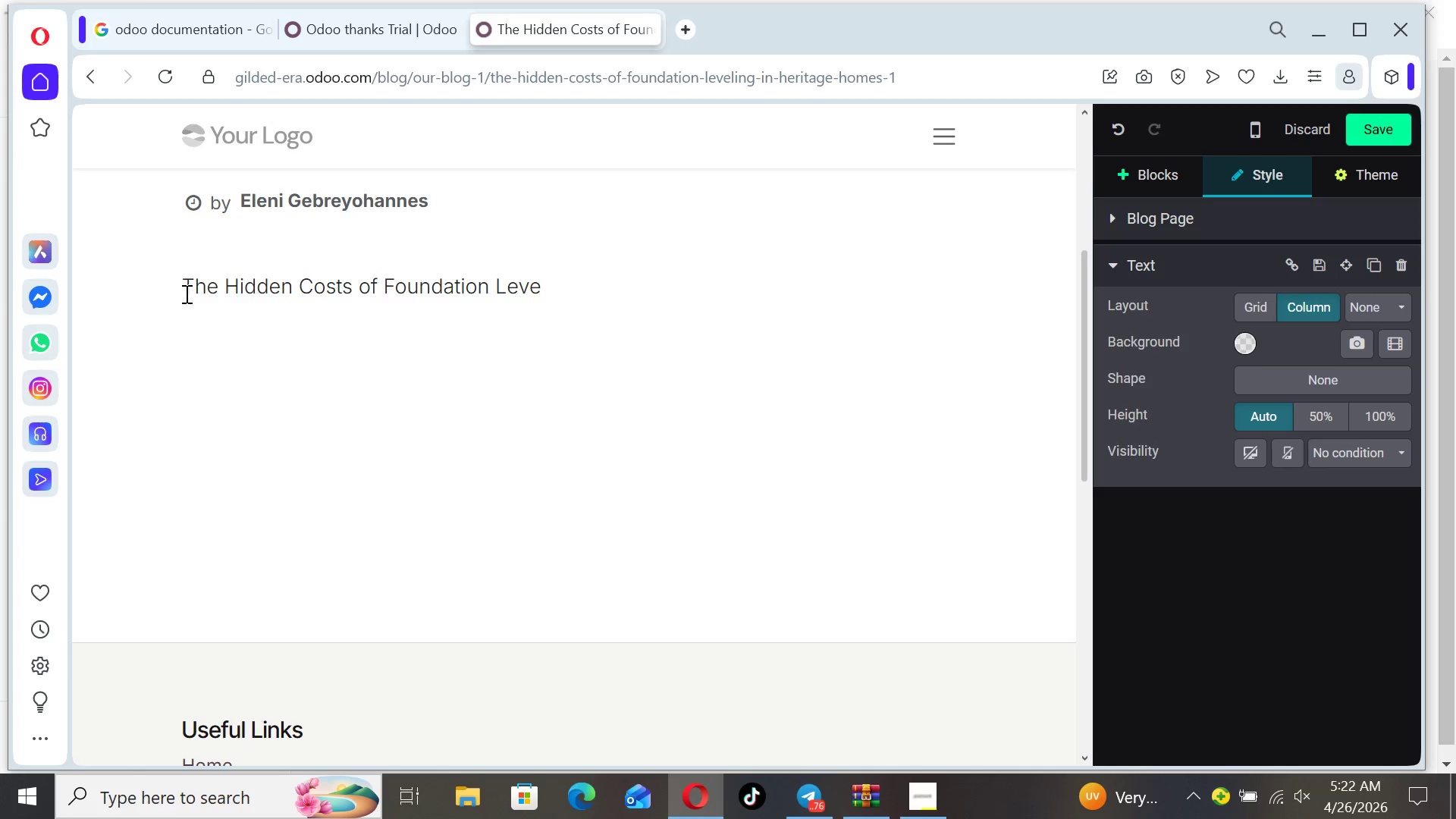 
type(ling in Heritage Homes)
 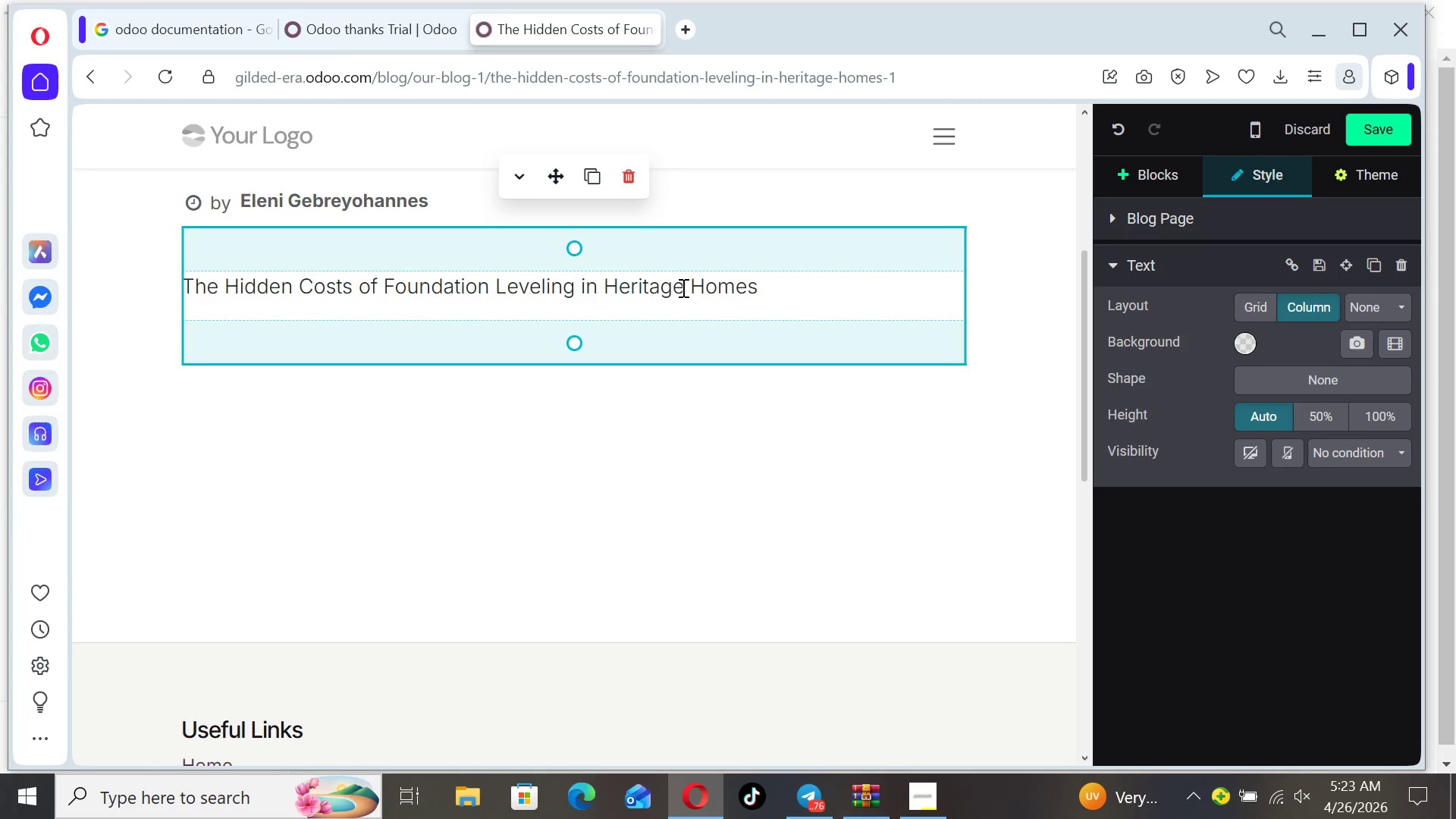 
wait(5.12)
 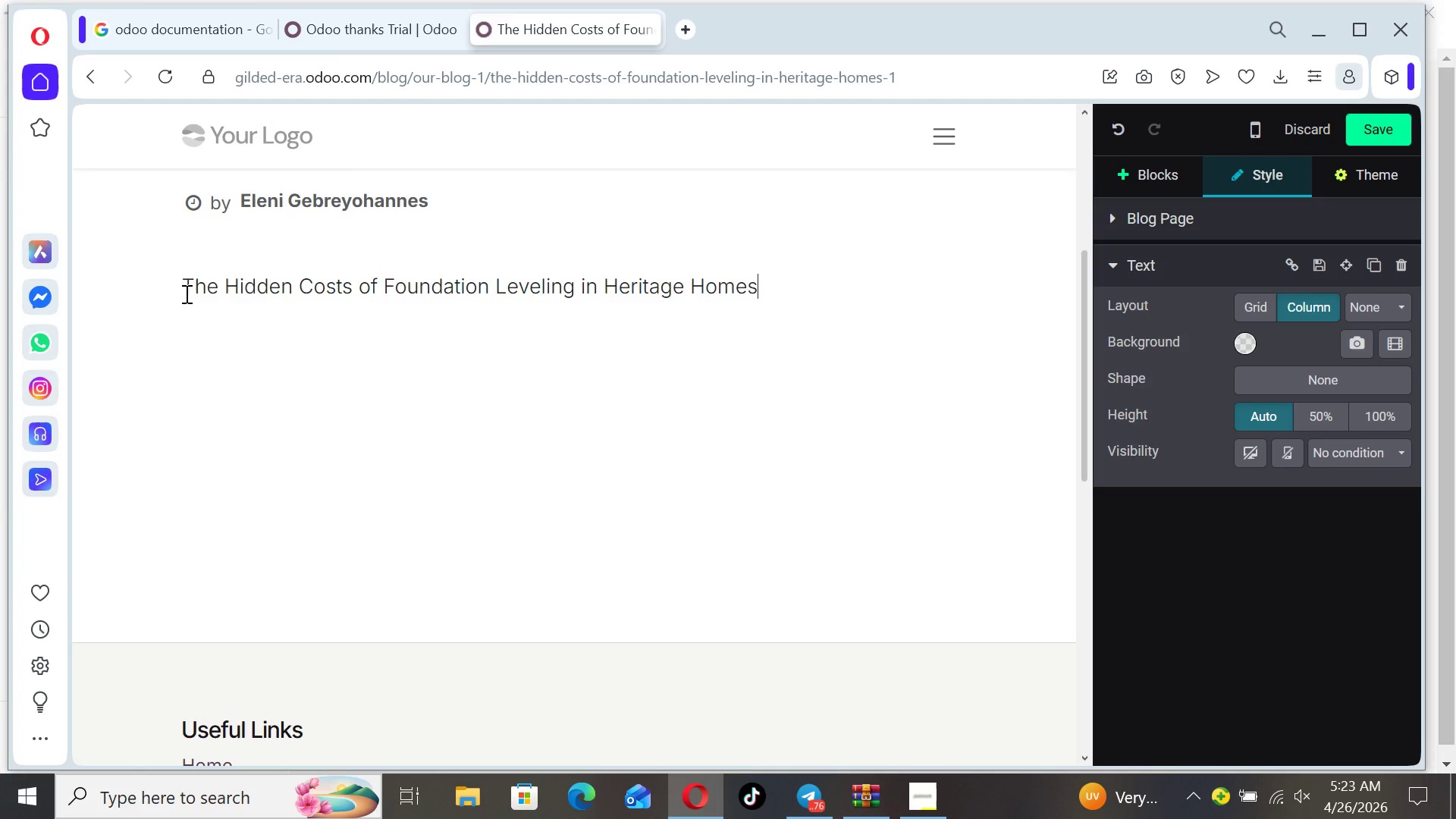 
left_click_drag(start_coordinate=[770, 294], to_coordinate=[187, 268])
 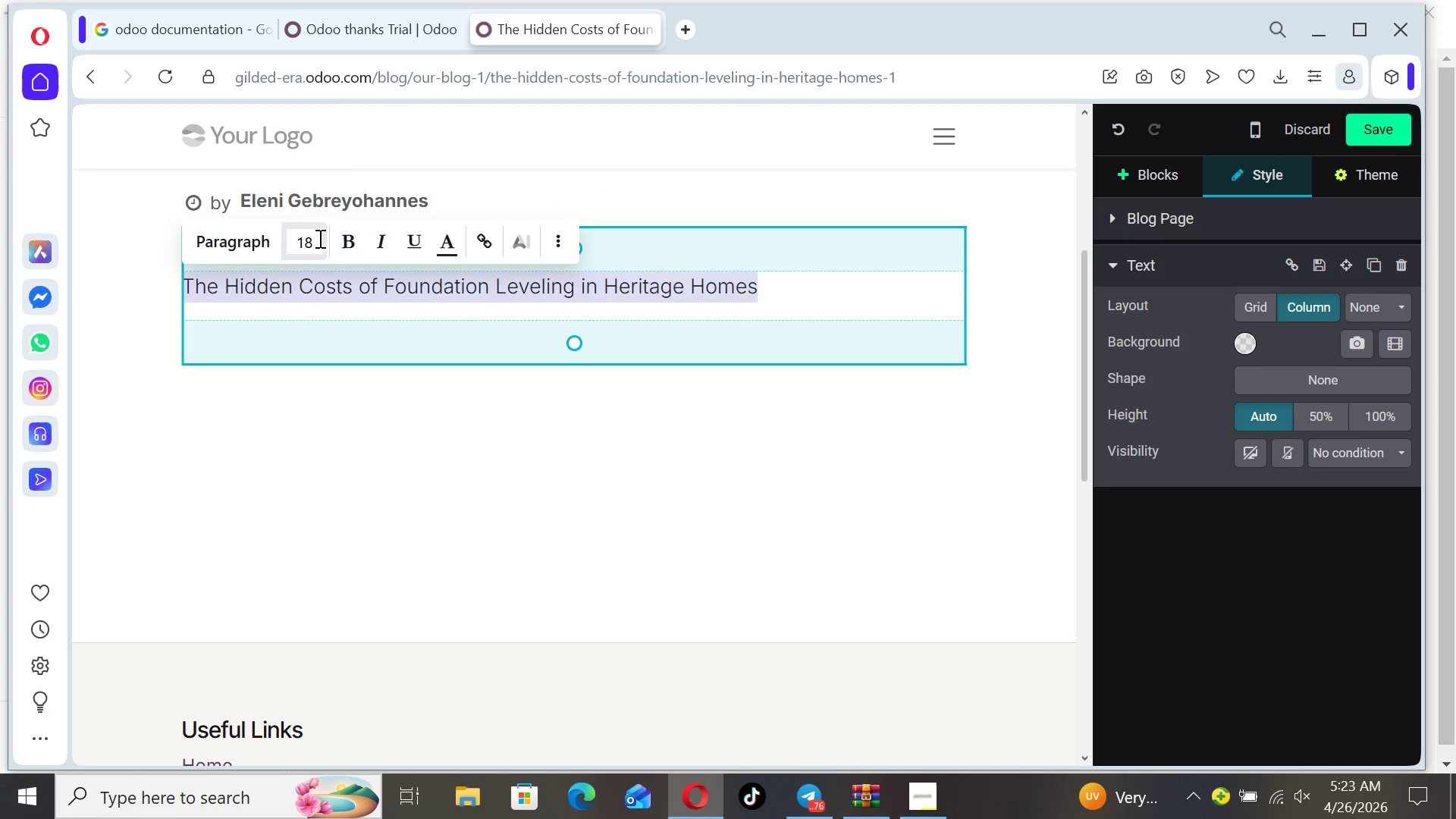 
left_click([316, 240])
 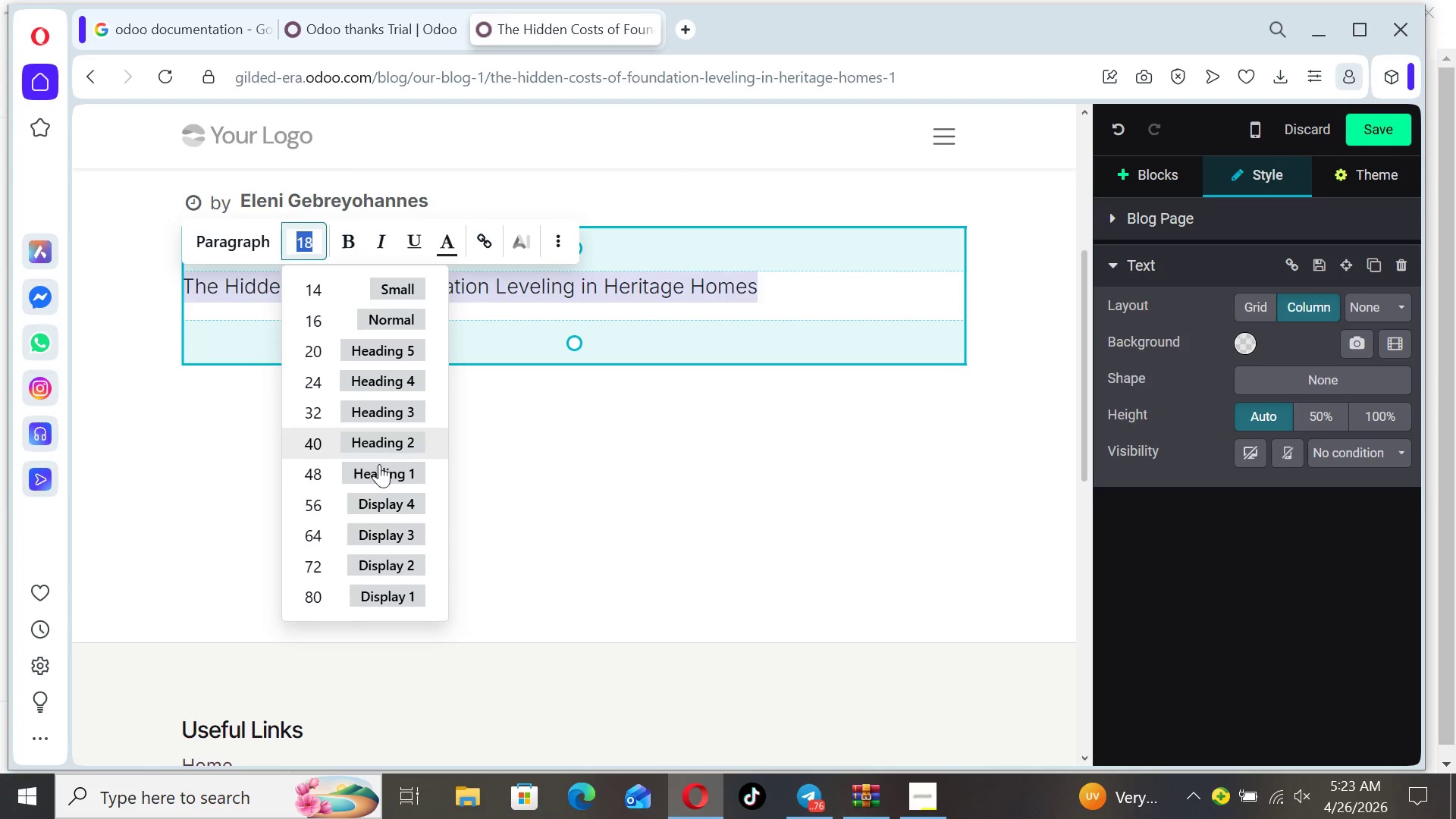 
left_click([377, 467])
 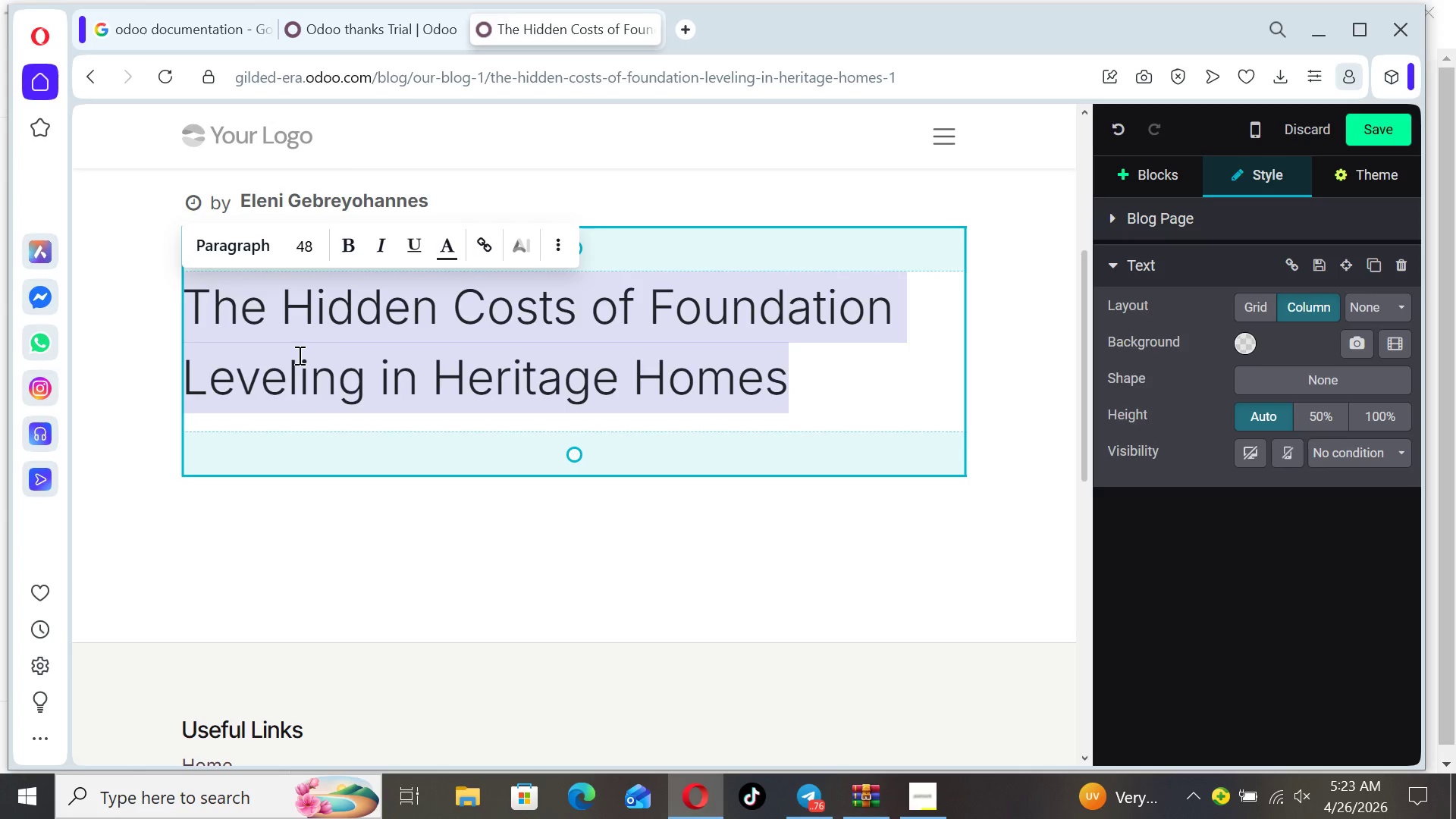 
left_click([353, 255])
 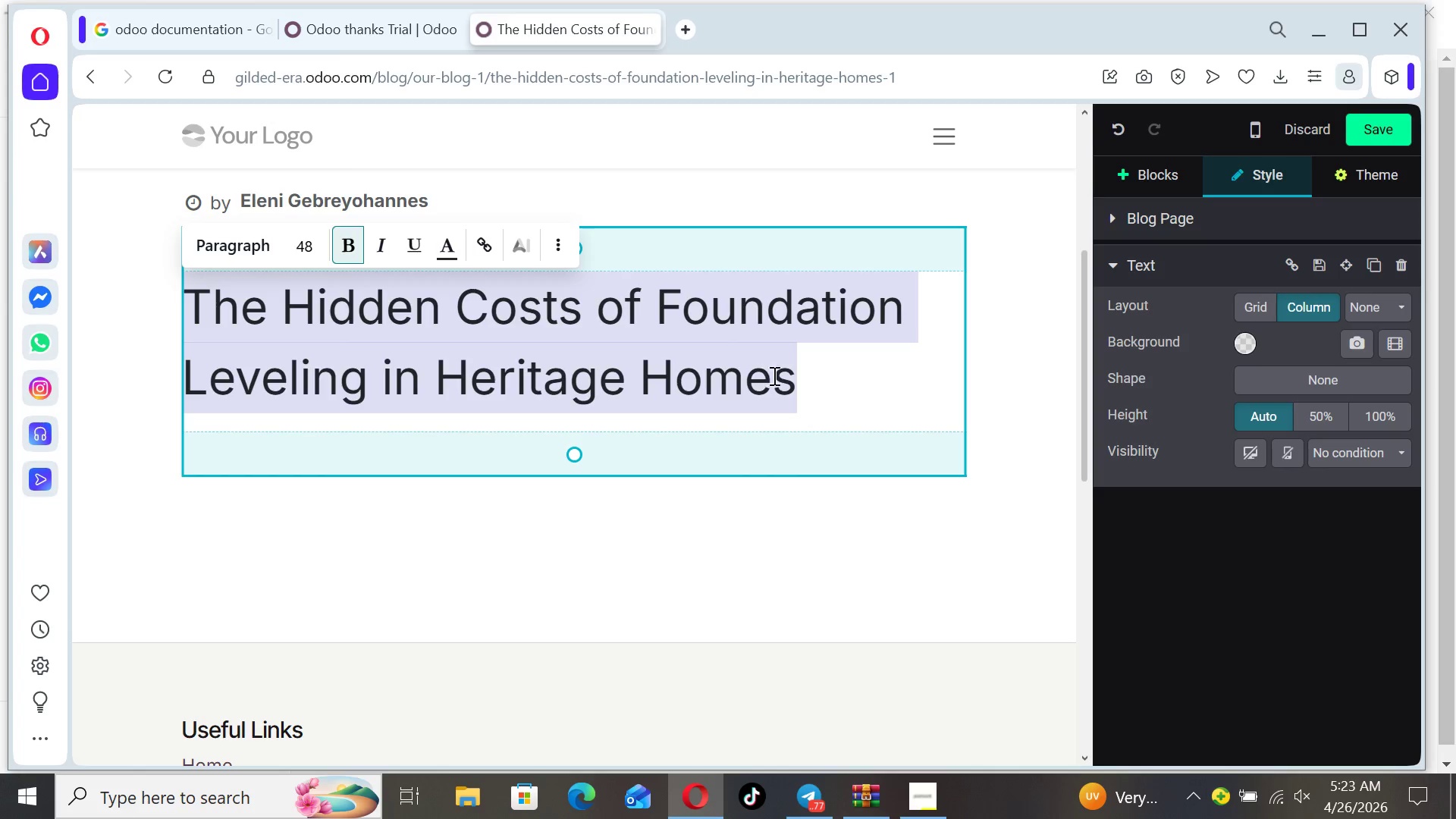 
left_click([814, 381])
 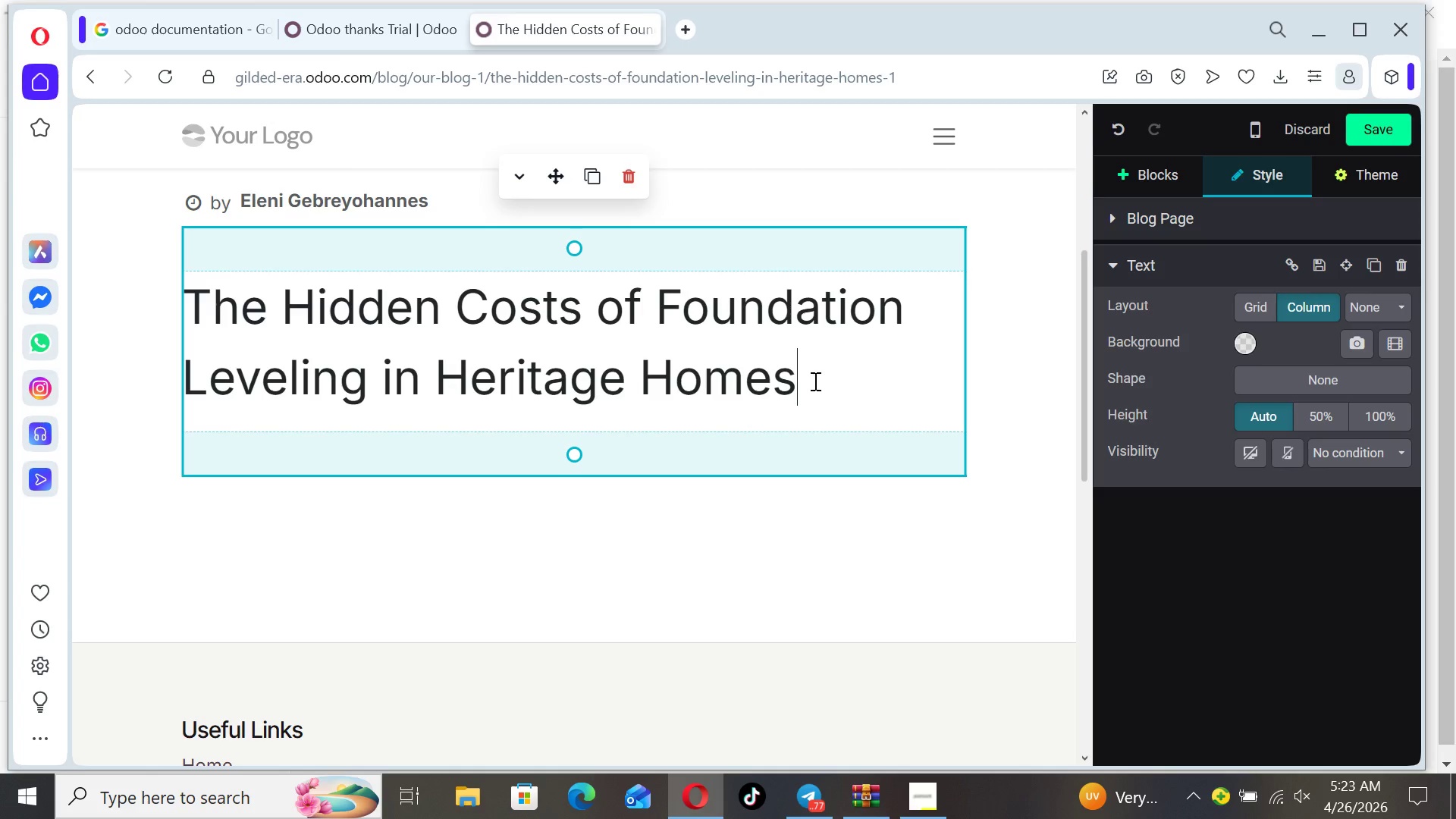 
key(Enter)
 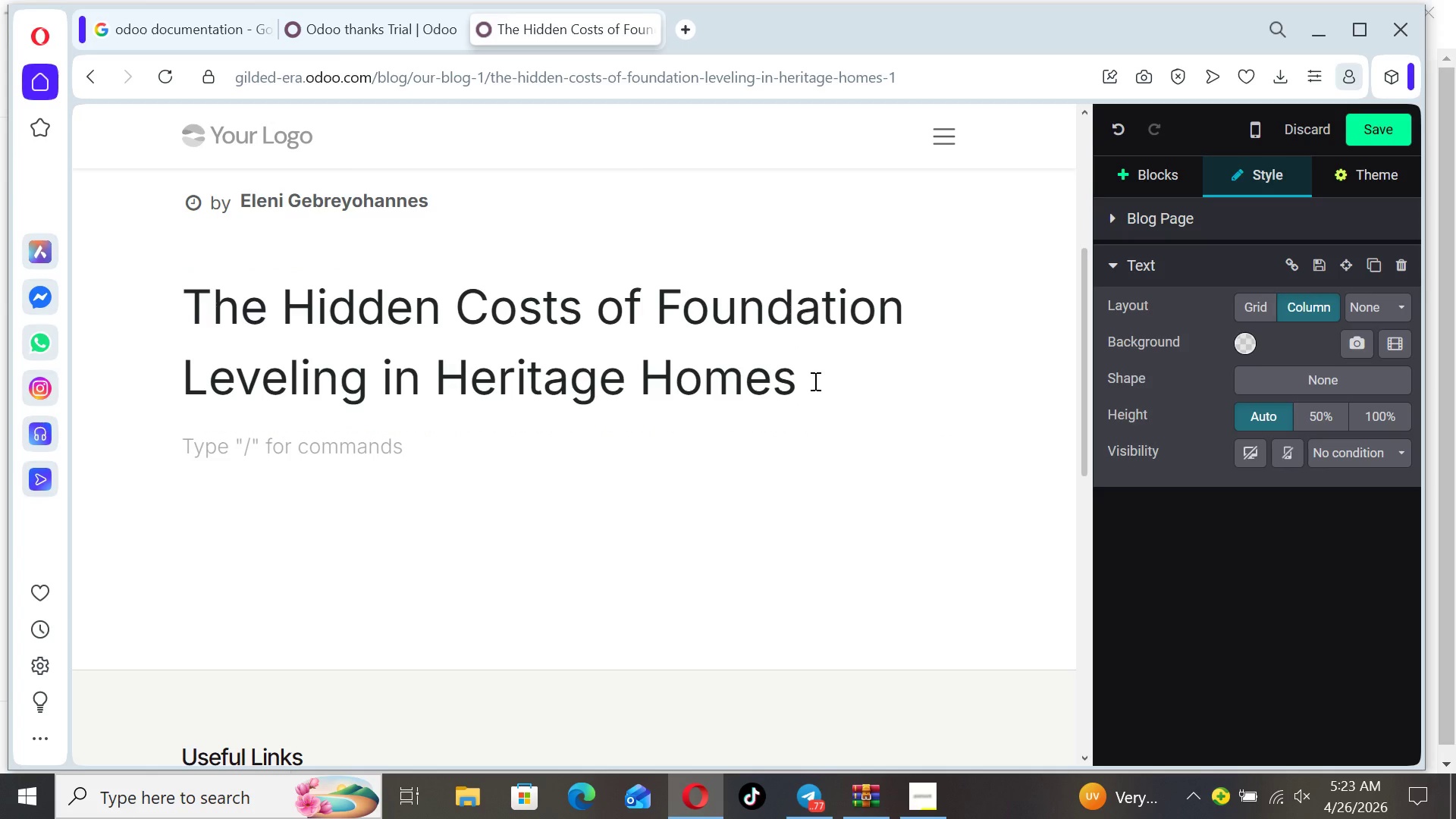 
type(Owning)
 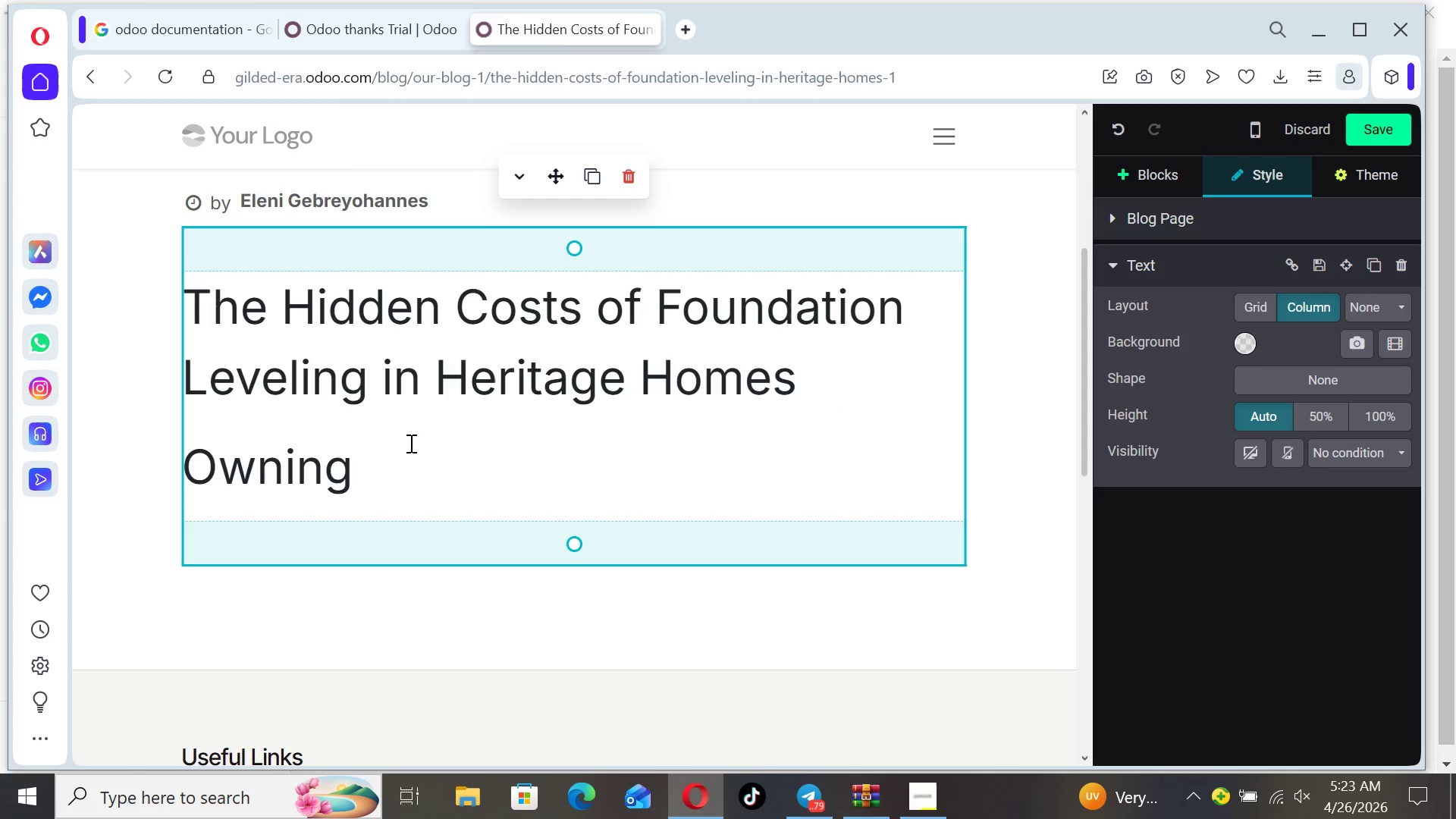 
left_click_drag(start_coordinate=[350, 476], to_coordinate=[184, 473])
 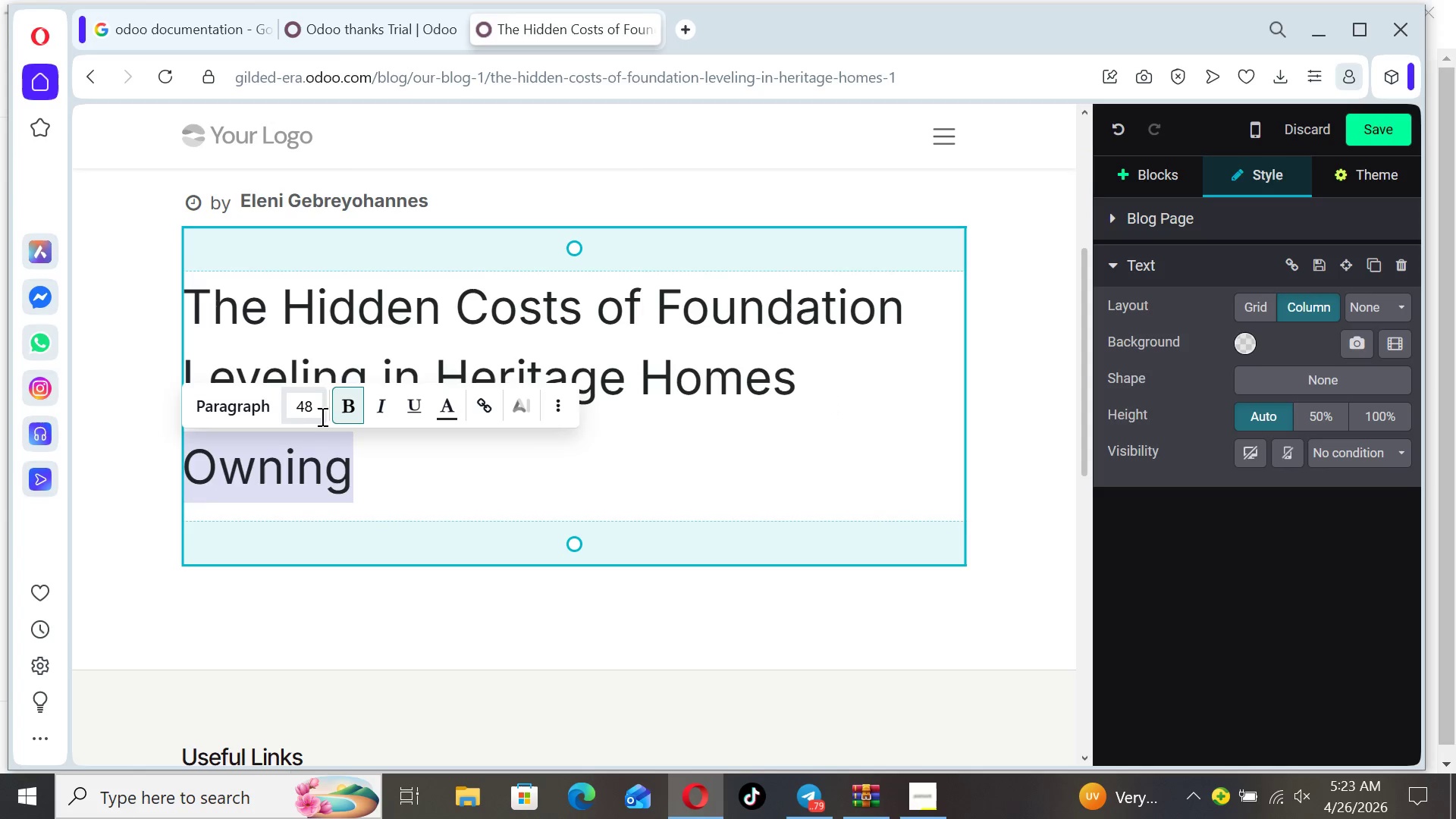 
left_click([322, 410])
 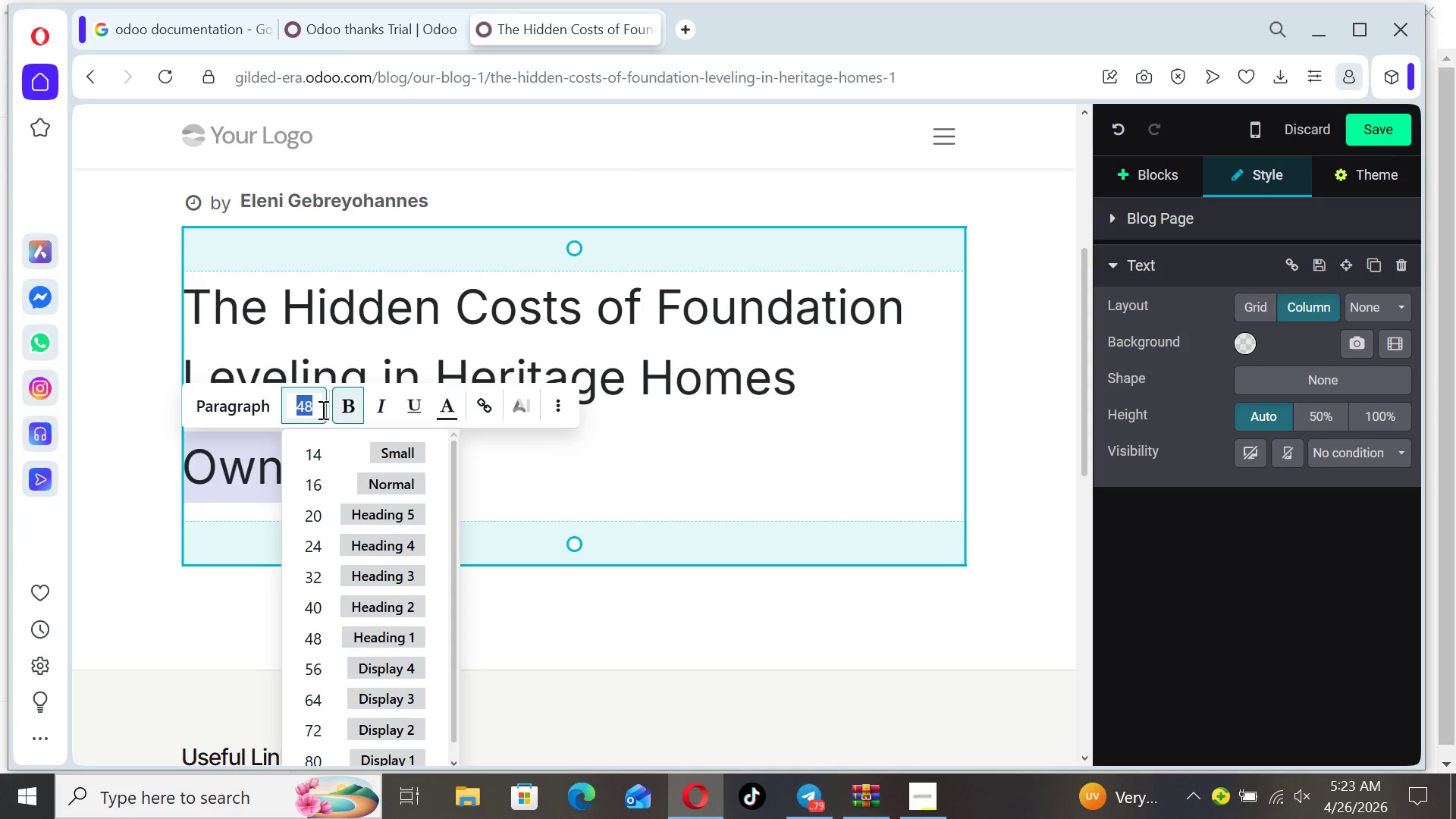 
type(18)
 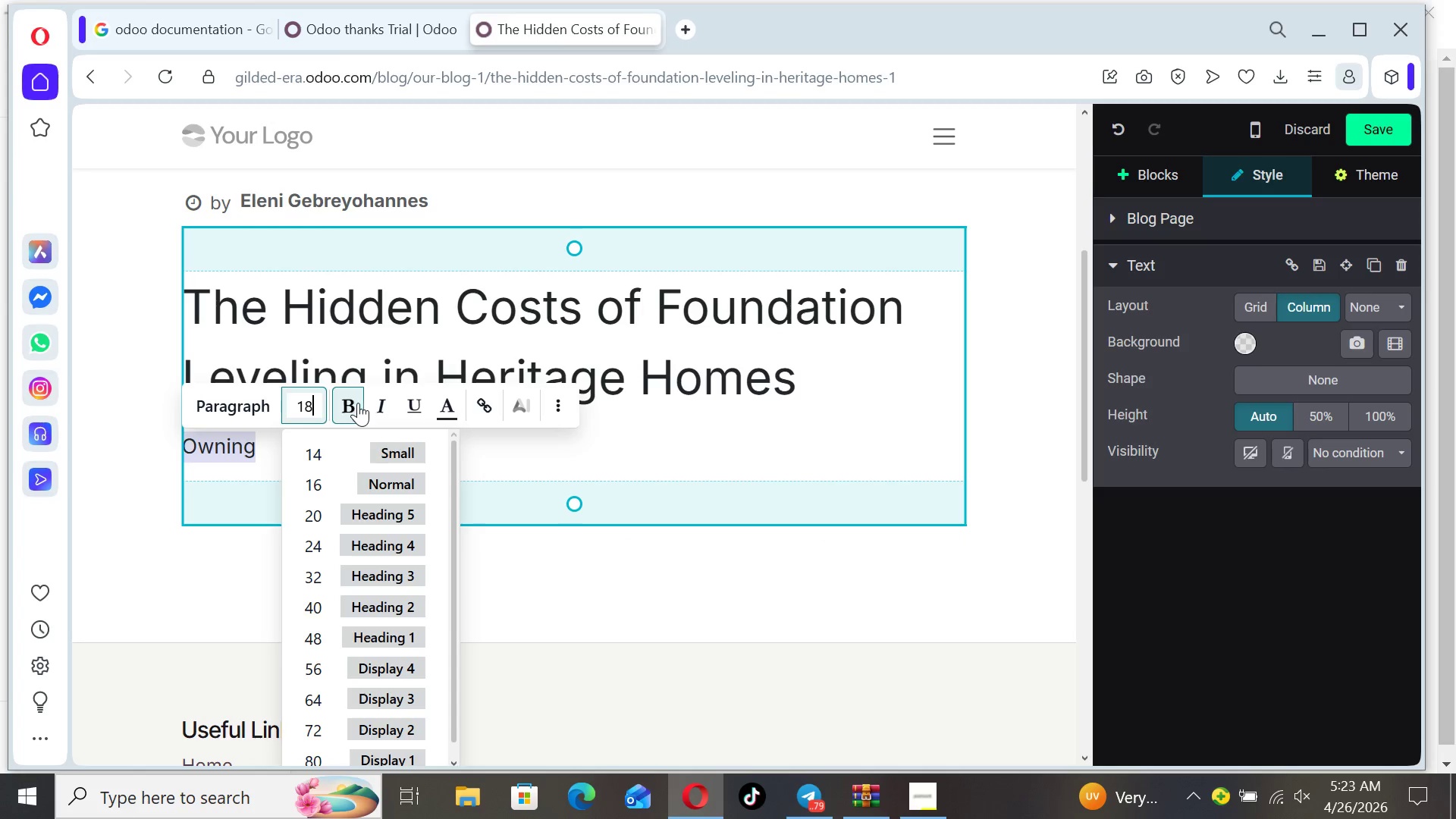 
left_click([354, 403])
 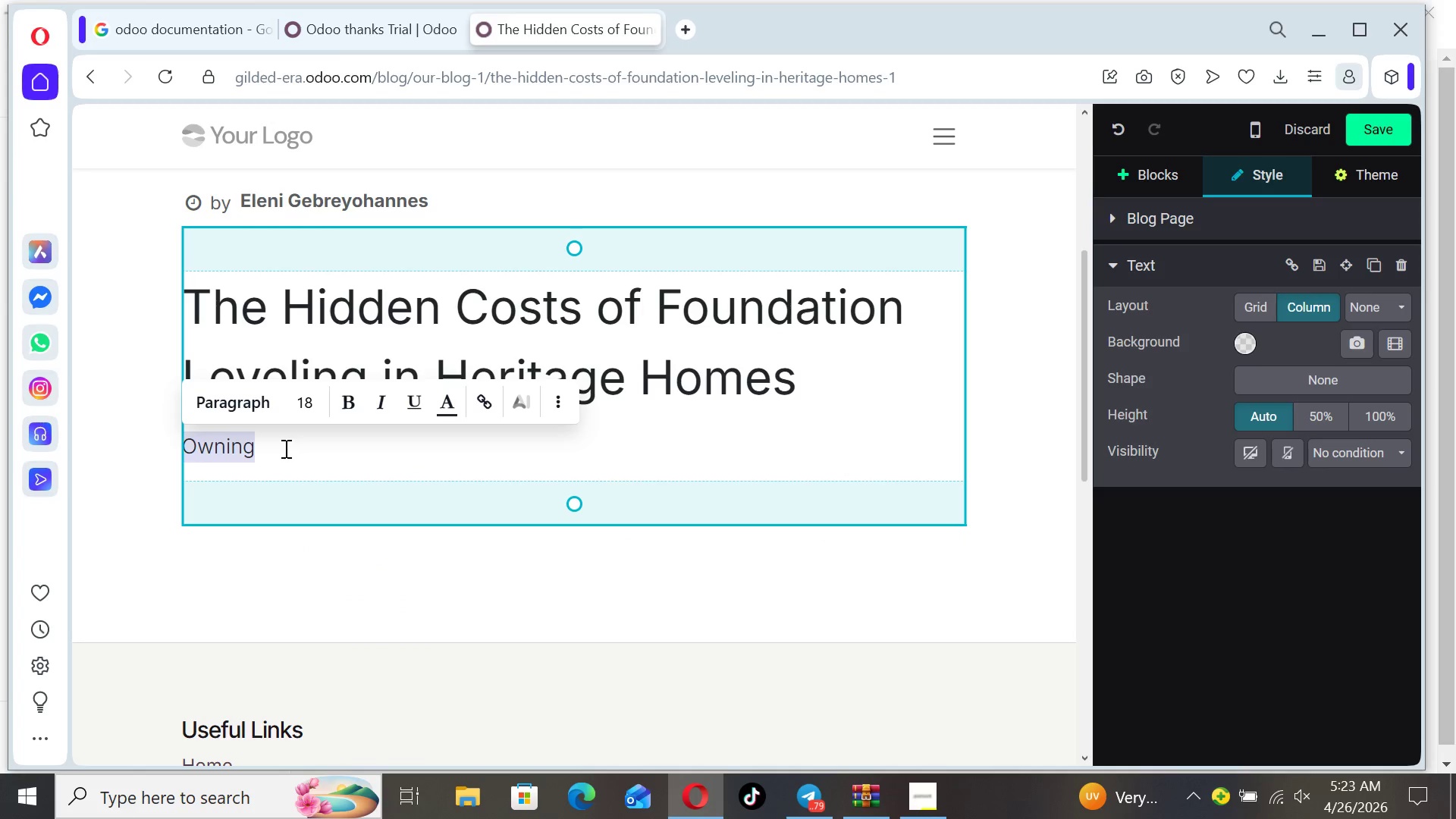 
left_click([283, 448])
 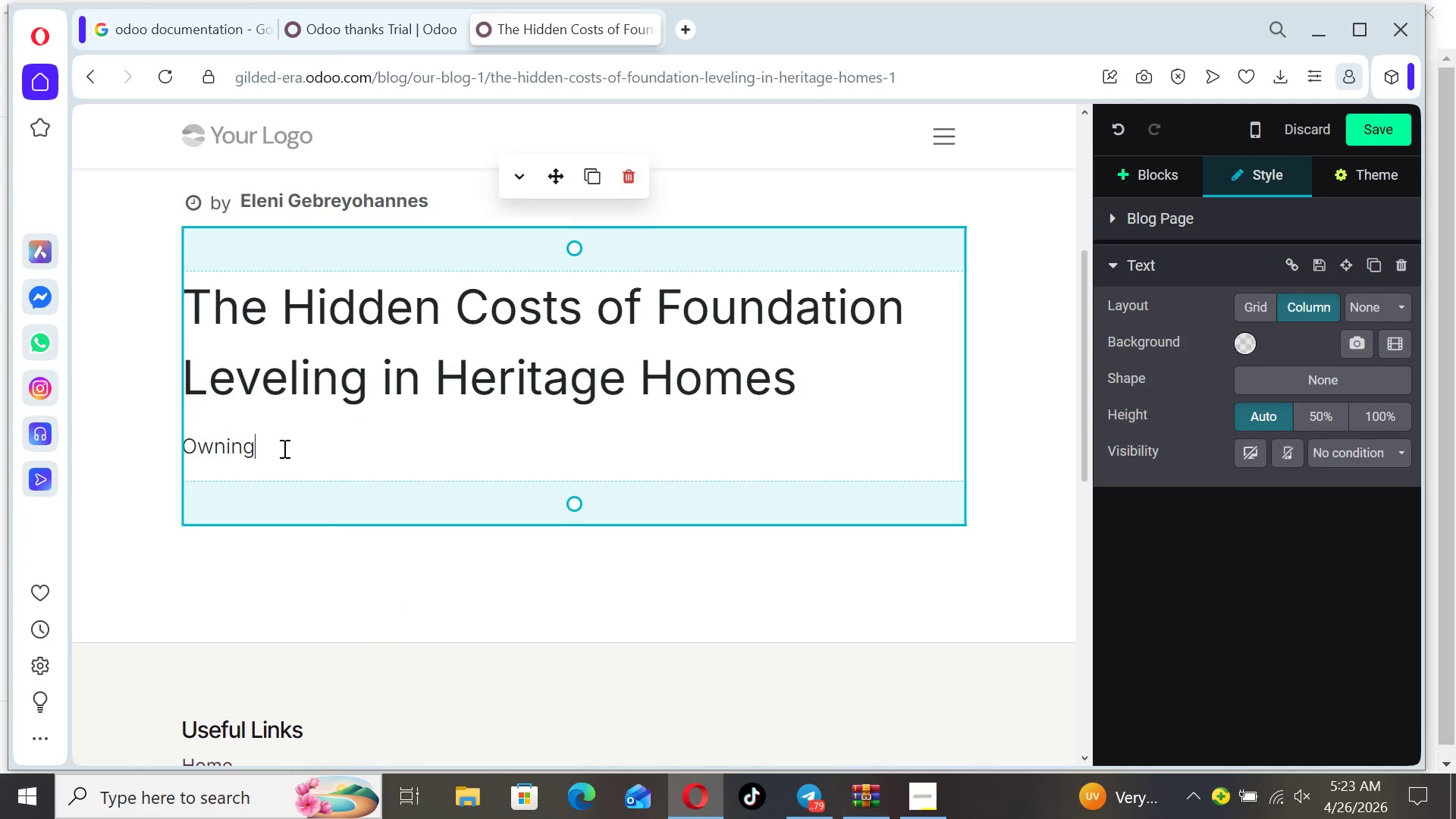 
key(Space)
 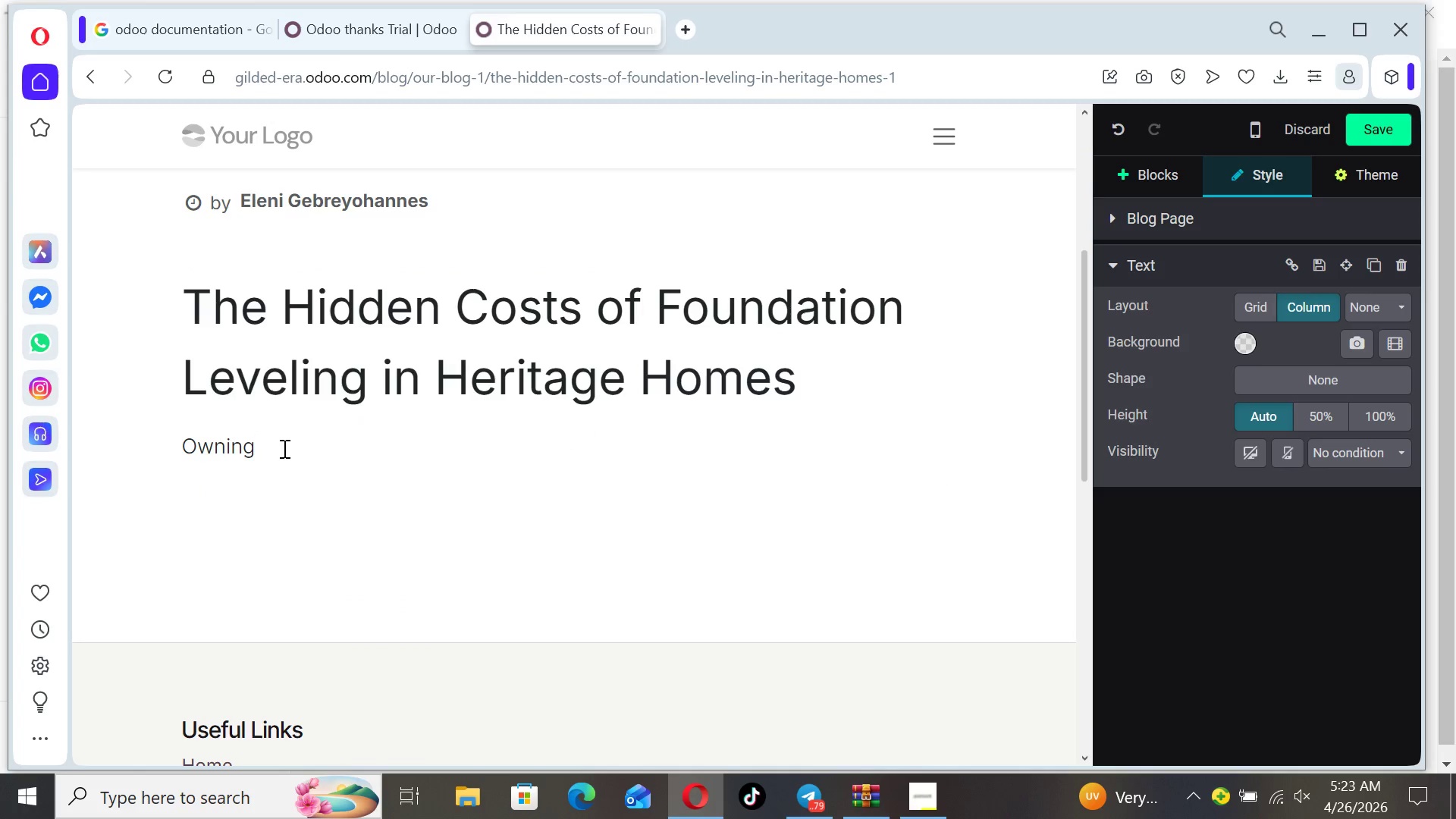 
type(a Victorian or Edwardian )
 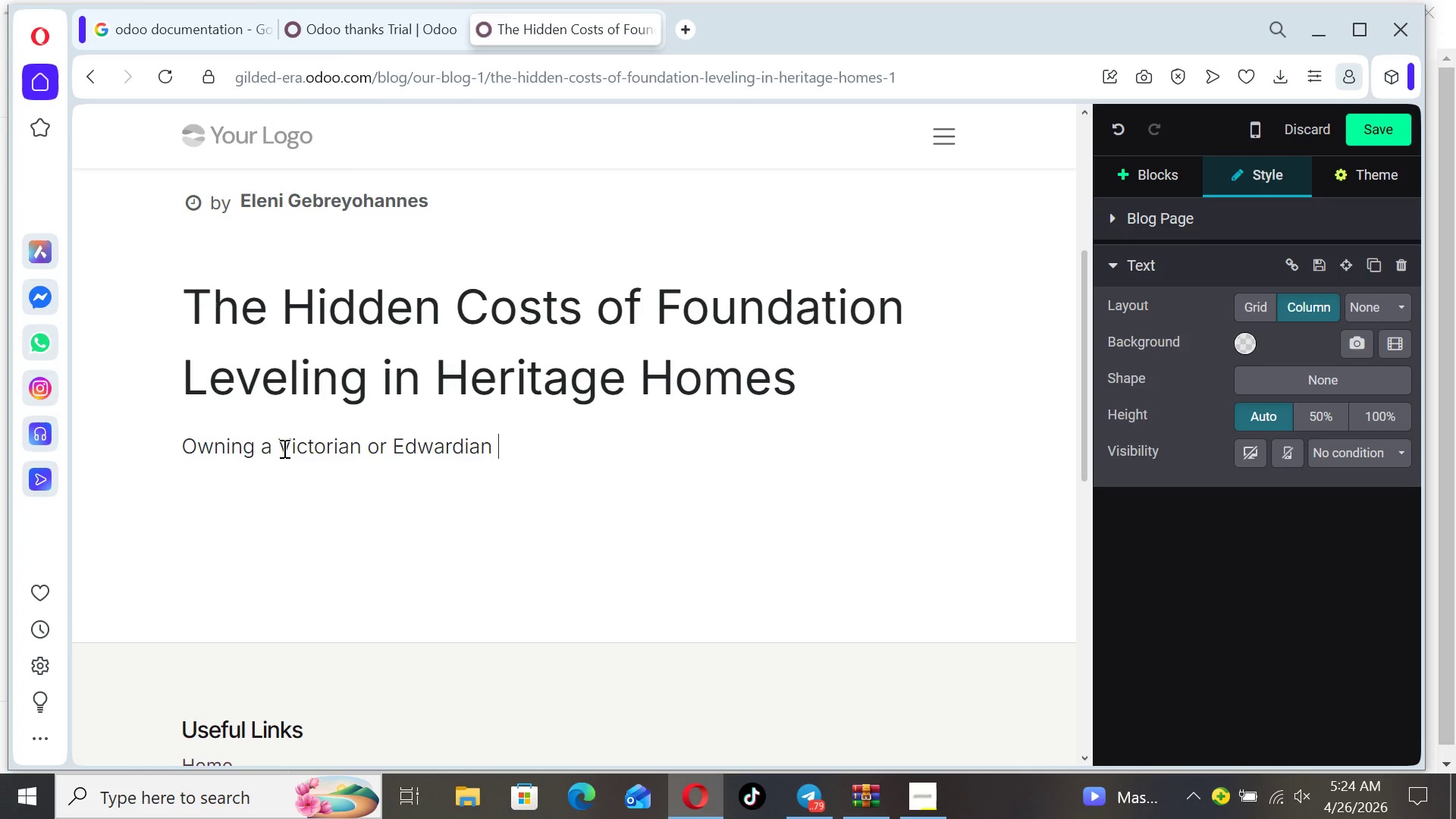 
wait(5.75)
 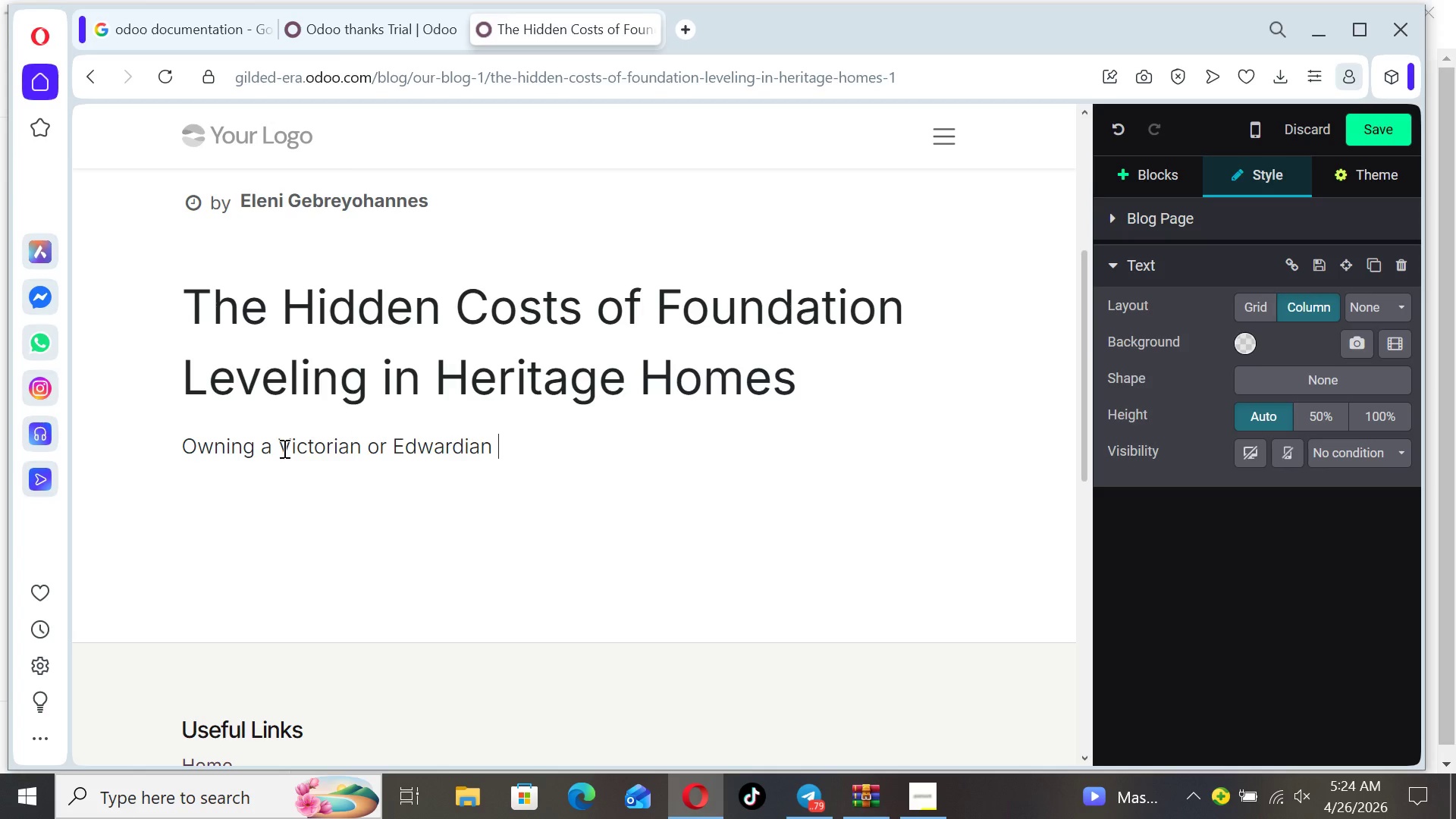 
type(home comes with  )
key(Backspace)
 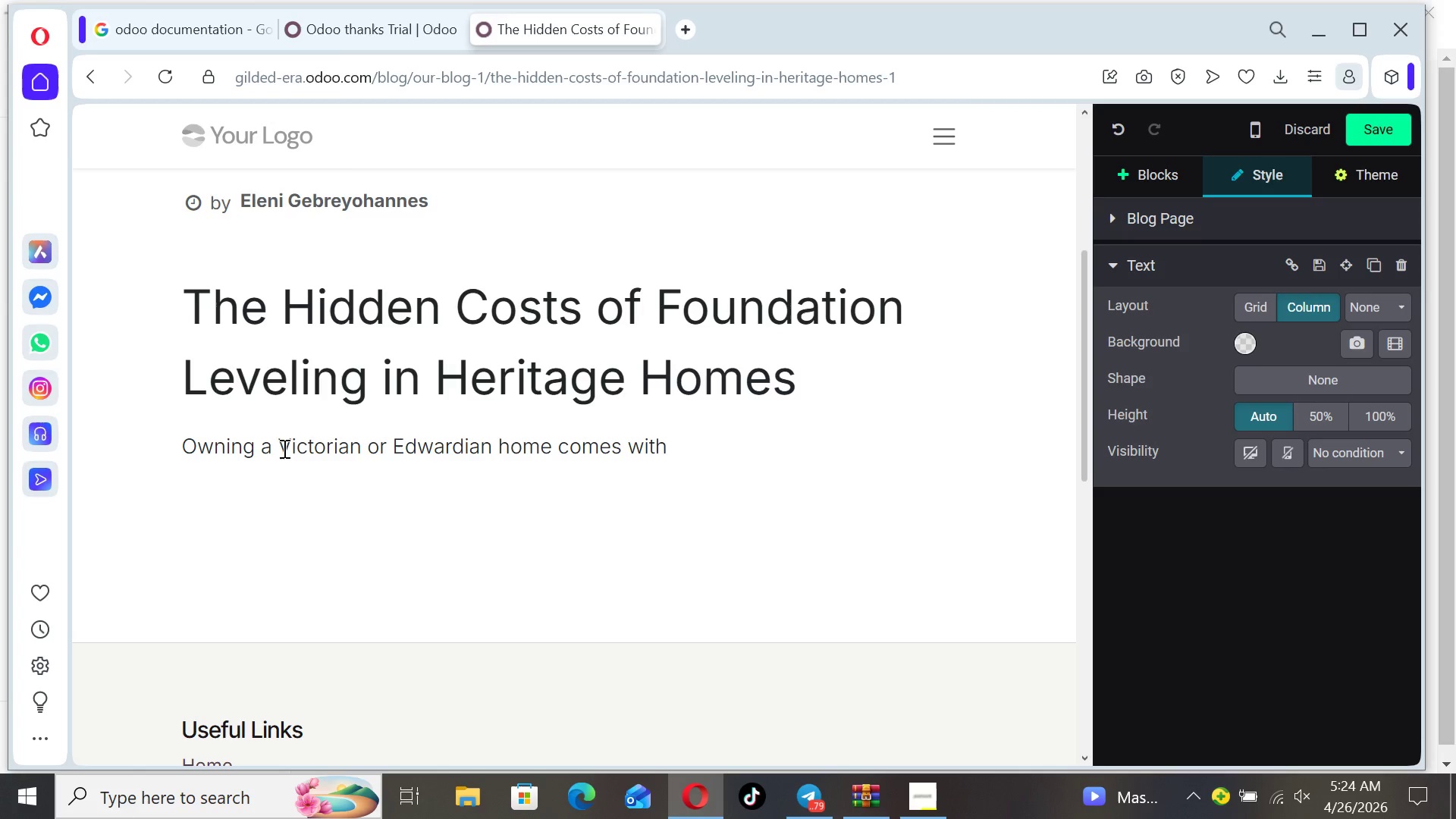 
type(architectural beauty.)
 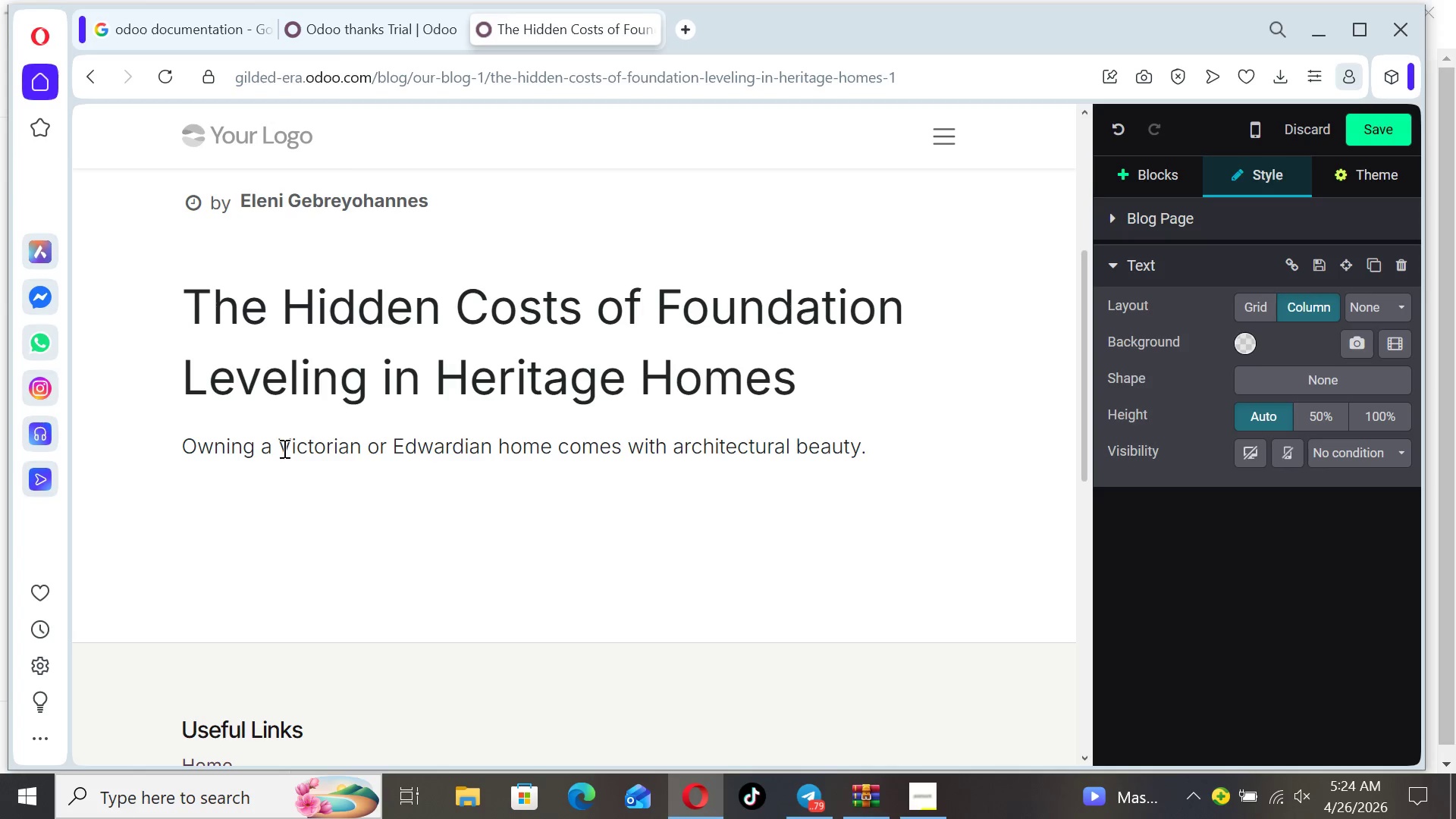 
type(- but also structural complexity. One of the most )
 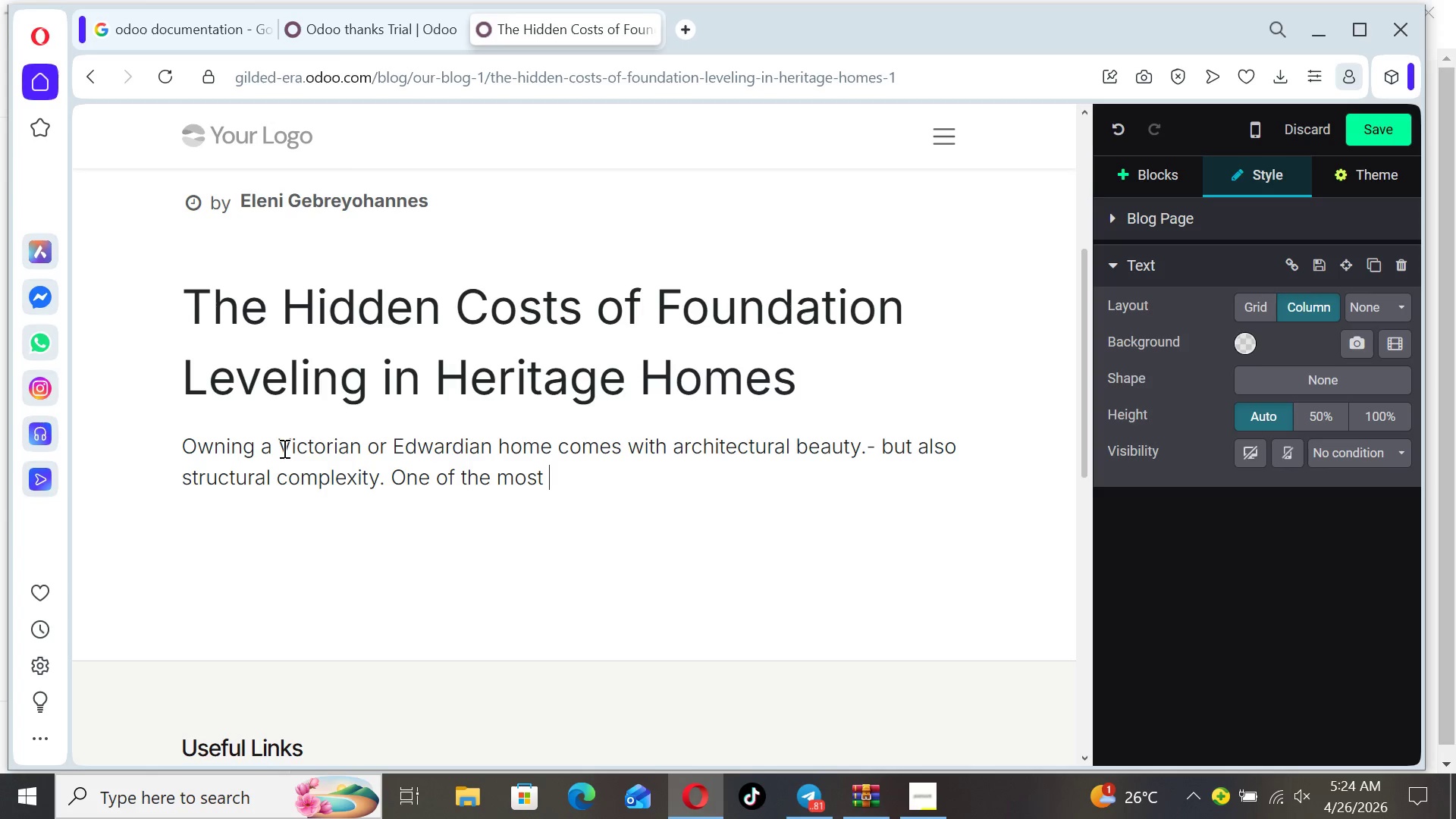 
type(misunderstood reinovatu)
key(Backspace)
type(ion )
 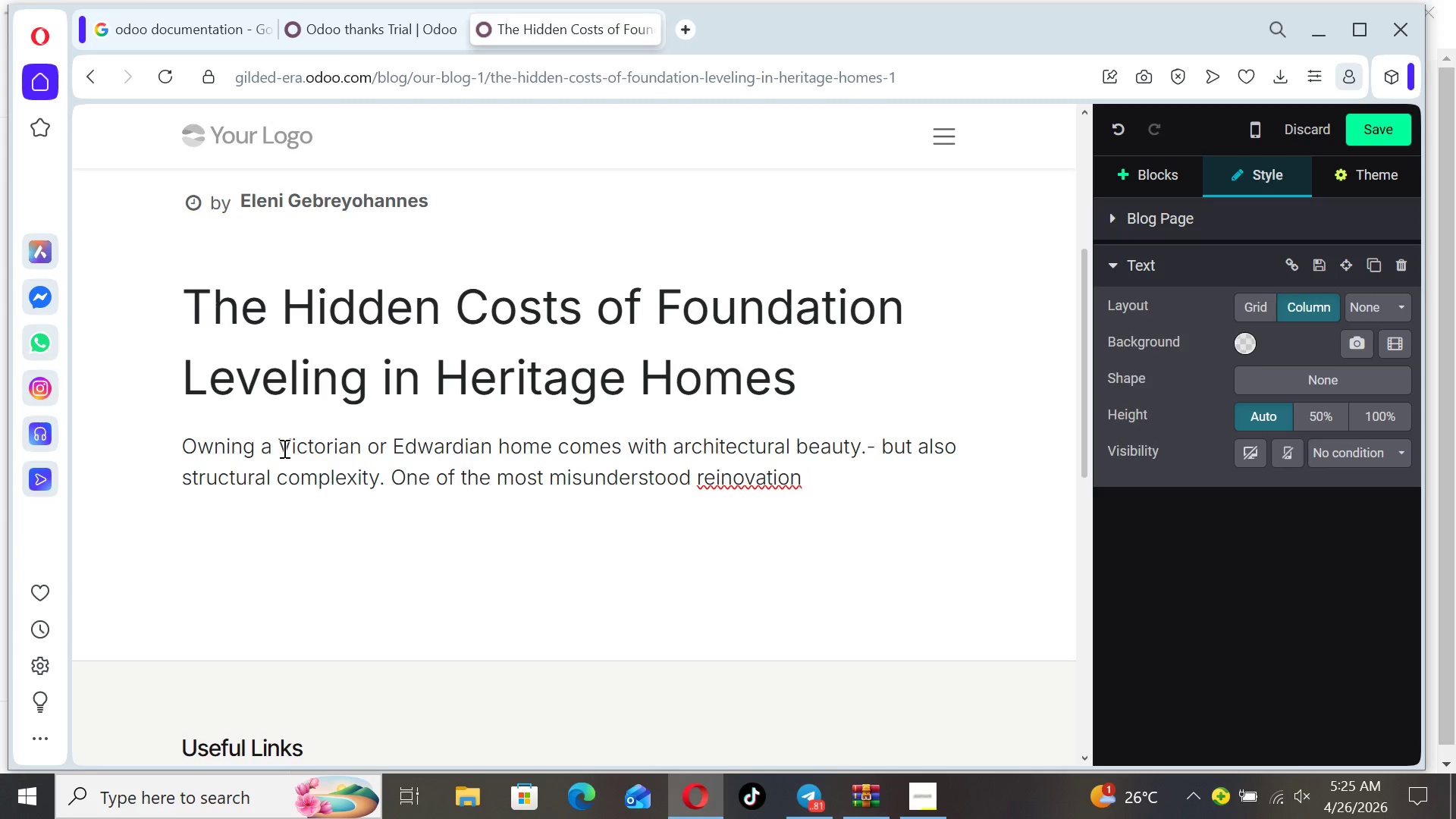 
hold_key(key=ArrowLeft, duration=0.81)
 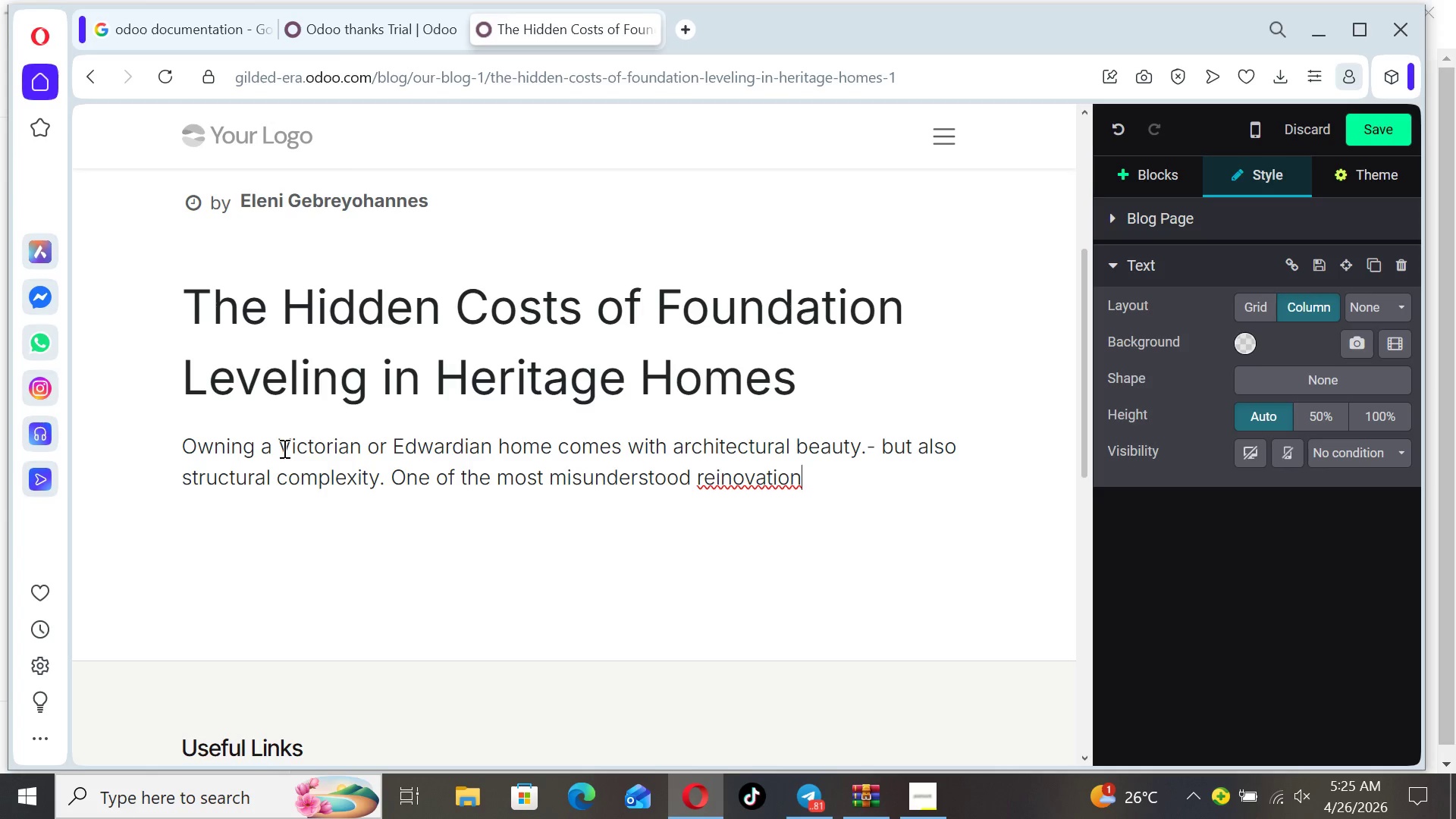 
key(ArrowLeft)
 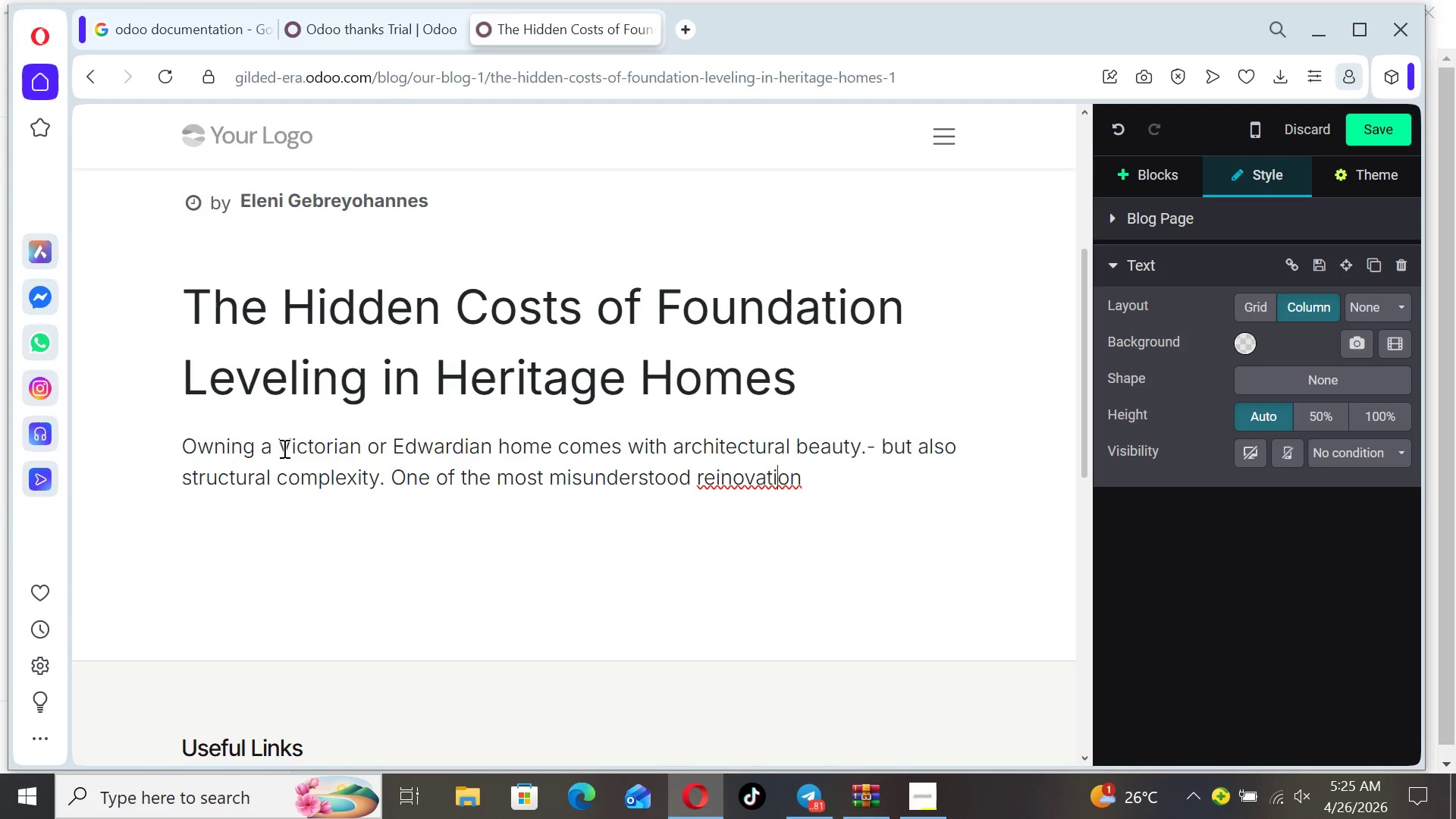 
hold_key(key=ArrowLeft, duration=0.7)
 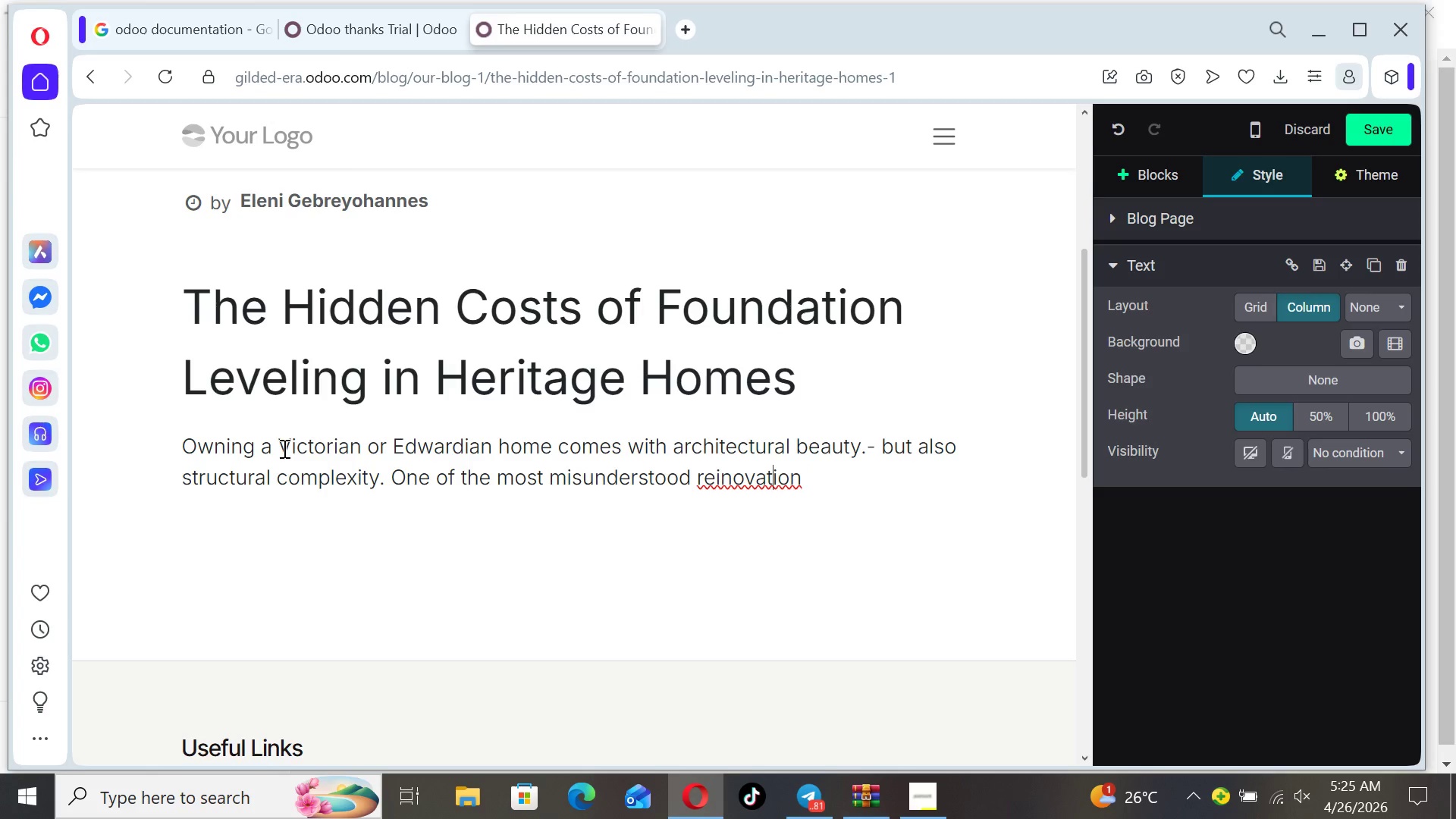 
key(ArrowLeft)
 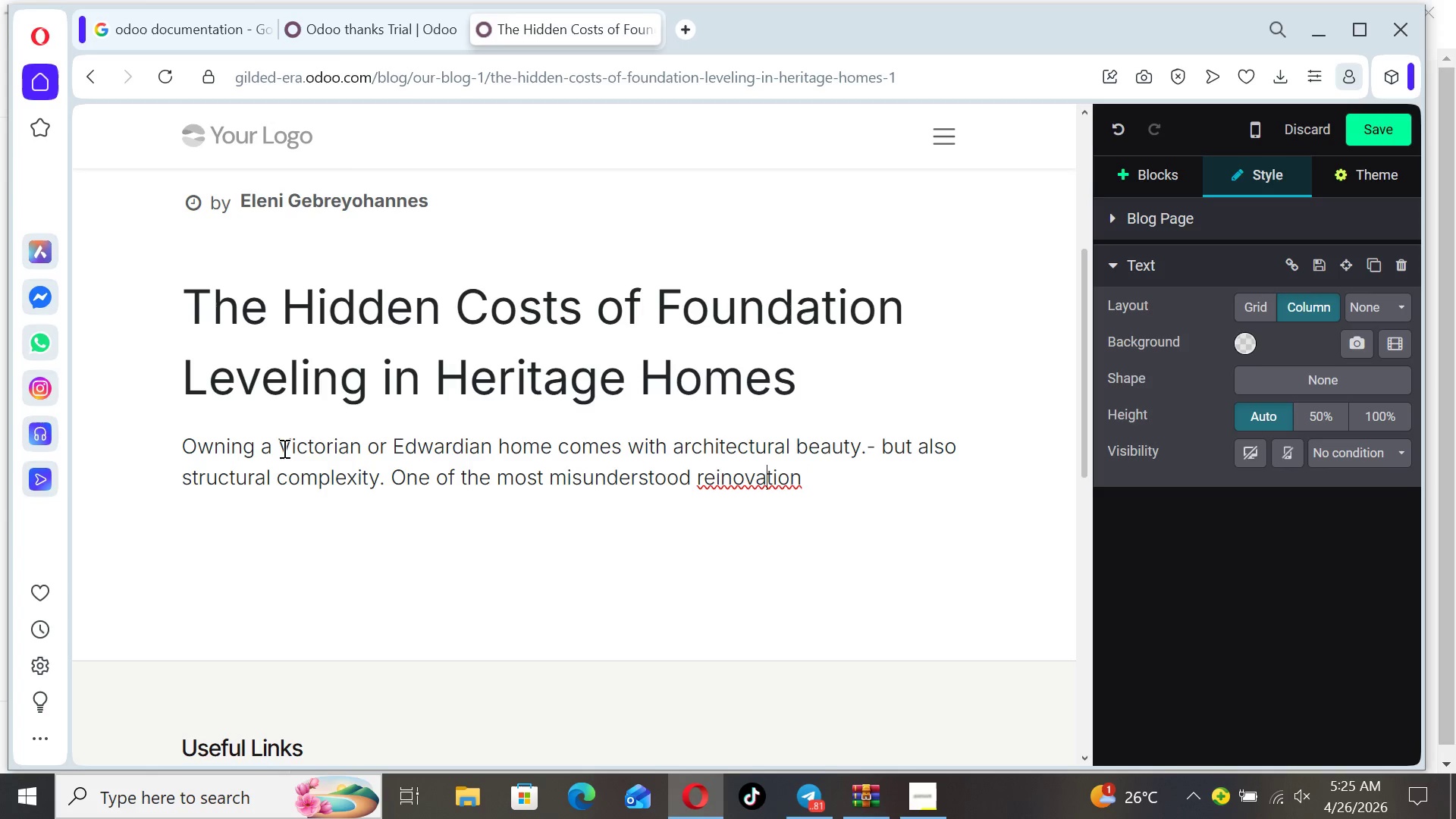 
key(ArrowLeft)
 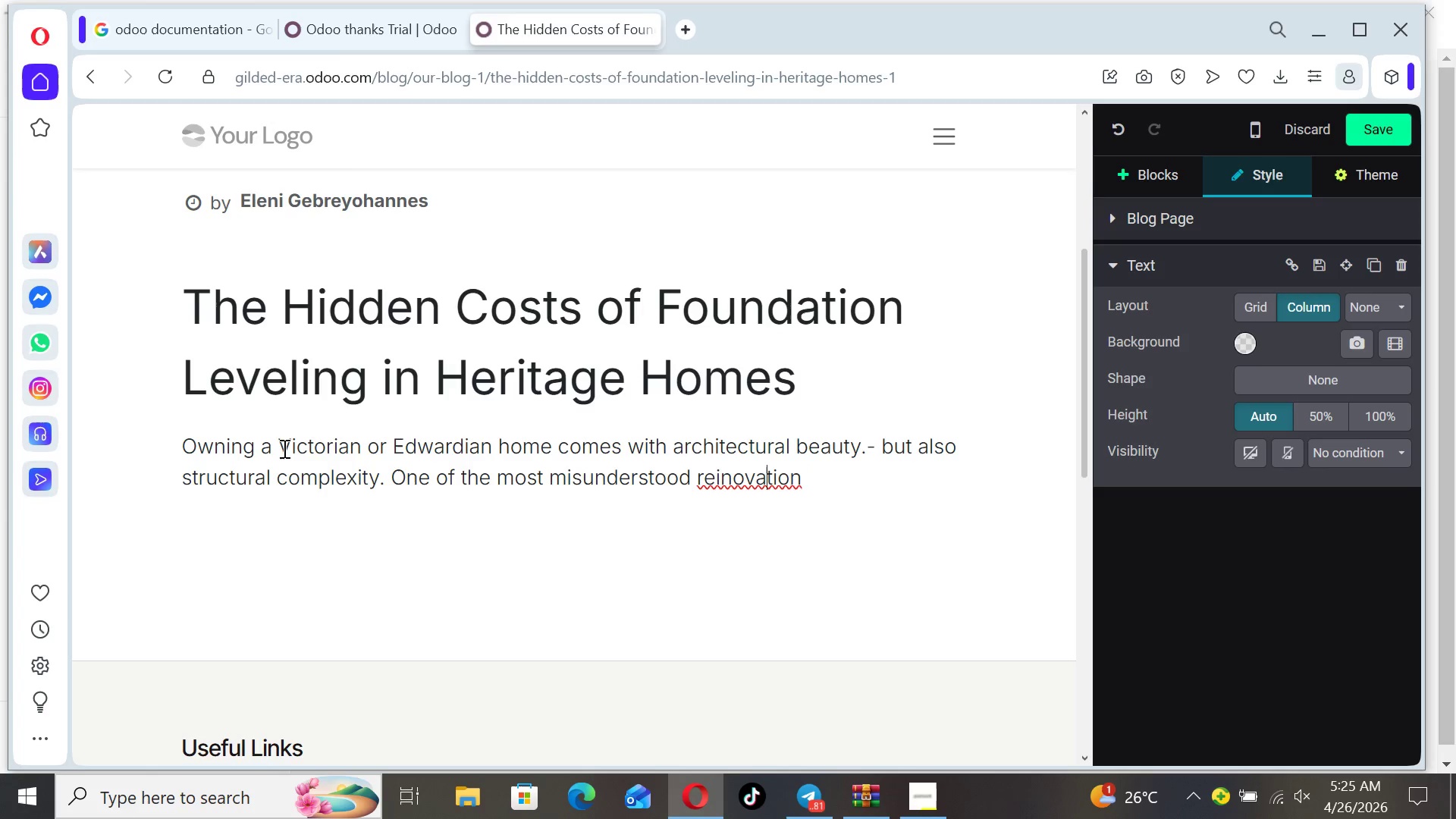 
key(ArrowLeft)
 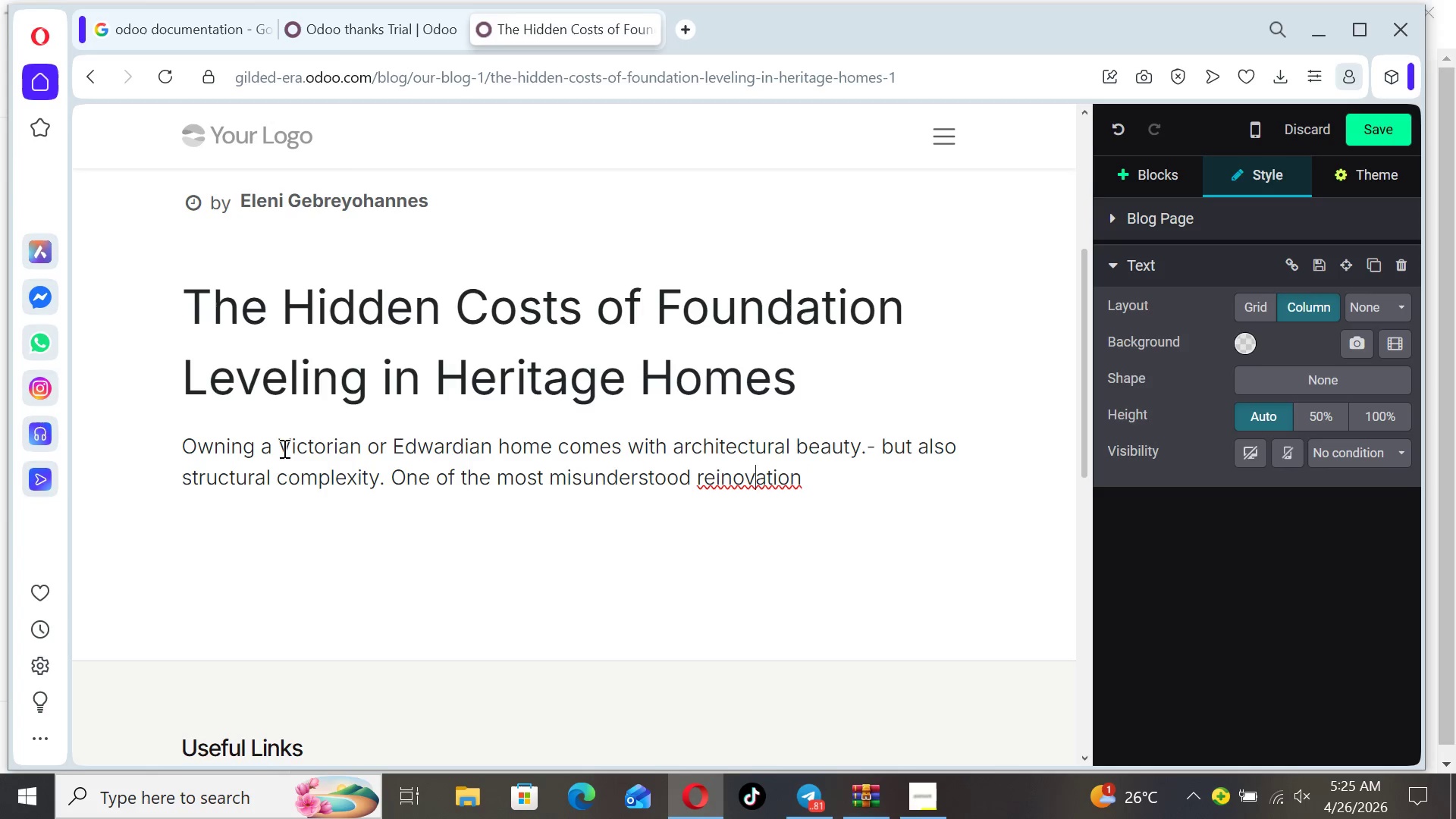 
key(ArrowLeft)
 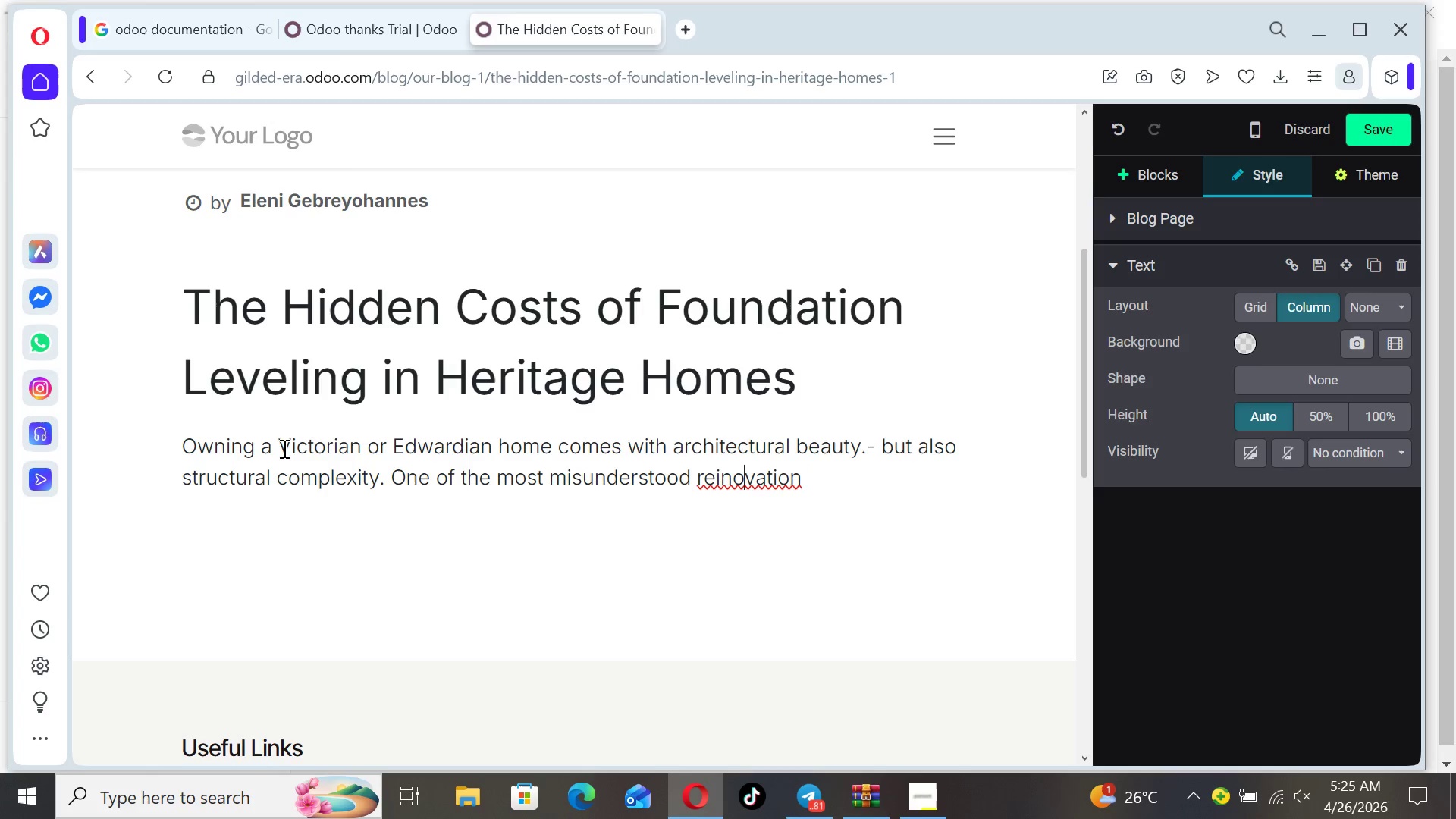 
key(ArrowLeft)
 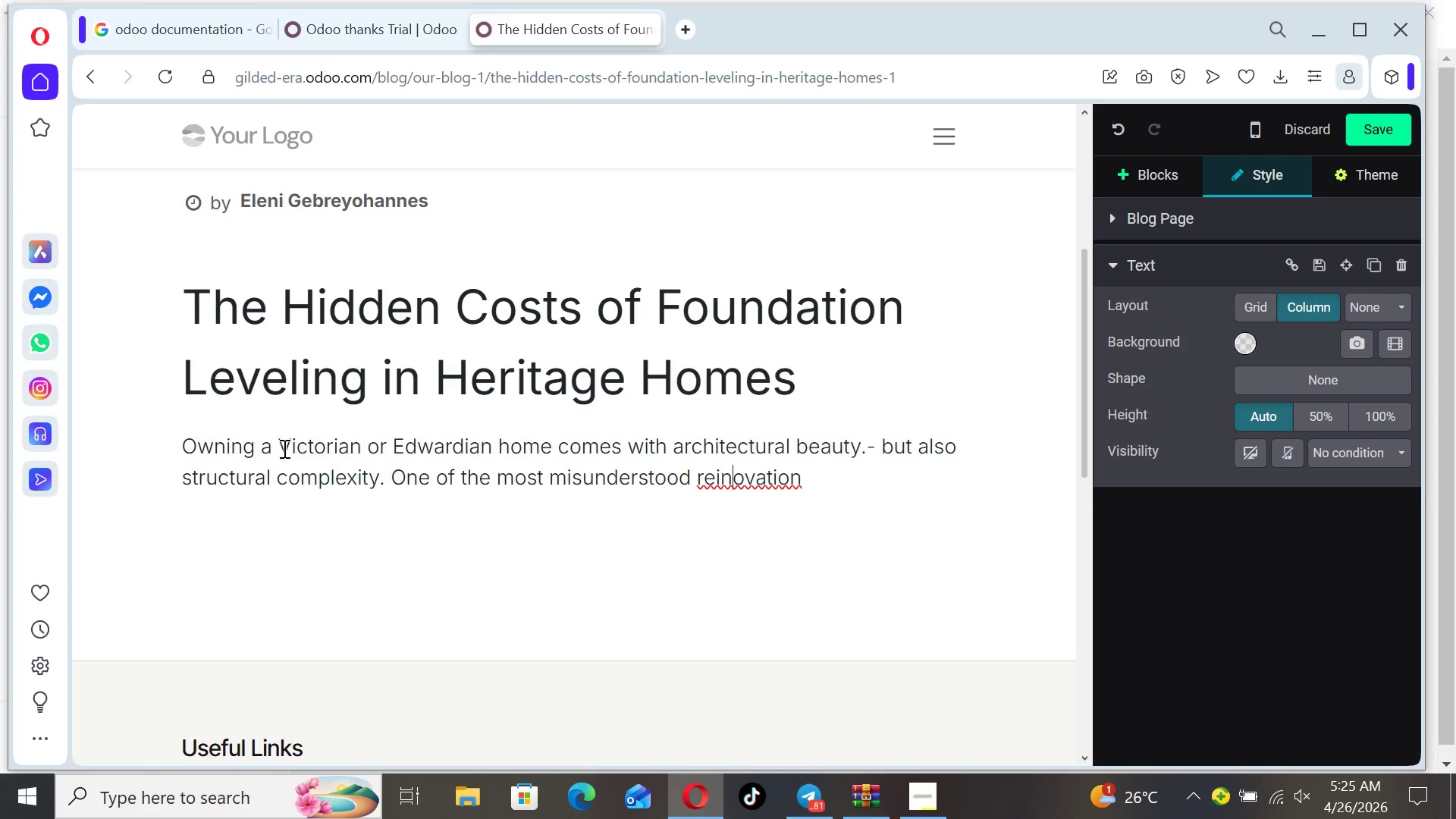 
key(ArrowLeft)
 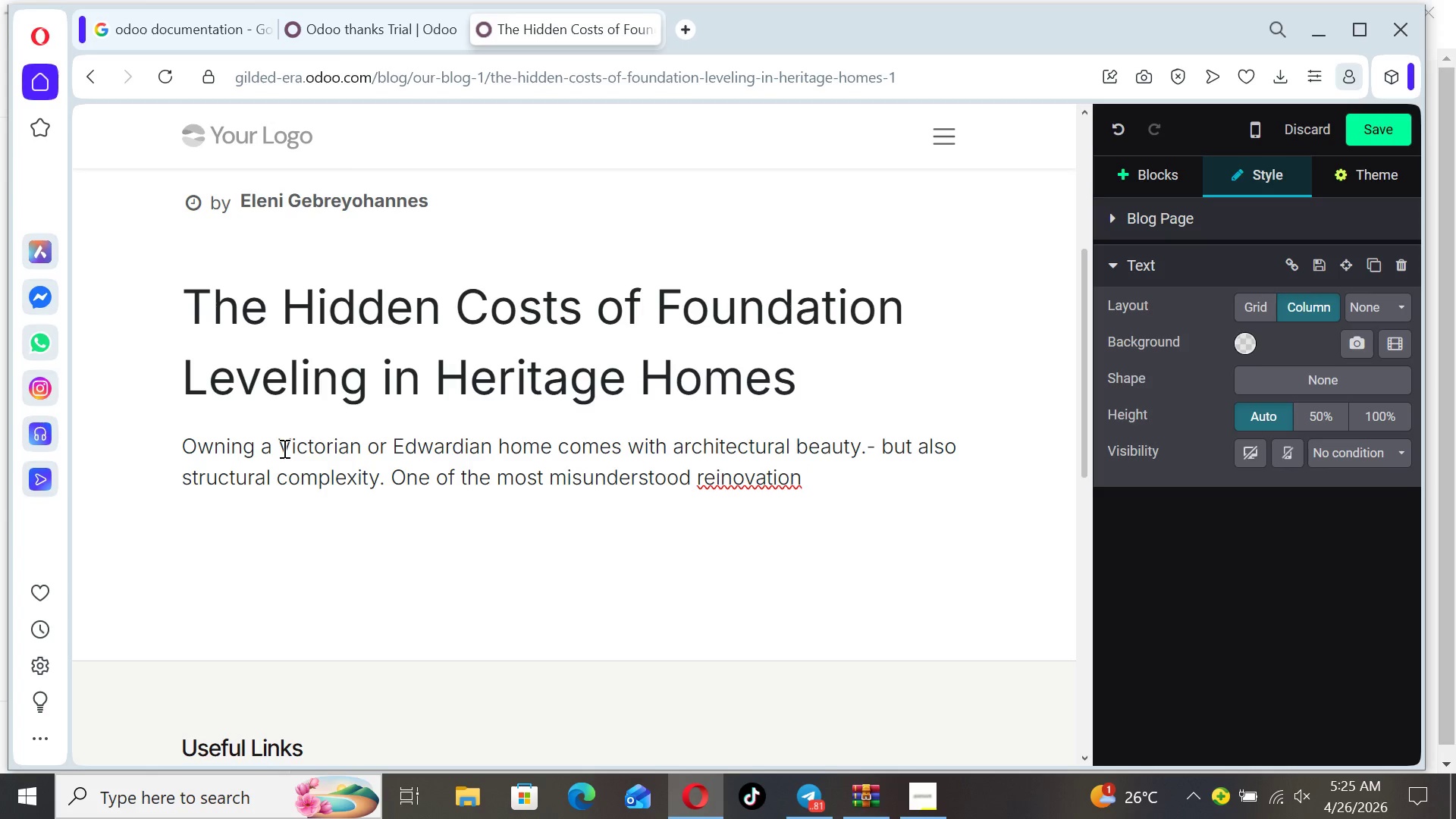 
key(Backspace)
 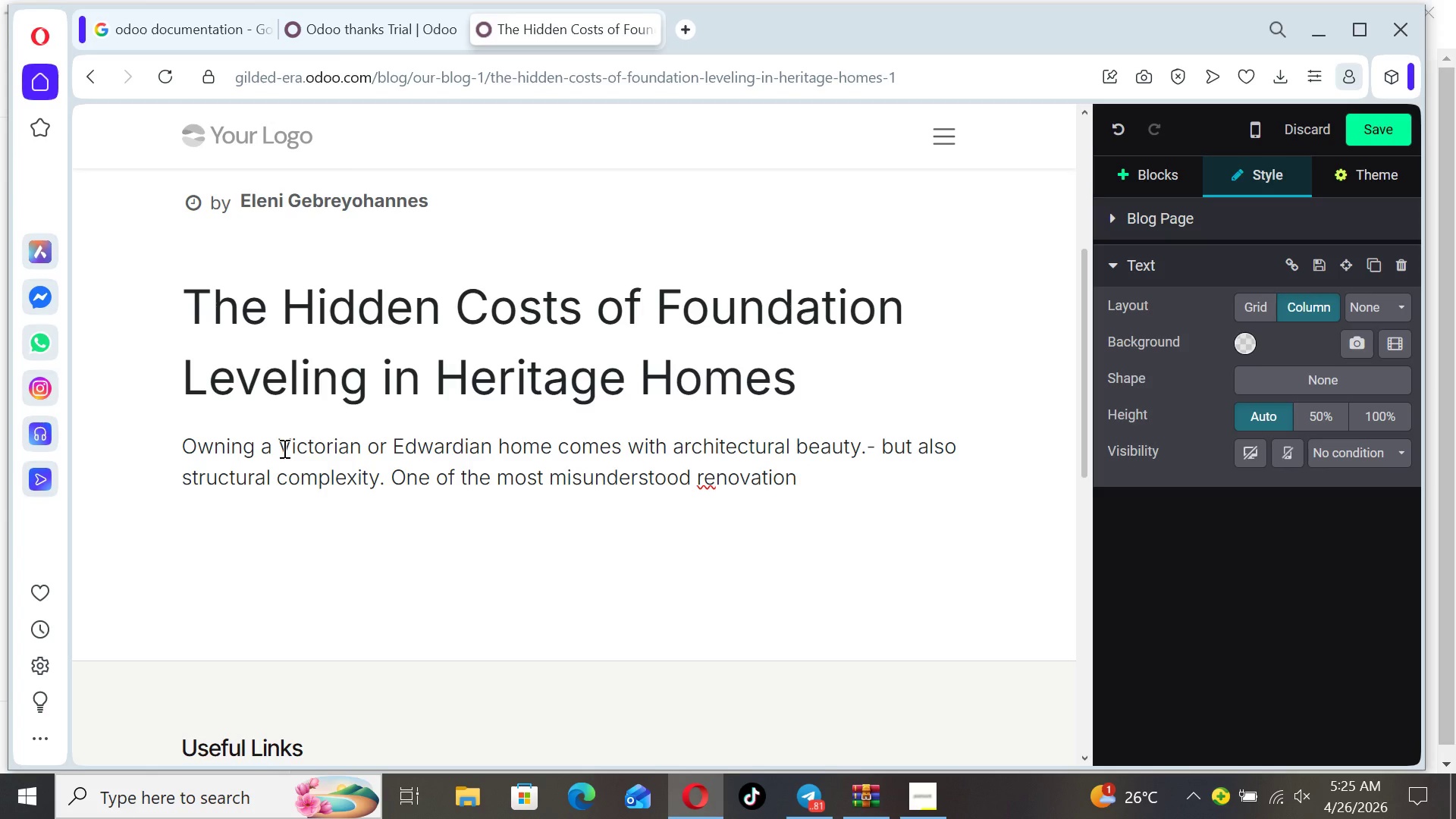 
hold_key(key=ArrowRight, duration=0.86)
 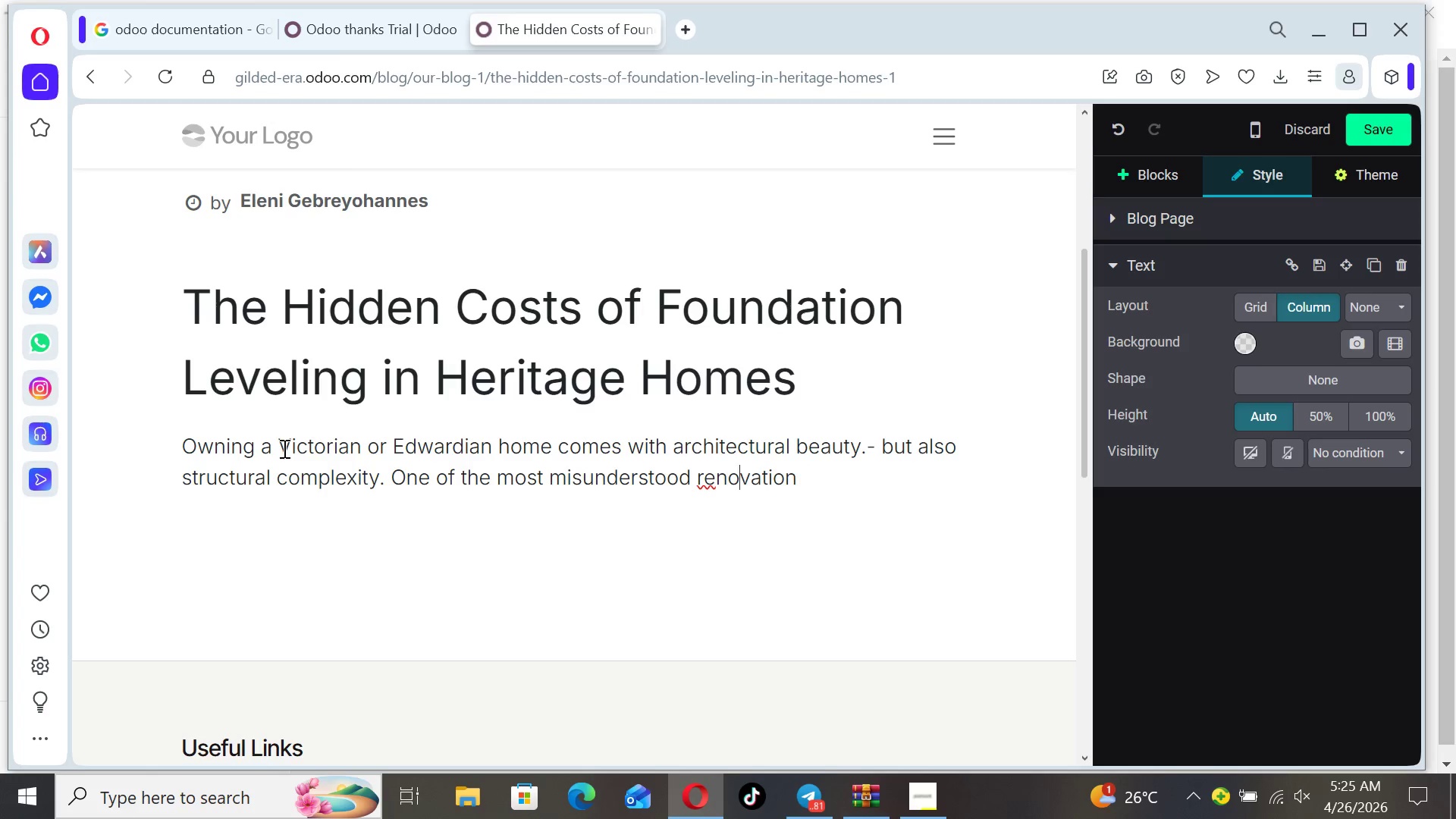 
hold_key(key=ArrowRight, duration=0.88)
 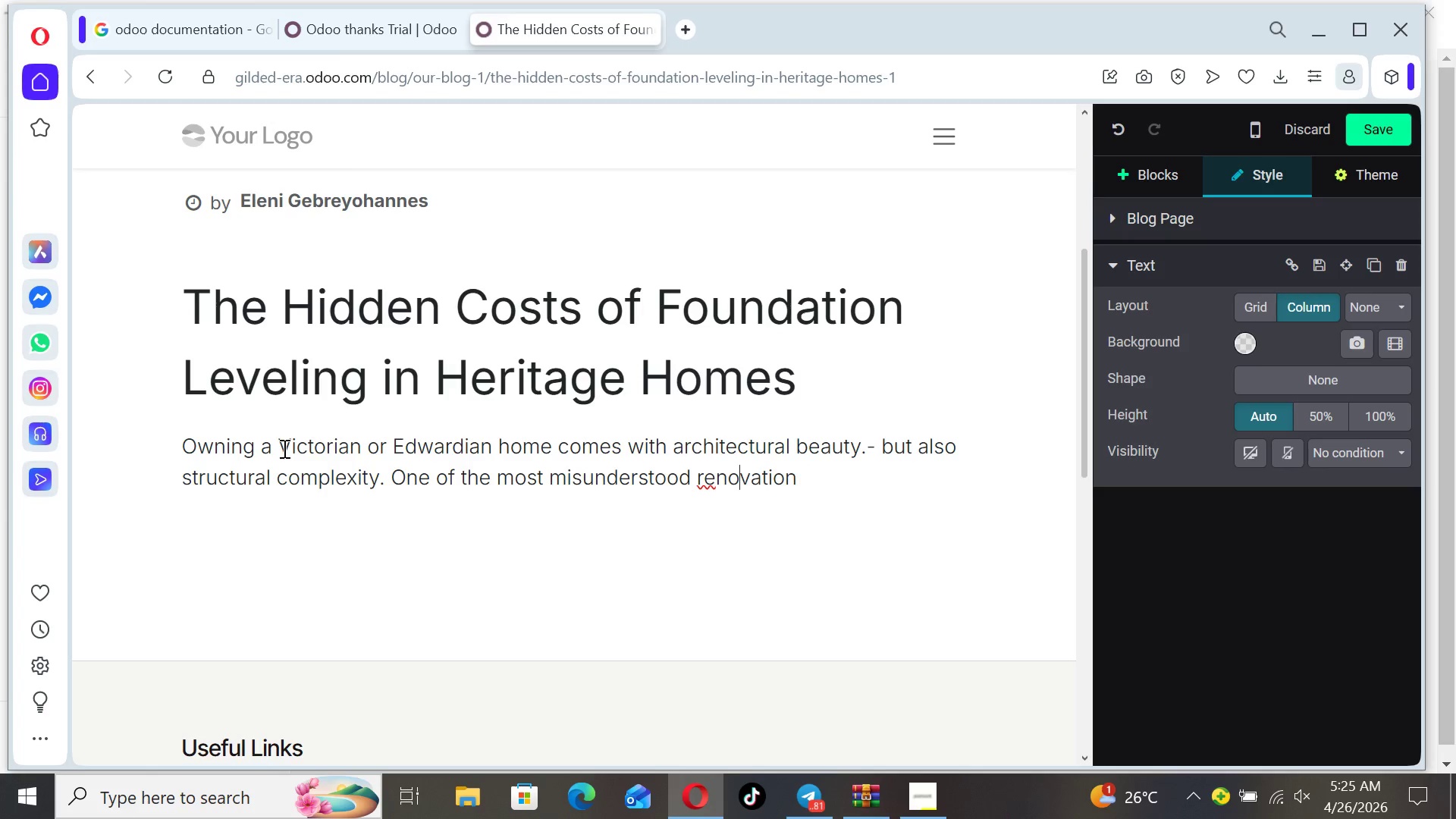 
key(ArrowRight)
 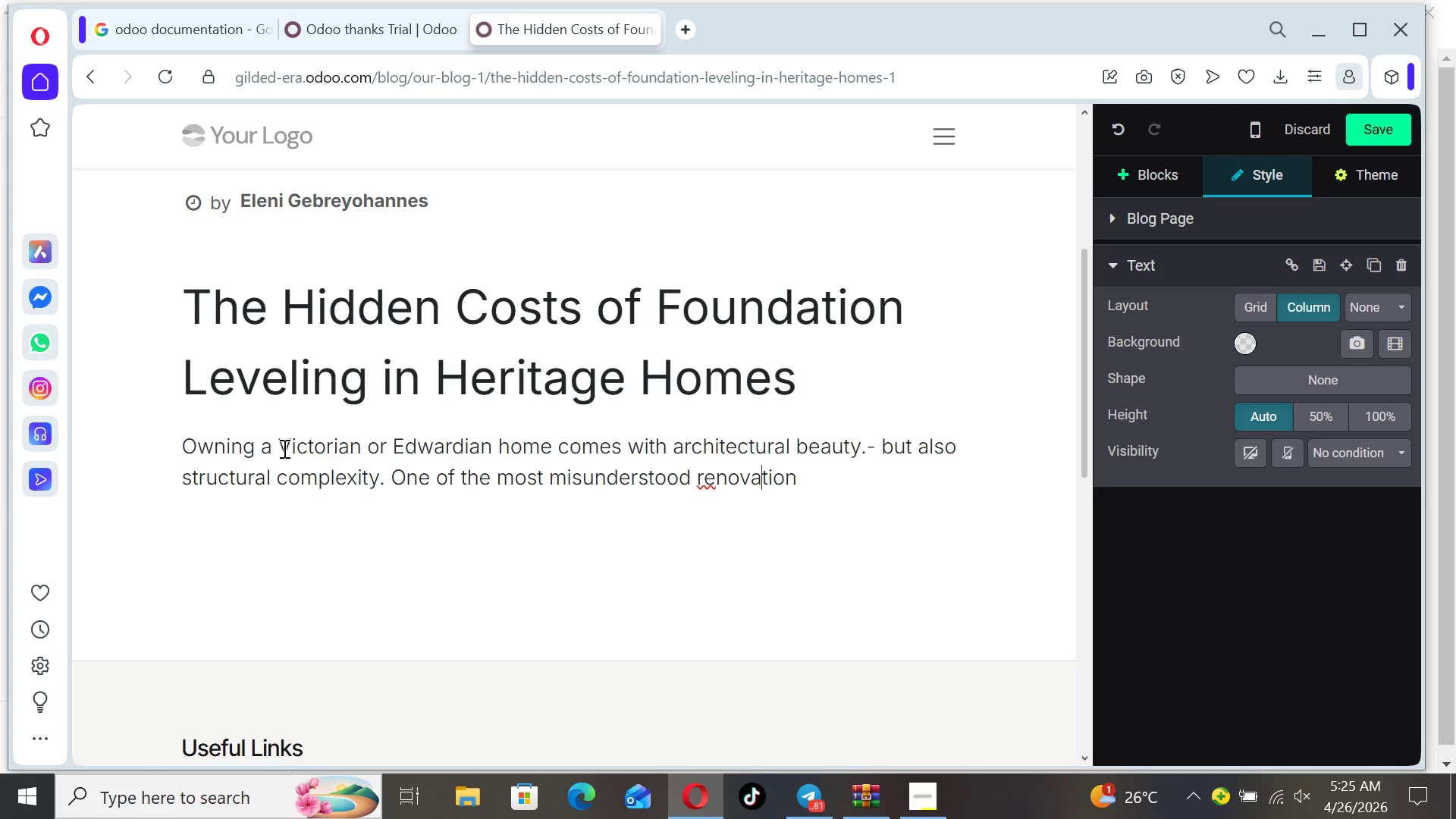 
key(ArrowRight)
 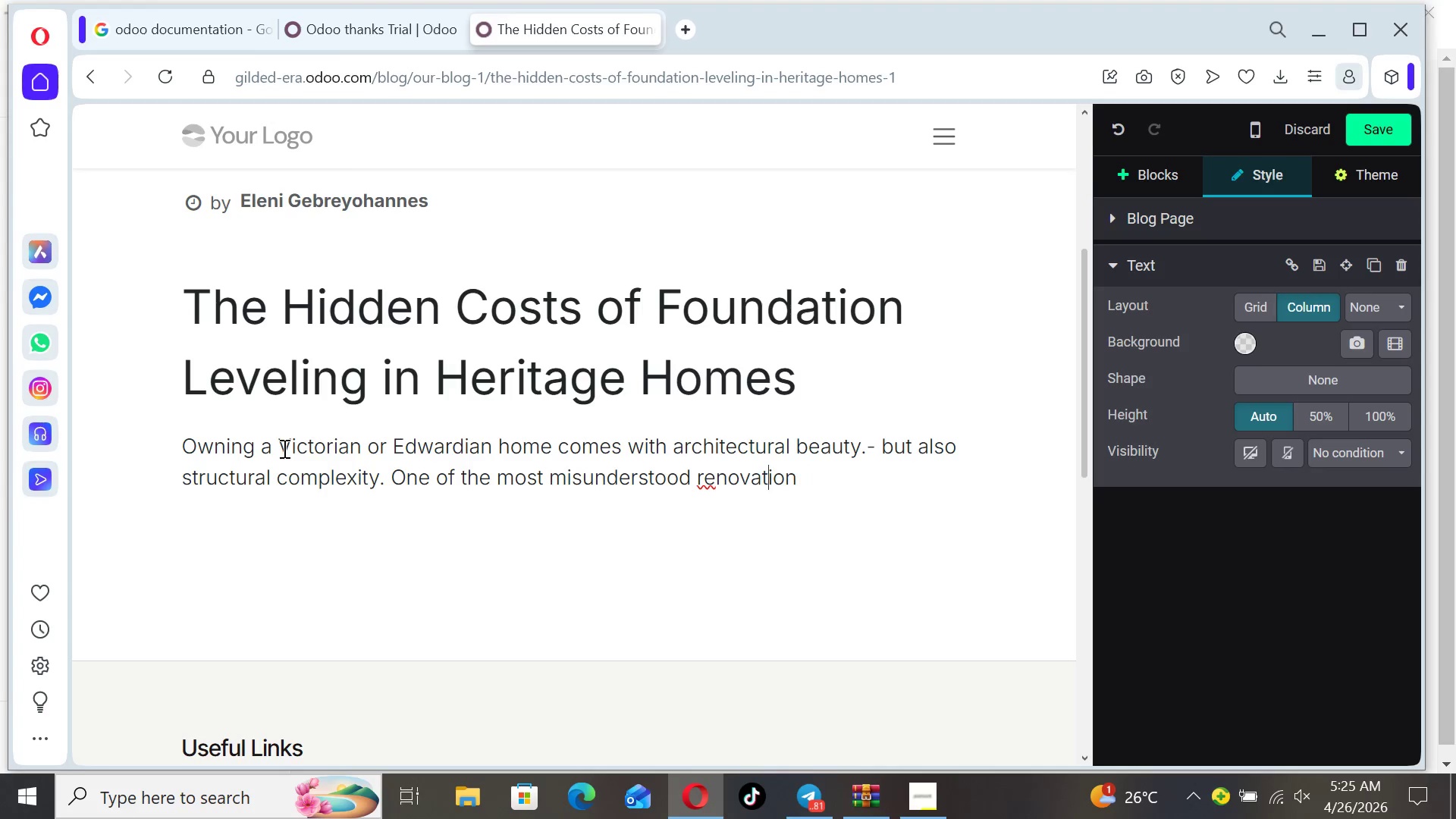 
key(ArrowRight)
 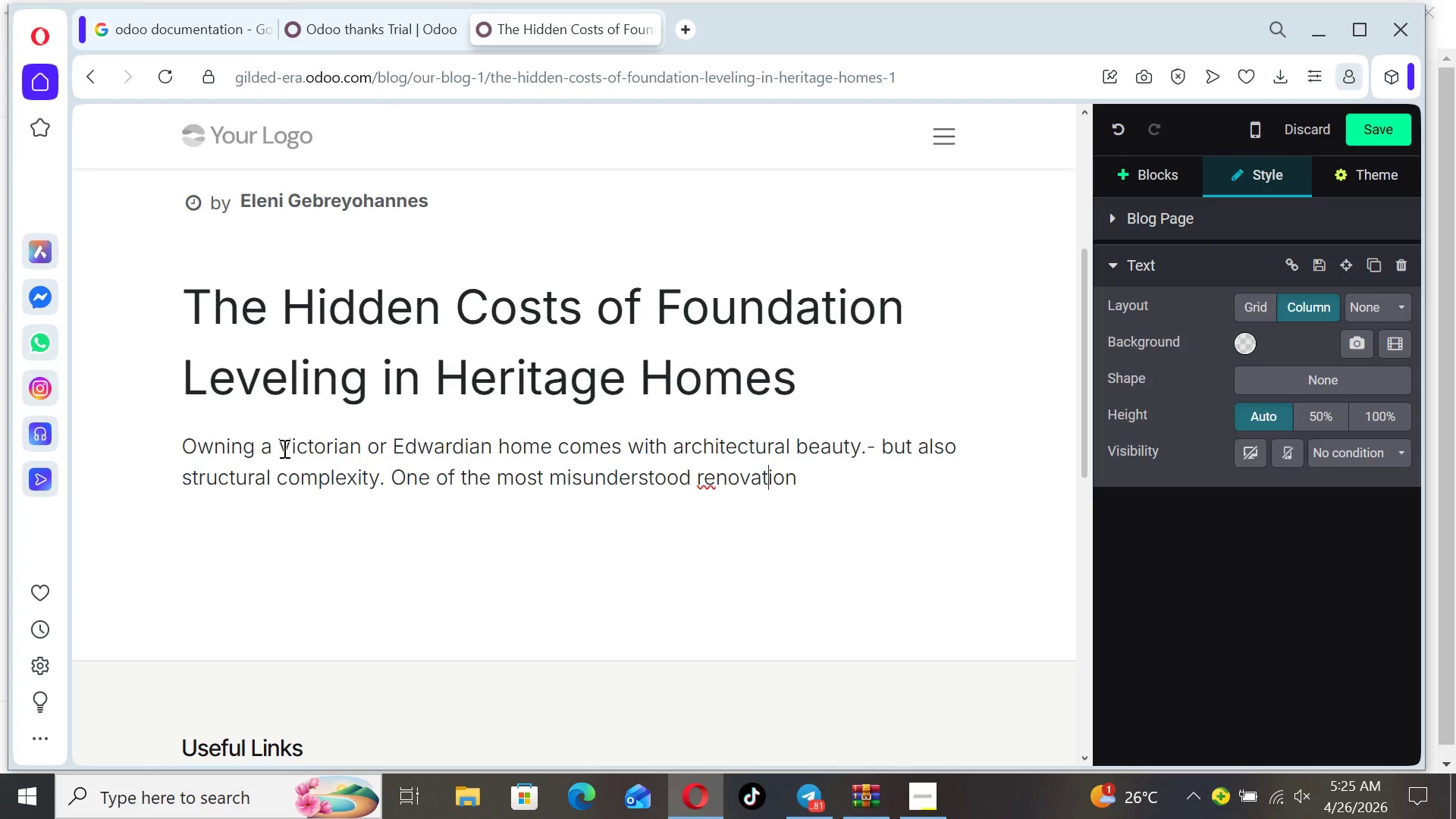 
key(ArrowRight)
 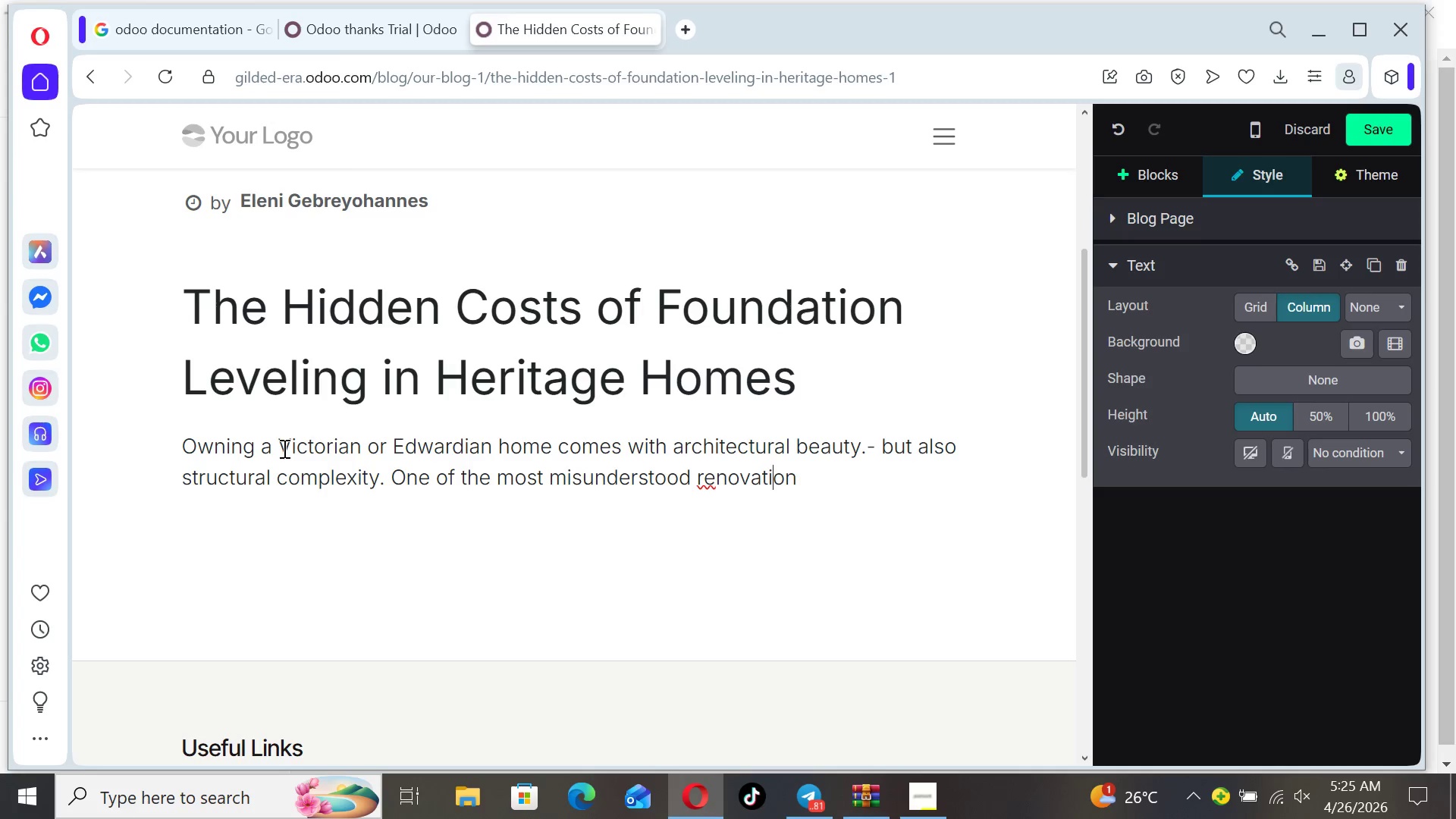 
key(ArrowRight)
 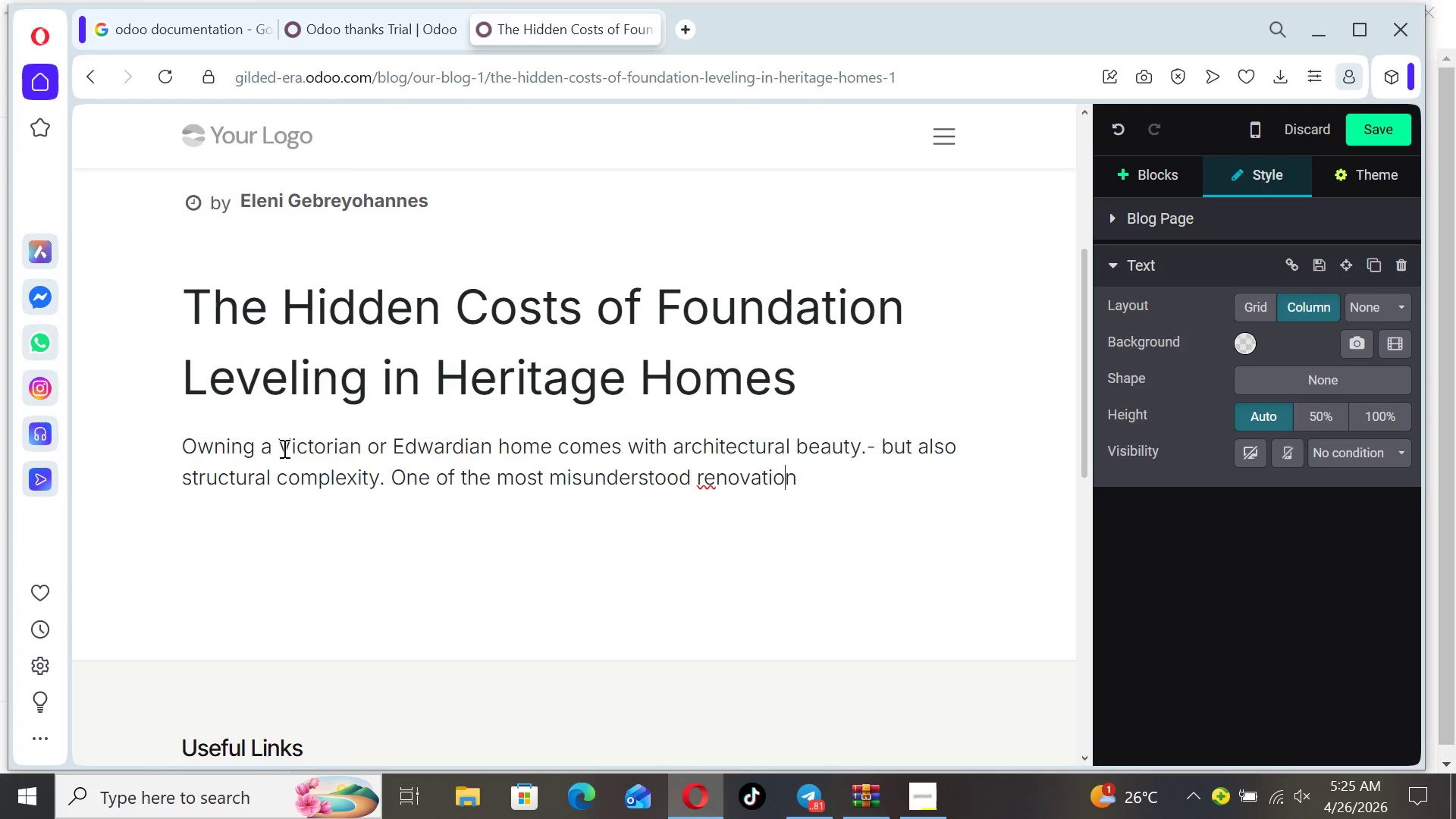 
key(ArrowRight)
 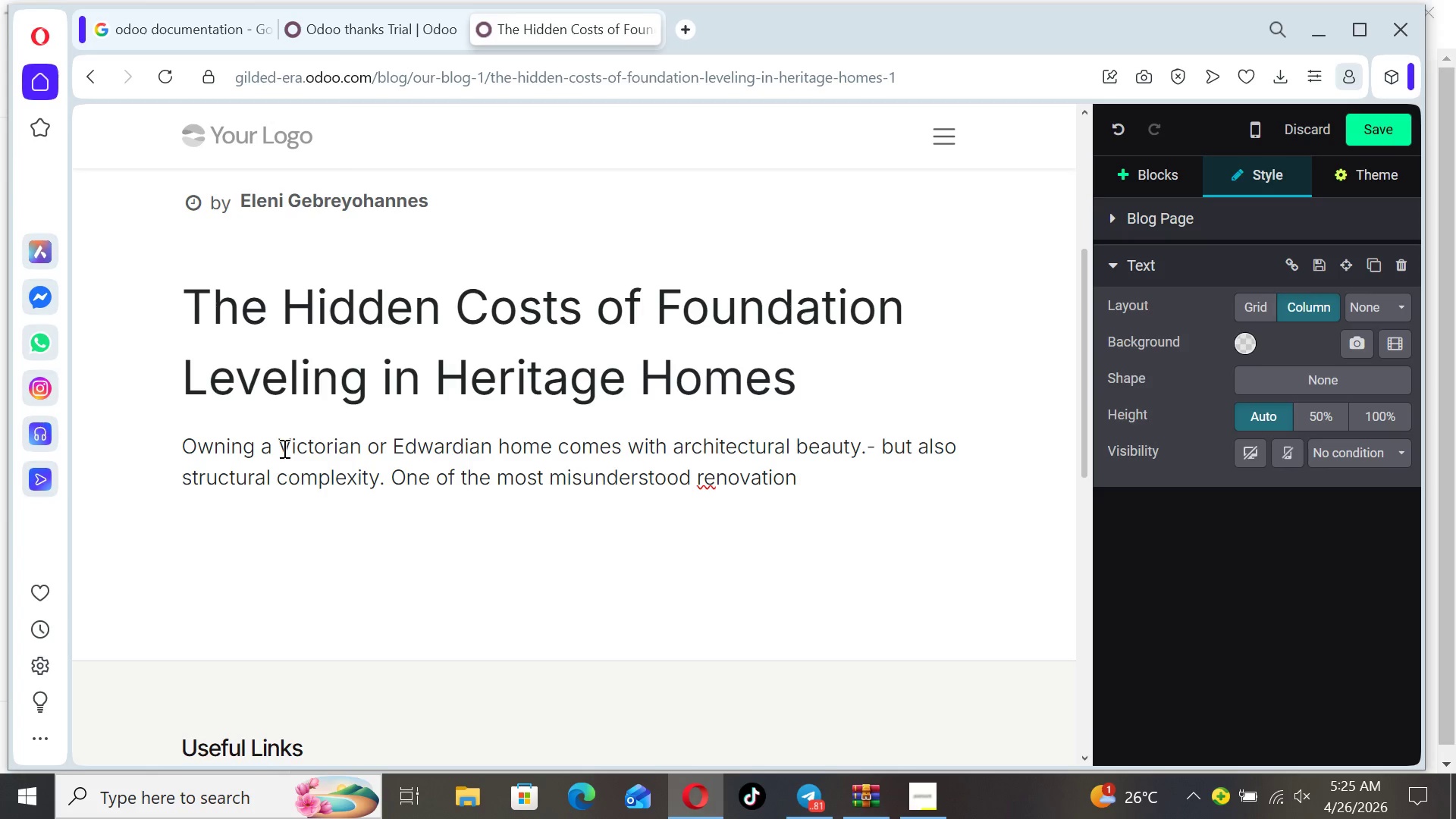 
key(Space)
 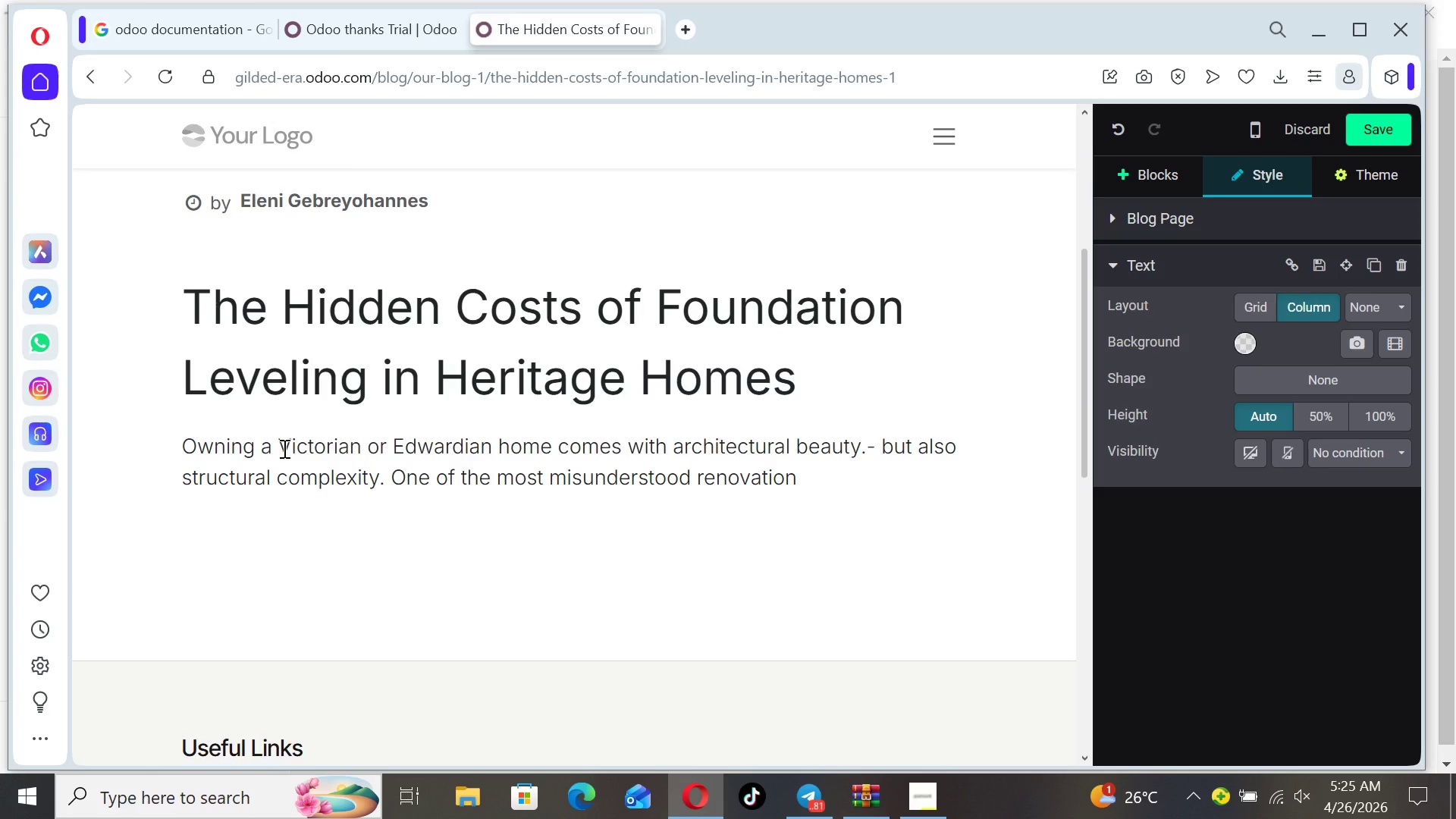 
wait(5.19)
 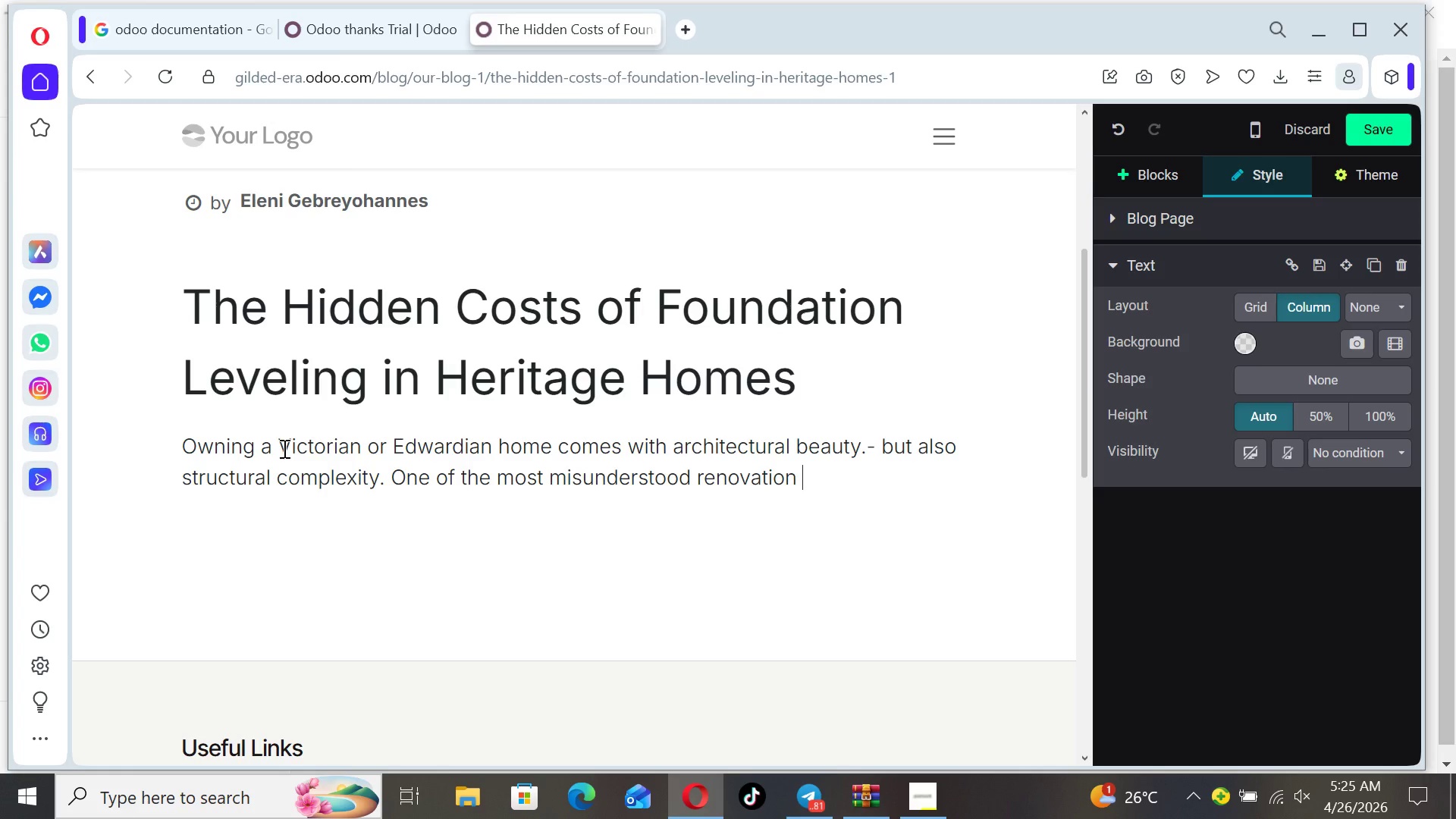 
type(processes is foundation )
 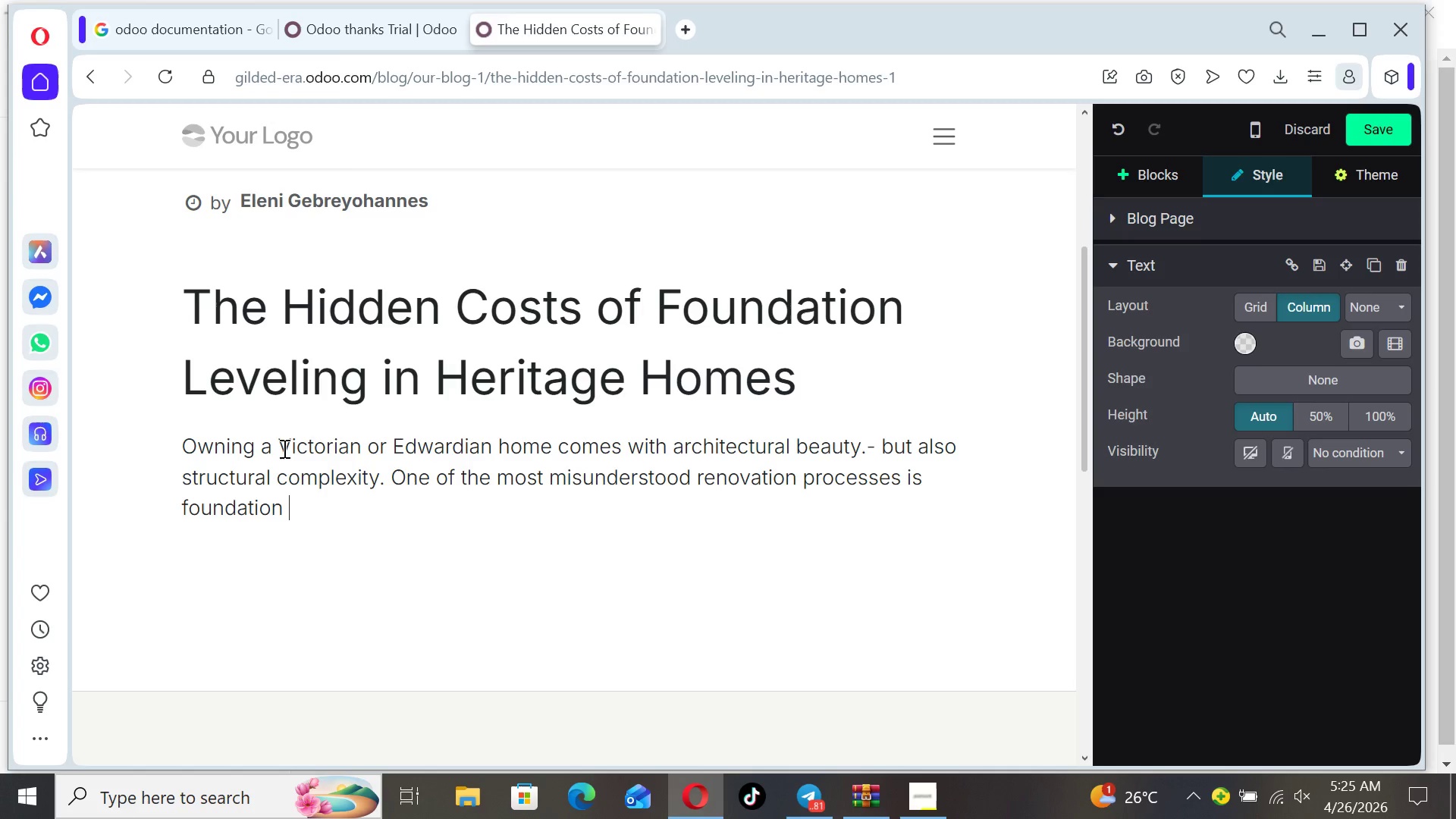 
type(leveling. While it may seem like a sta)
key(Backspace)
type(raightforward repair, heritage homes often conceal he)
key(Backspace)
type(iddne)
 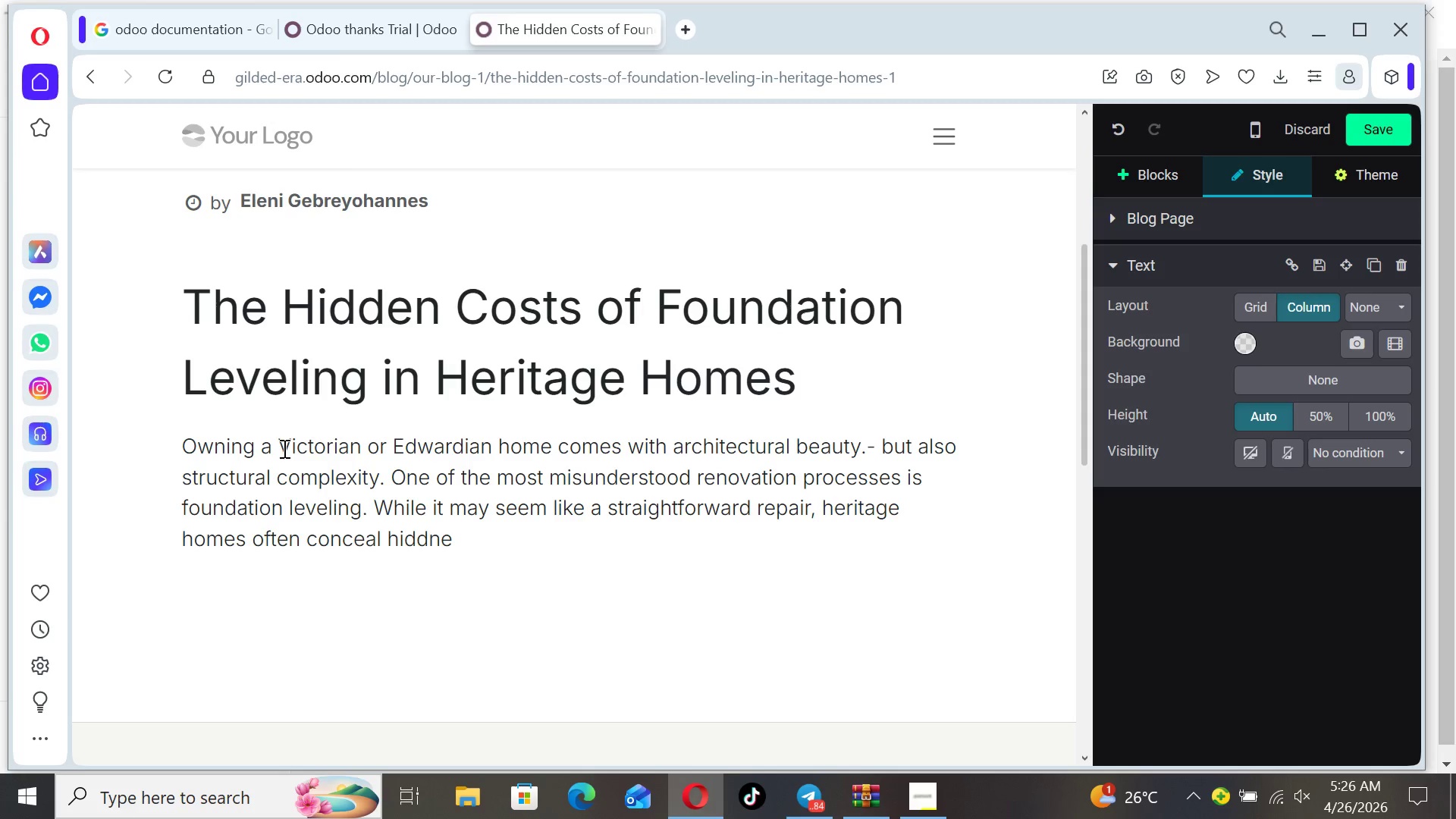 
key(Backspace)
key(Backspace)
type(en )
 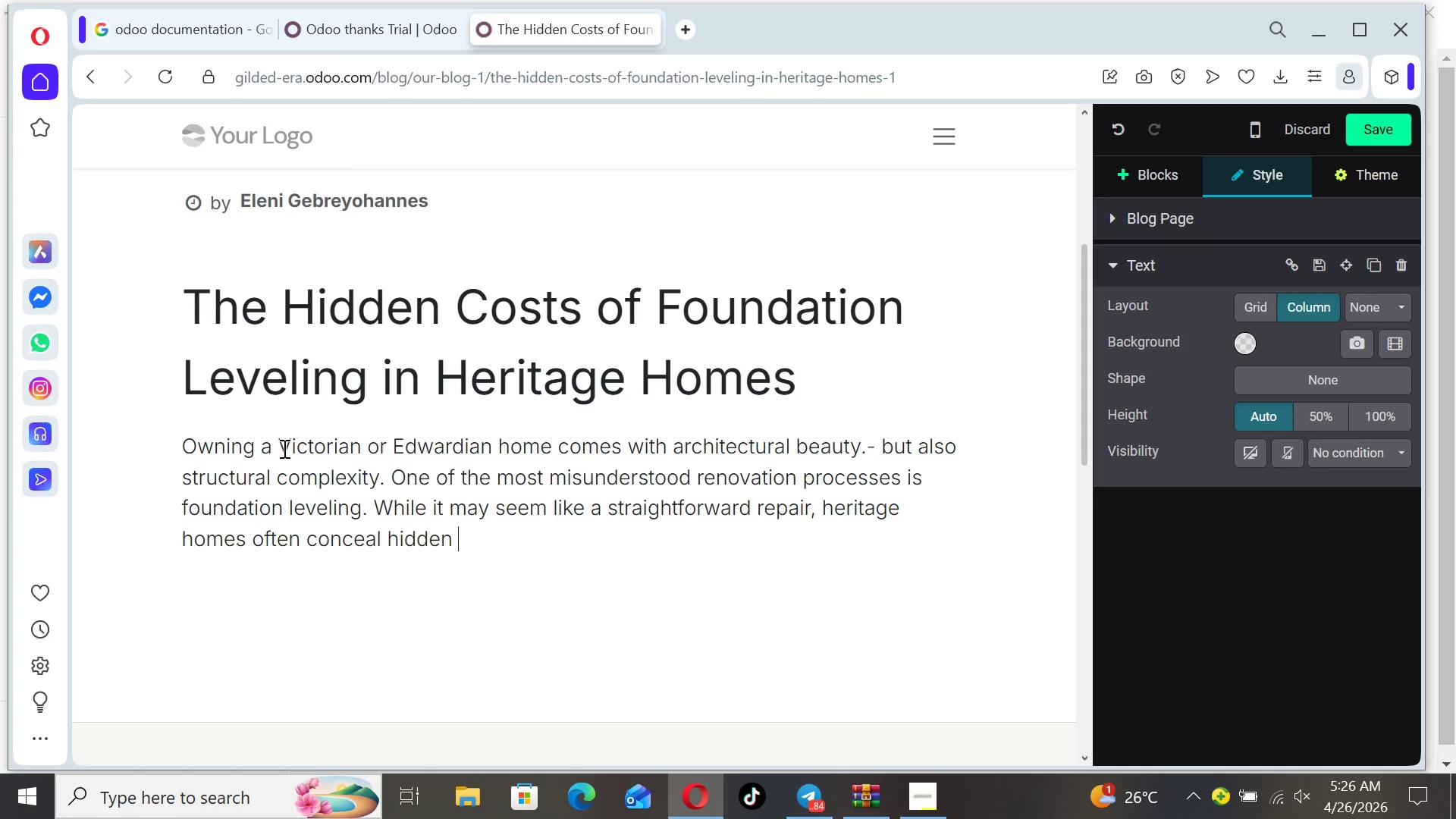 
type(costs that only become )
 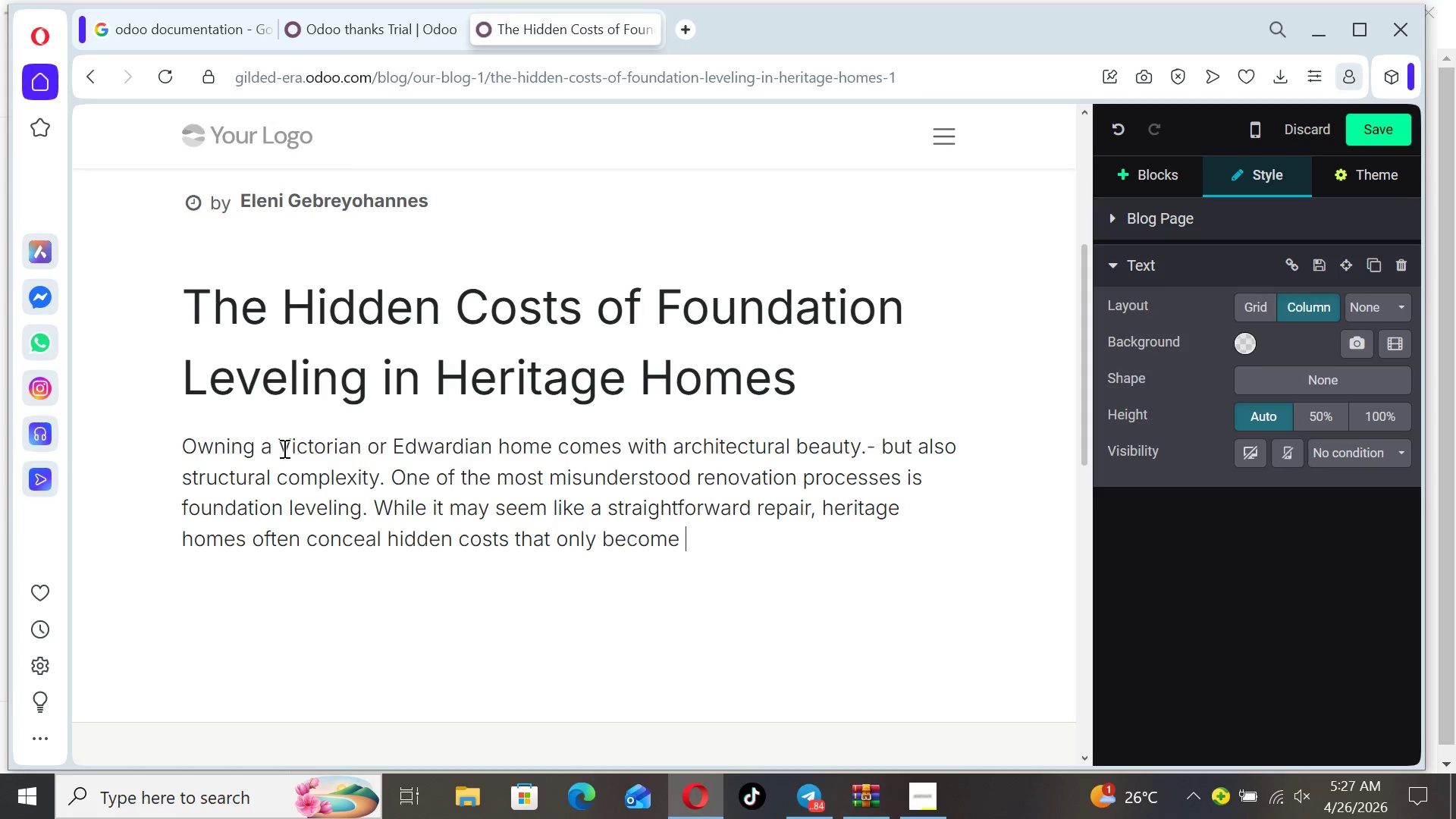 
type(visible once work begins.)
 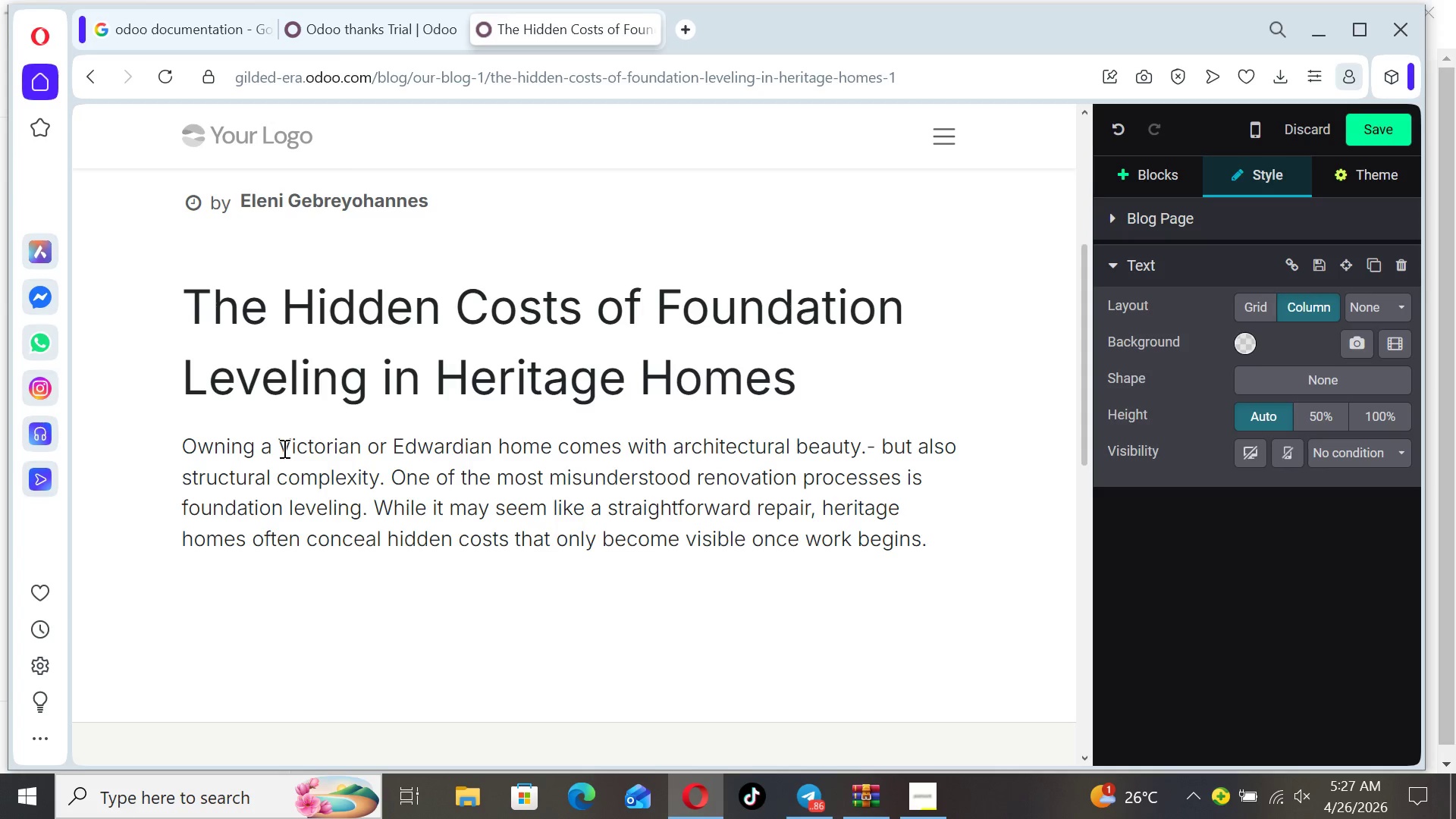 
key(Enter)
 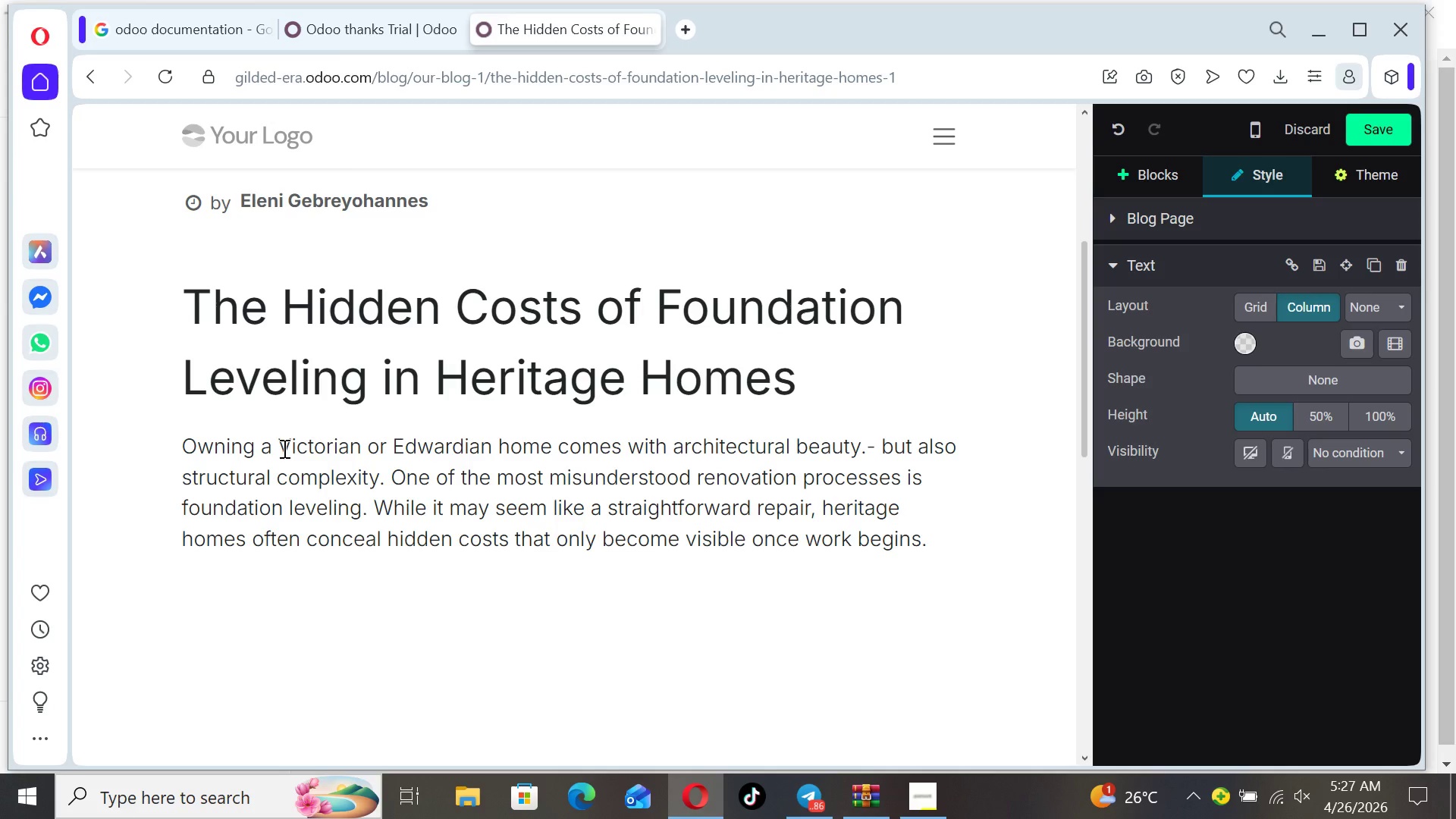 
type(Why Heritage foundations are different?)
 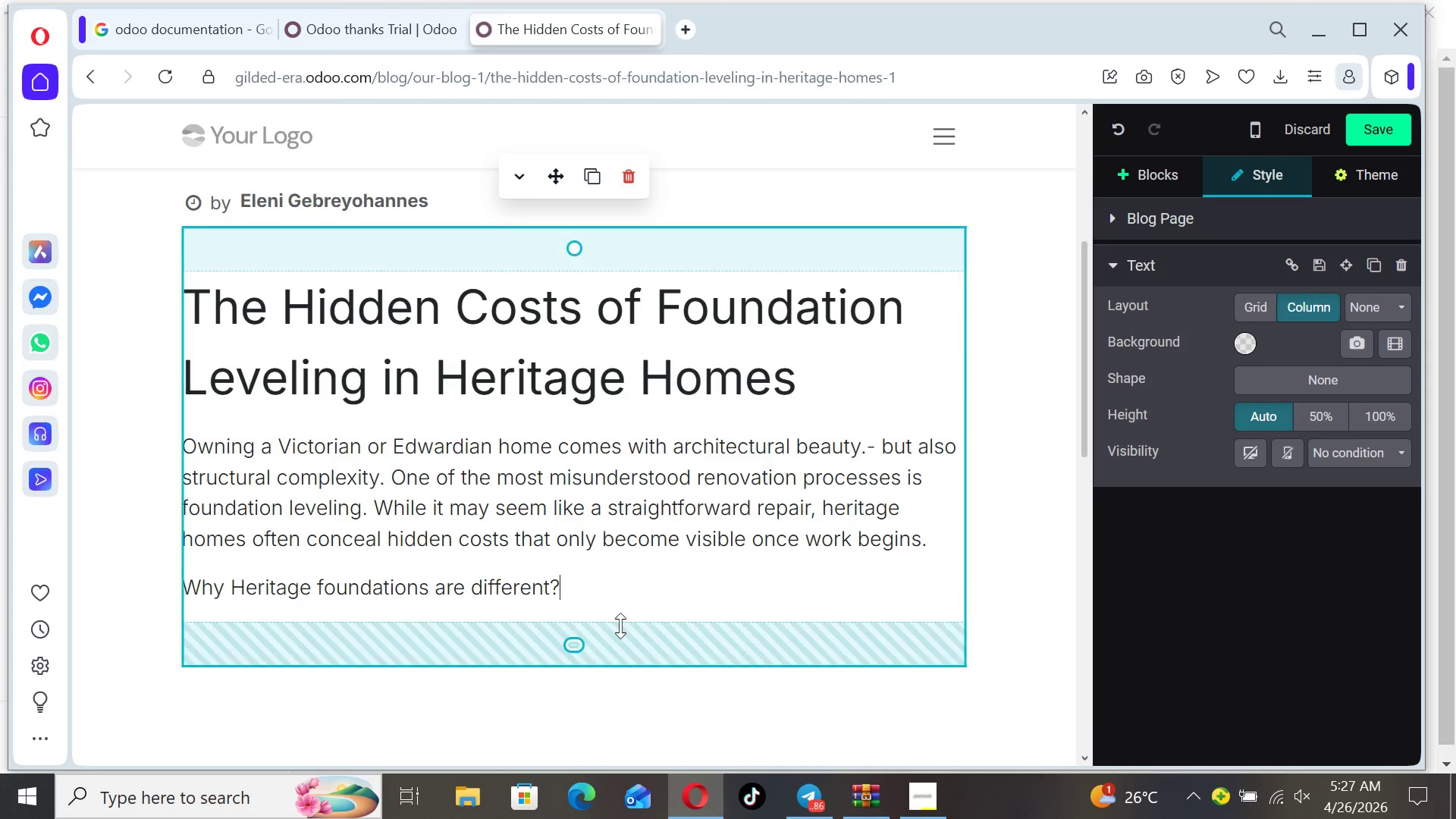 
left_click_drag(start_coordinate=[585, 591], to_coordinate=[181, 583])
 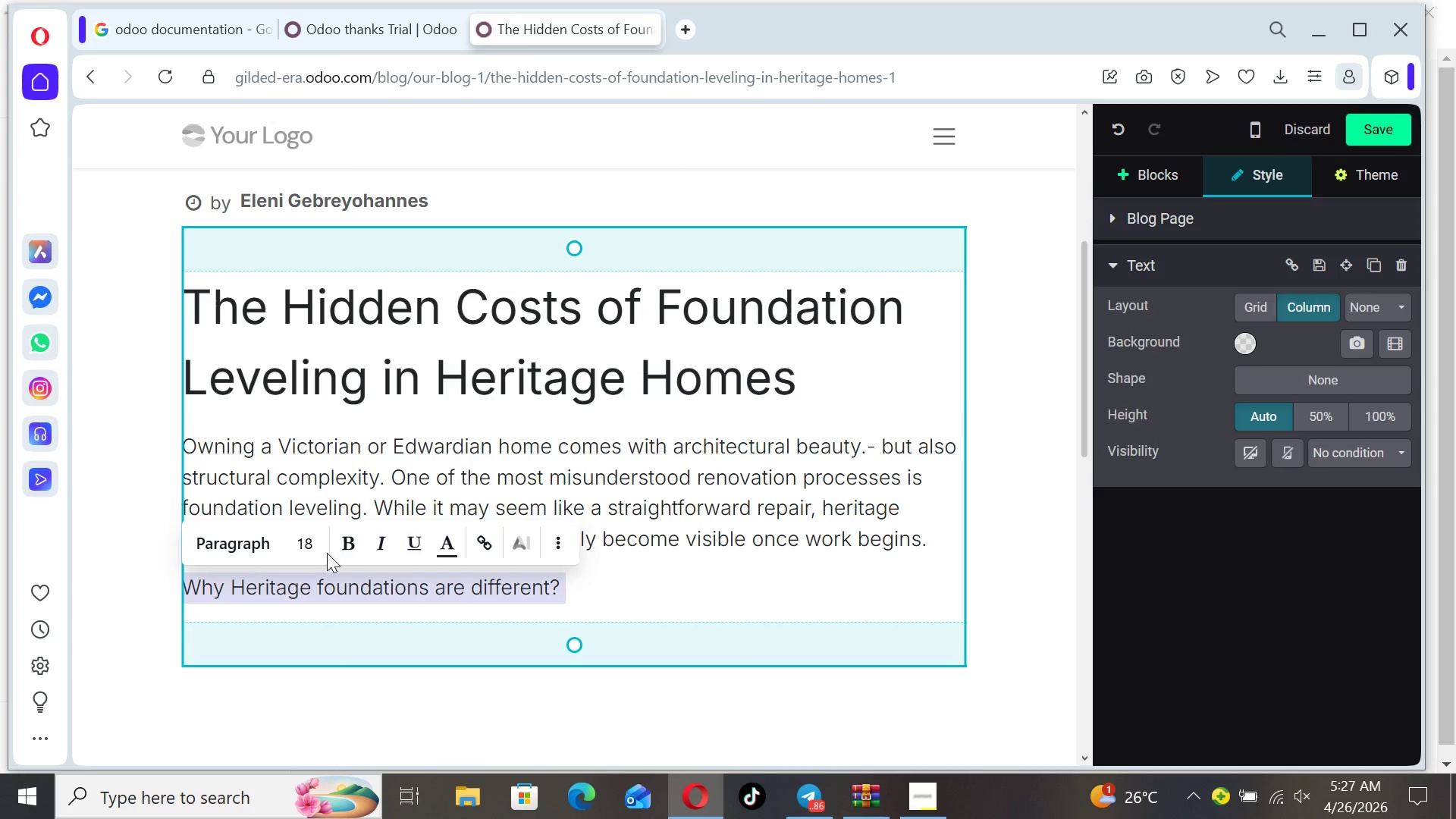 
left_click([319, 546])
 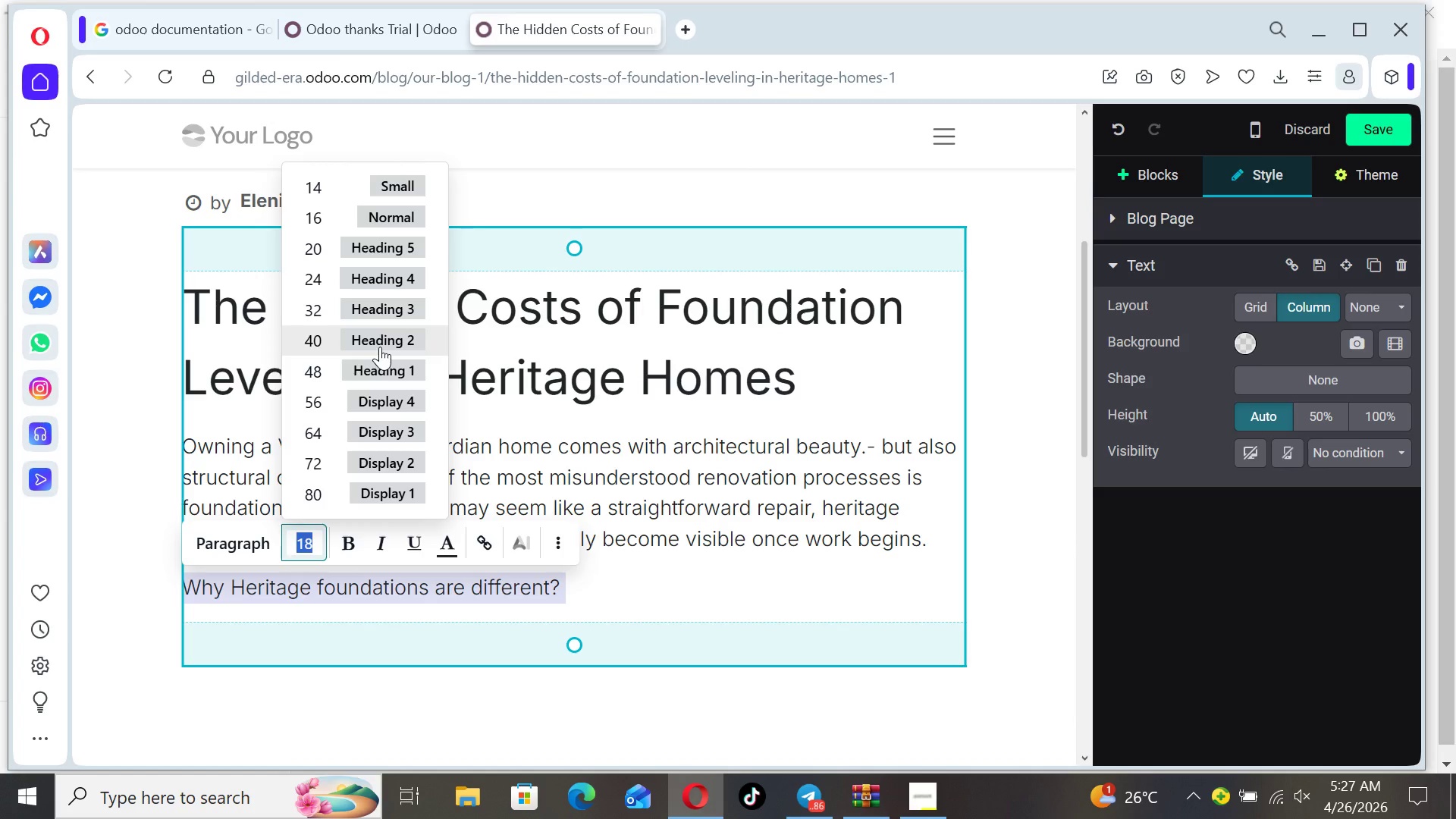 
left_click([380, 347])
 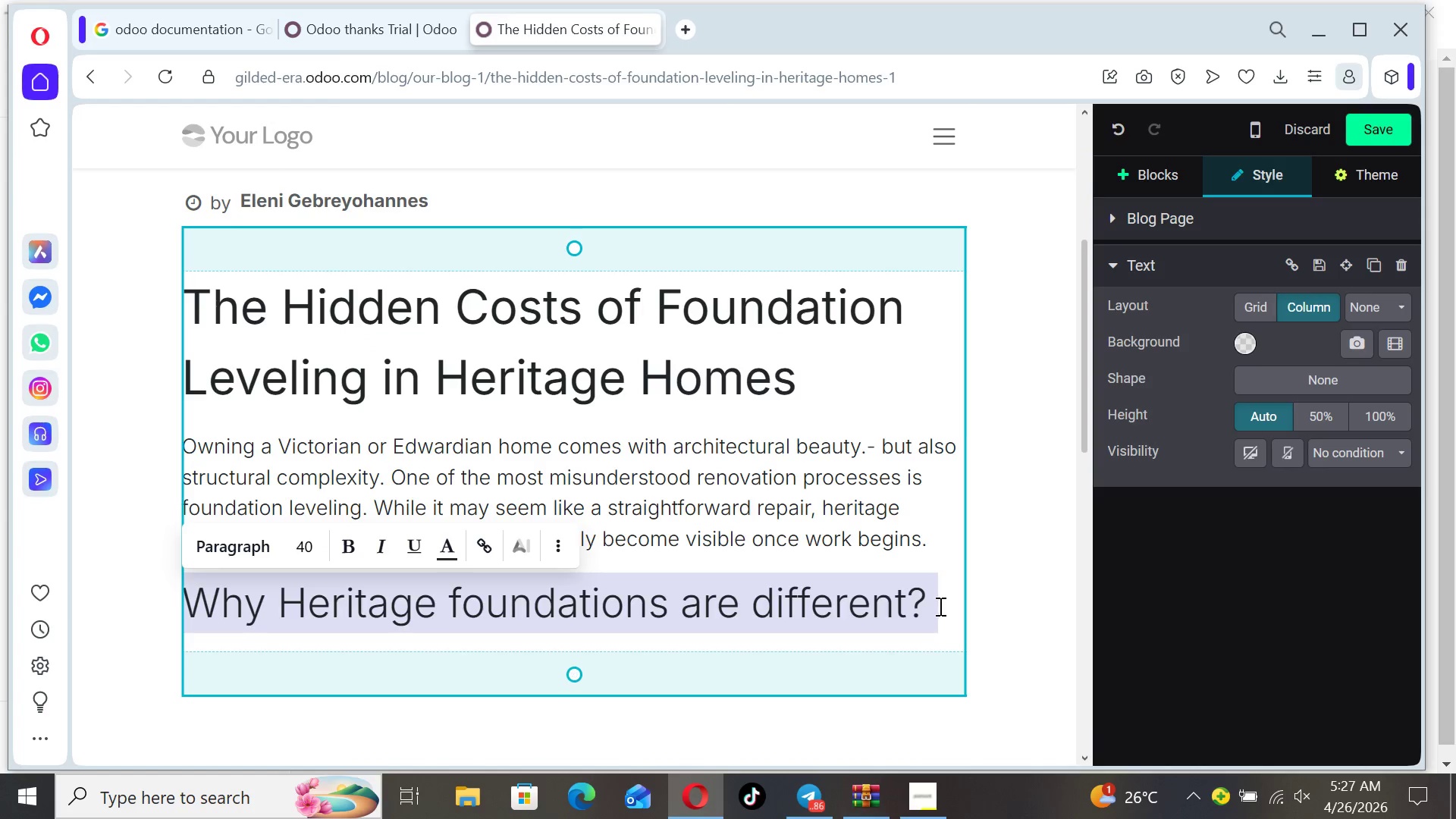 
left_click_drag(start_coordinate=[942, 601], to_coordinate=[911, 597])
 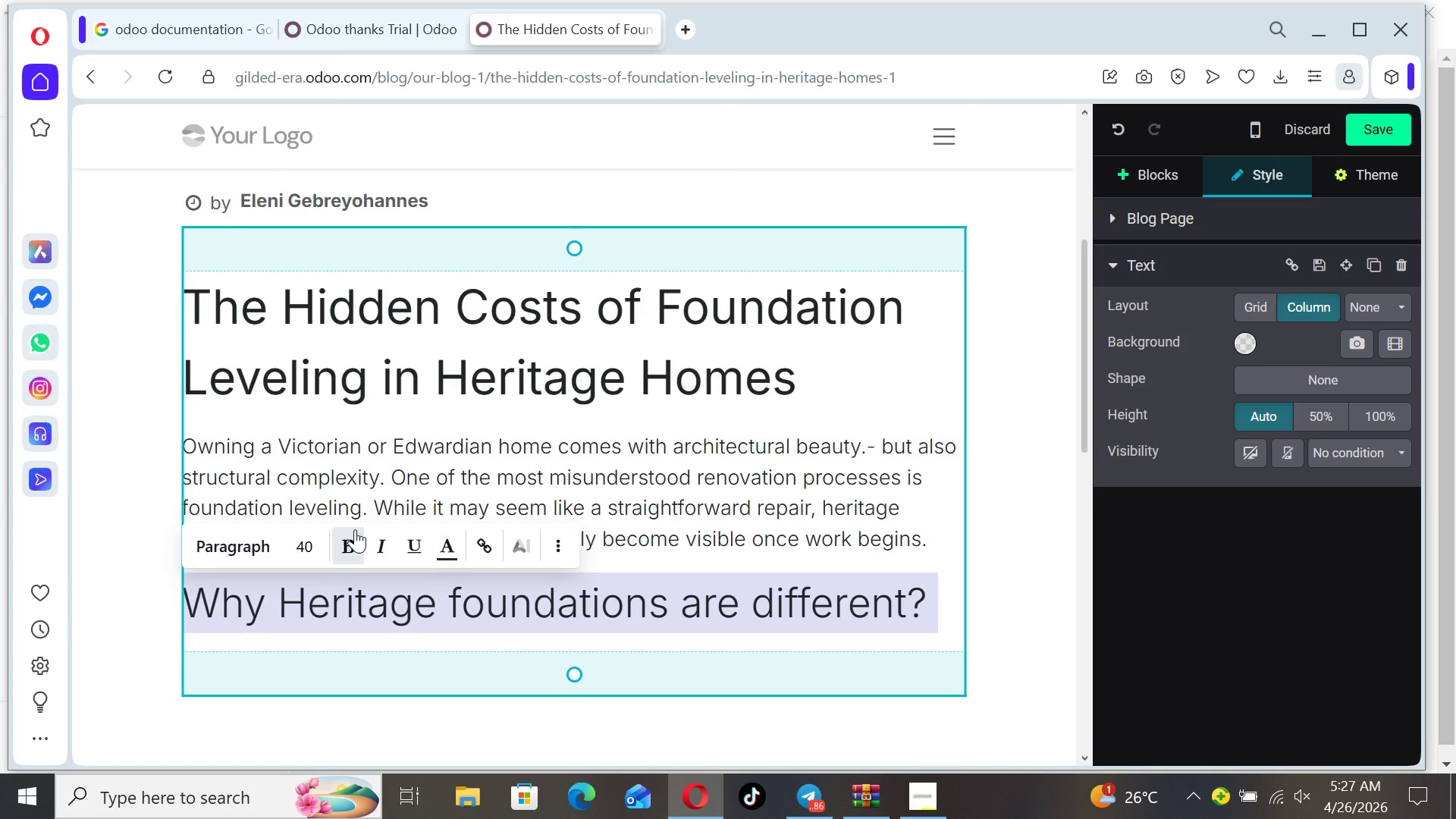 
left_click([355, 529])
 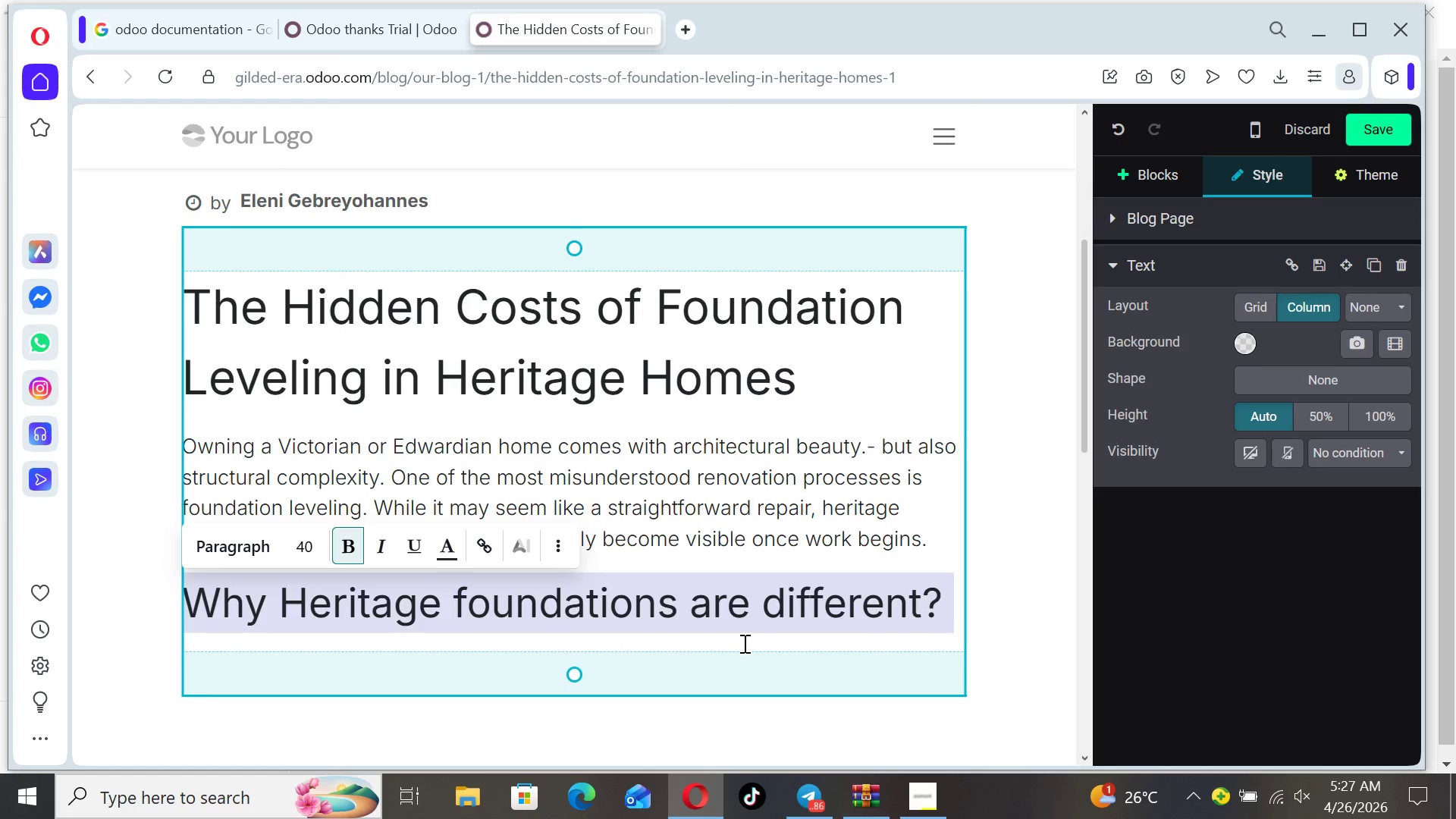 
left_click([759, 656])
 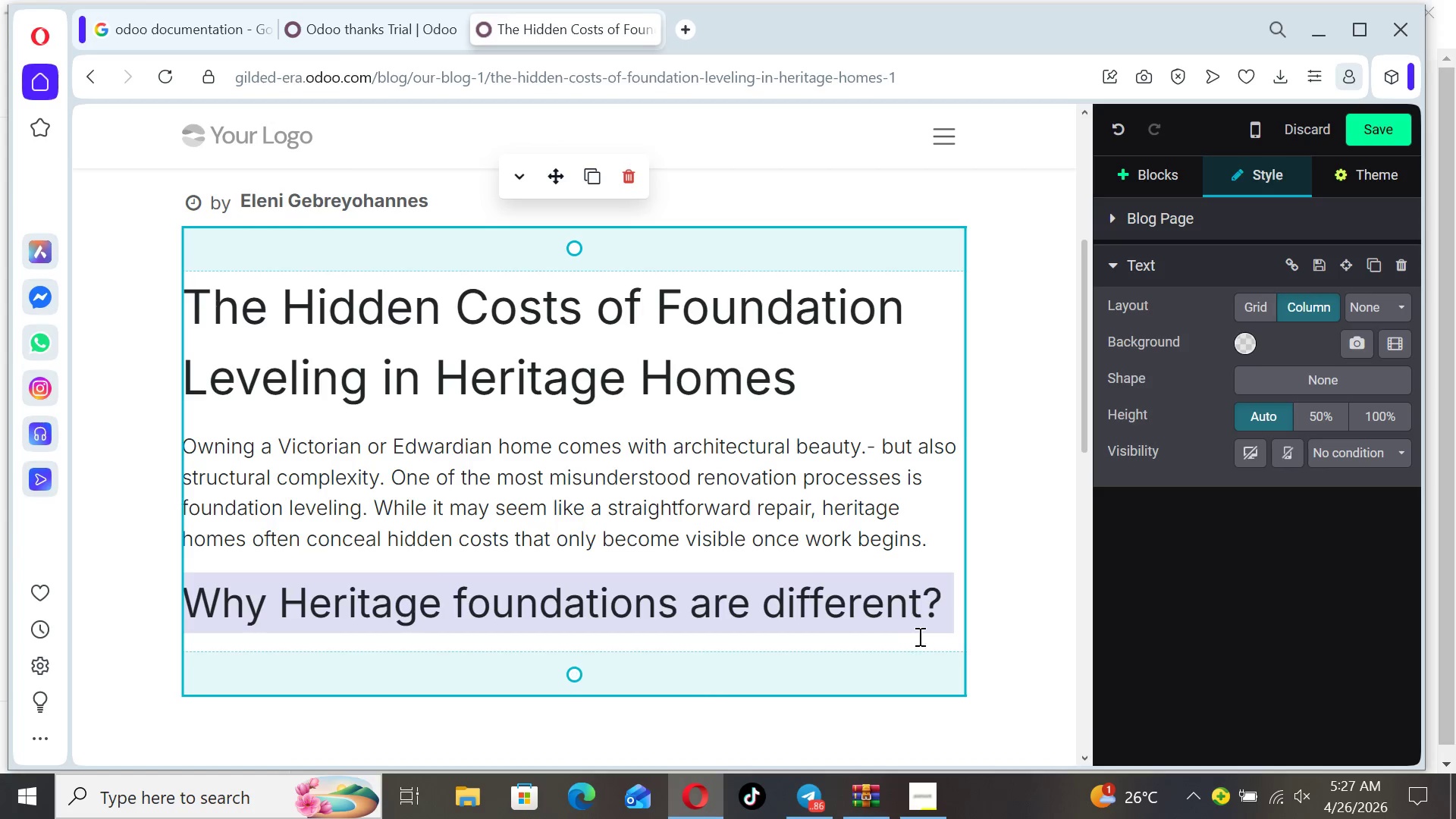 
left_click([929, 638])
 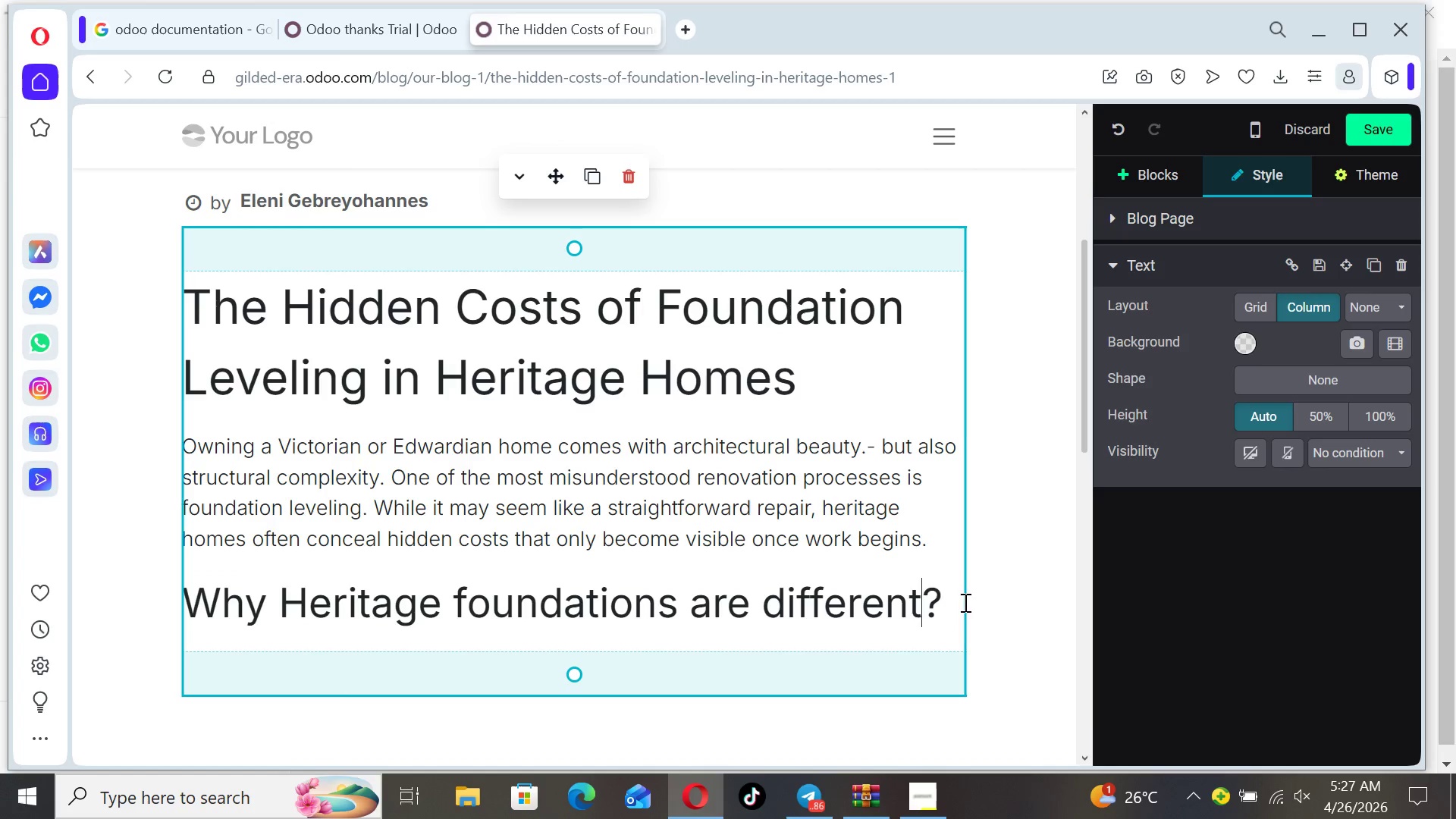 
left_click([957, 601])
 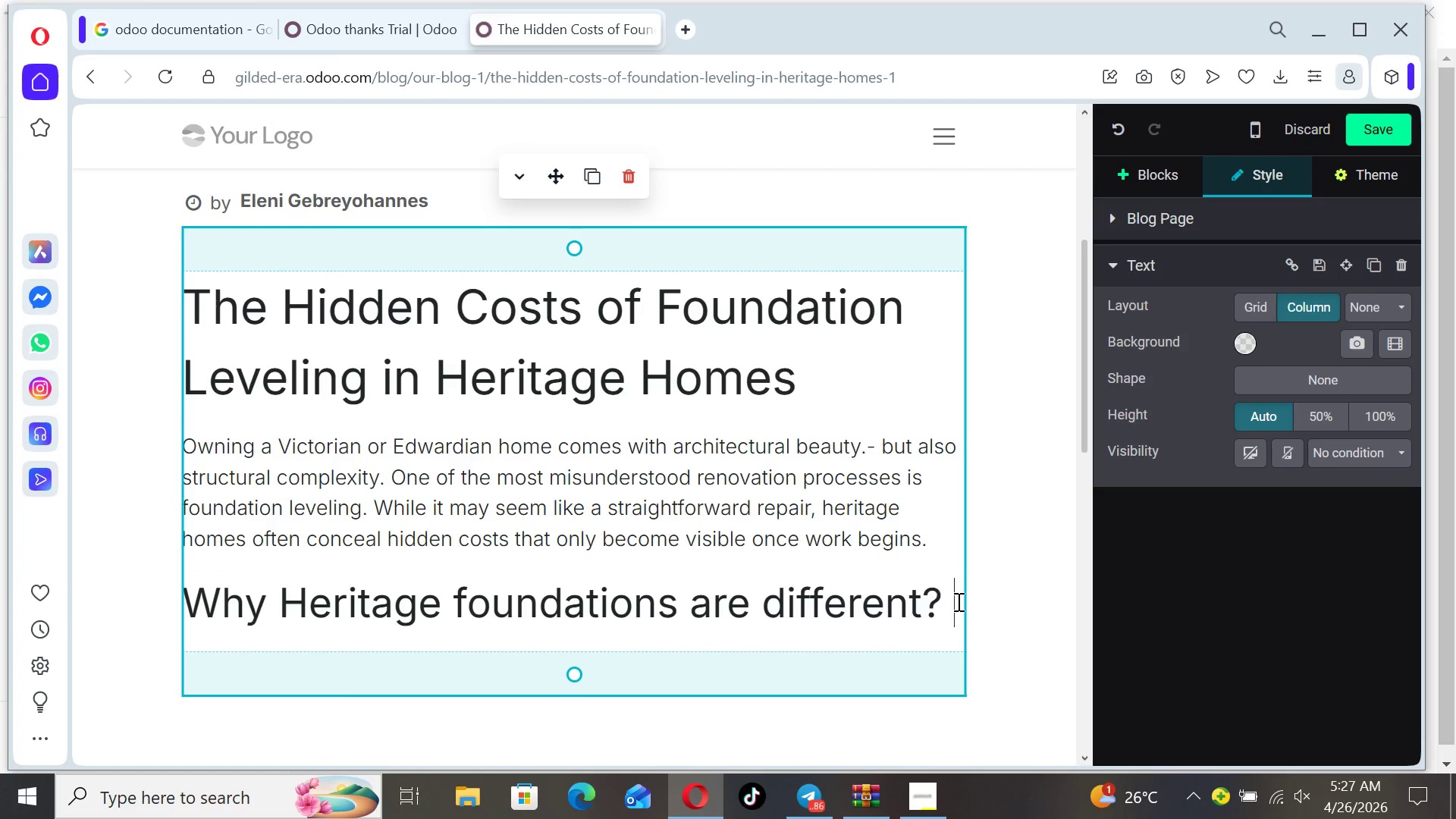 
key(Enter)
 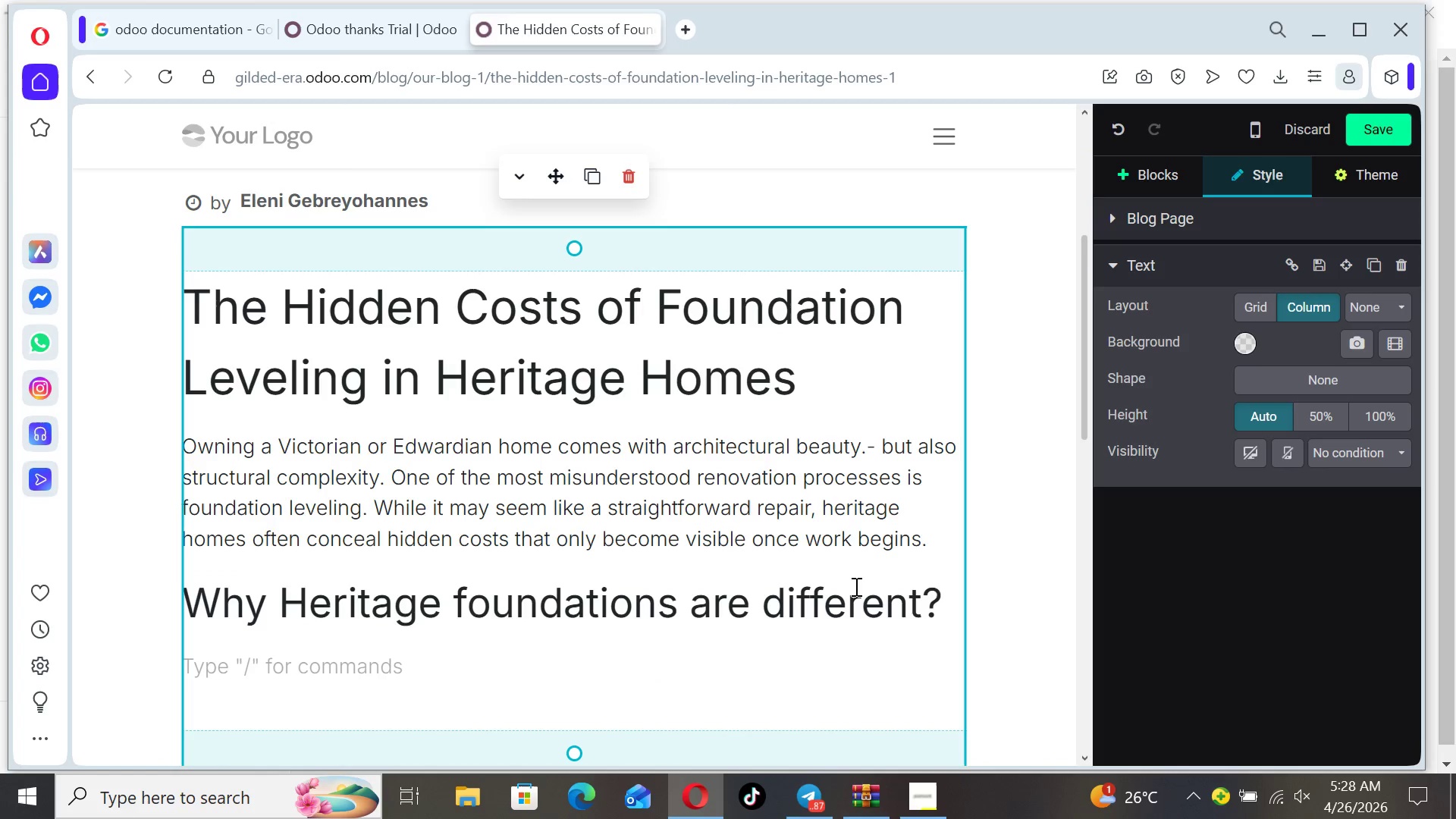 
type(Unlike modern)
 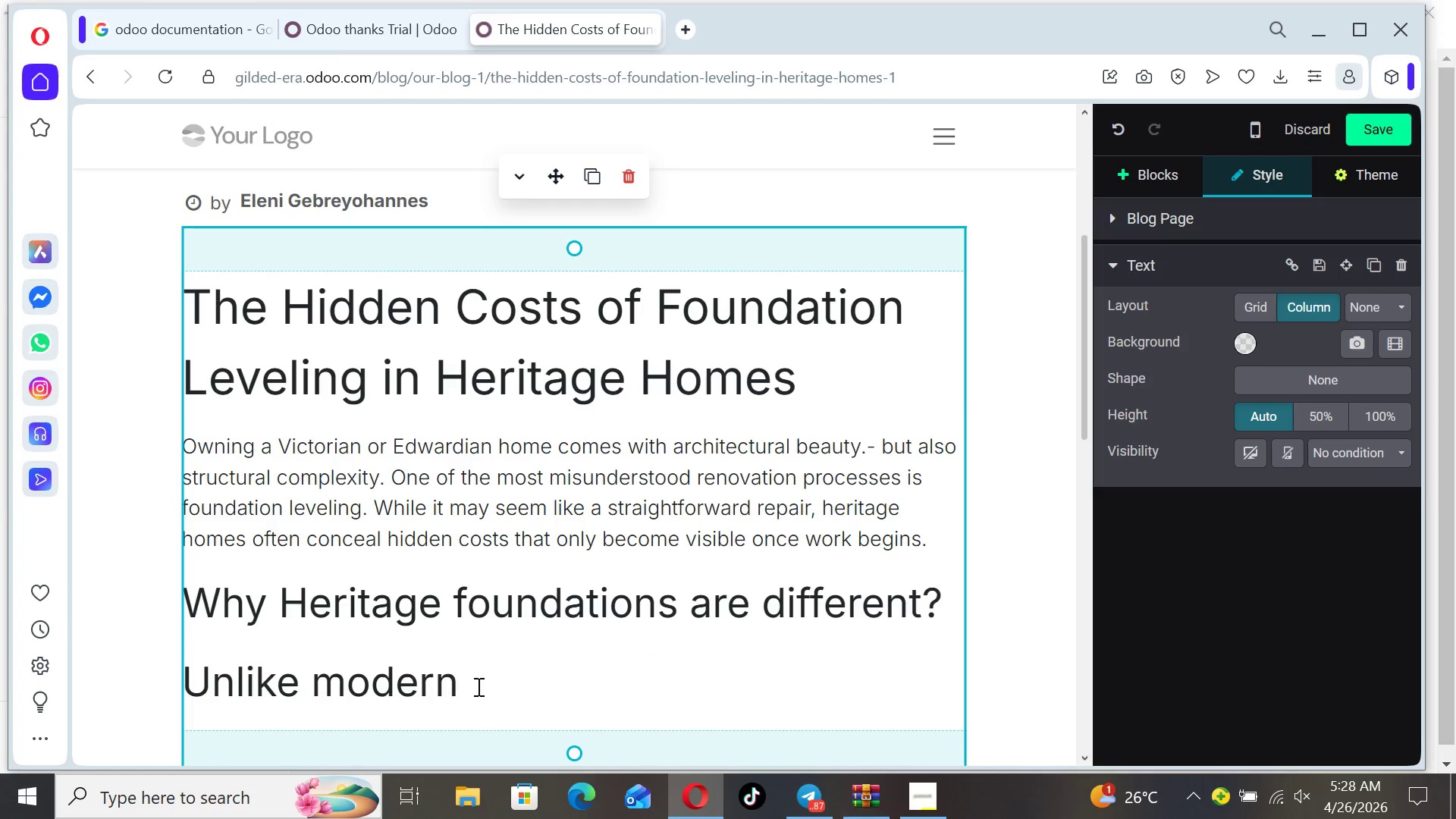 
left_click_drag(start_coordinate=[477, 679], to_coordinate=[187, 671])
 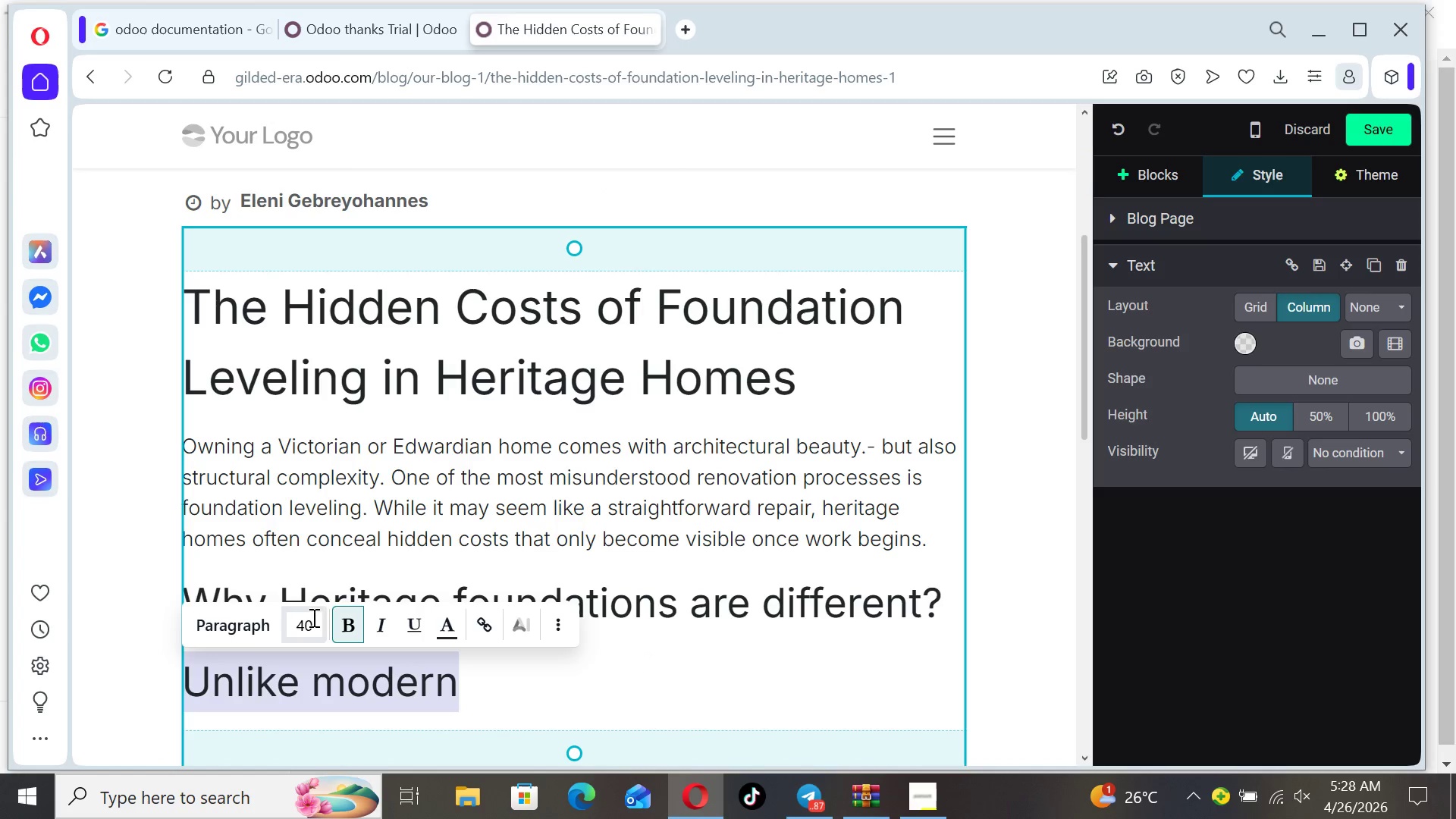 
left_click([313, 612])
 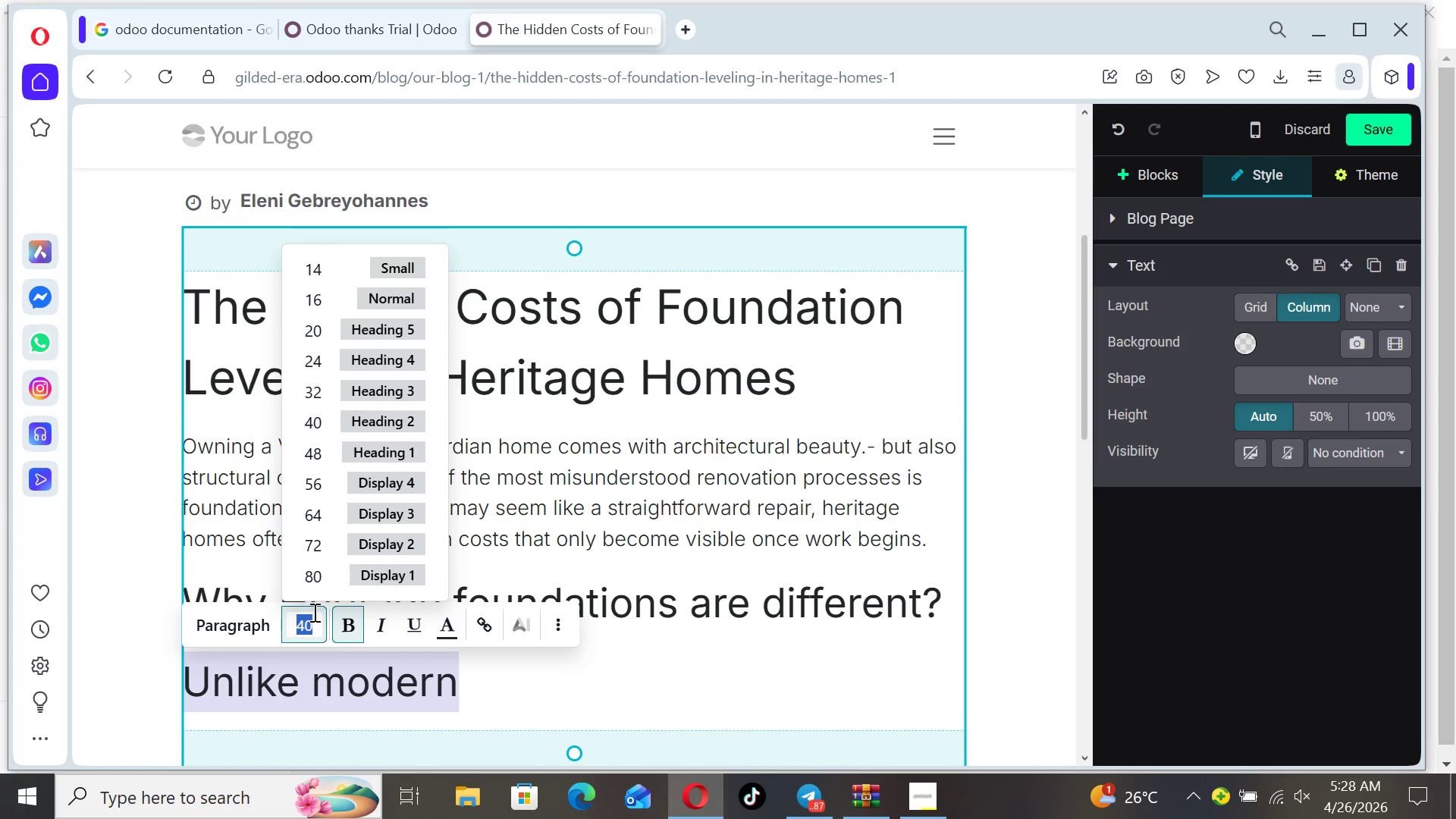 
type(18)
 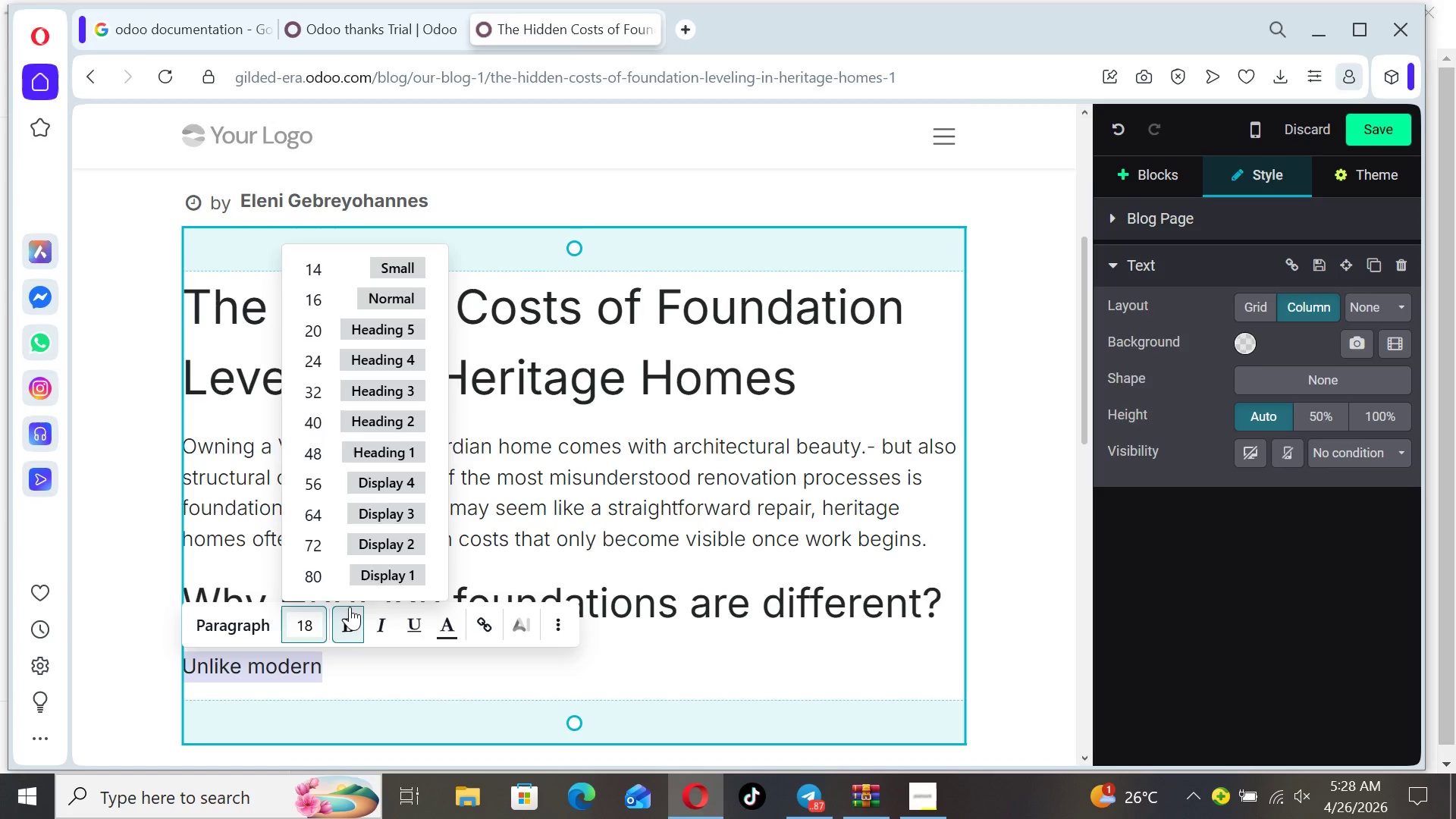 
left_click([351, 607])
 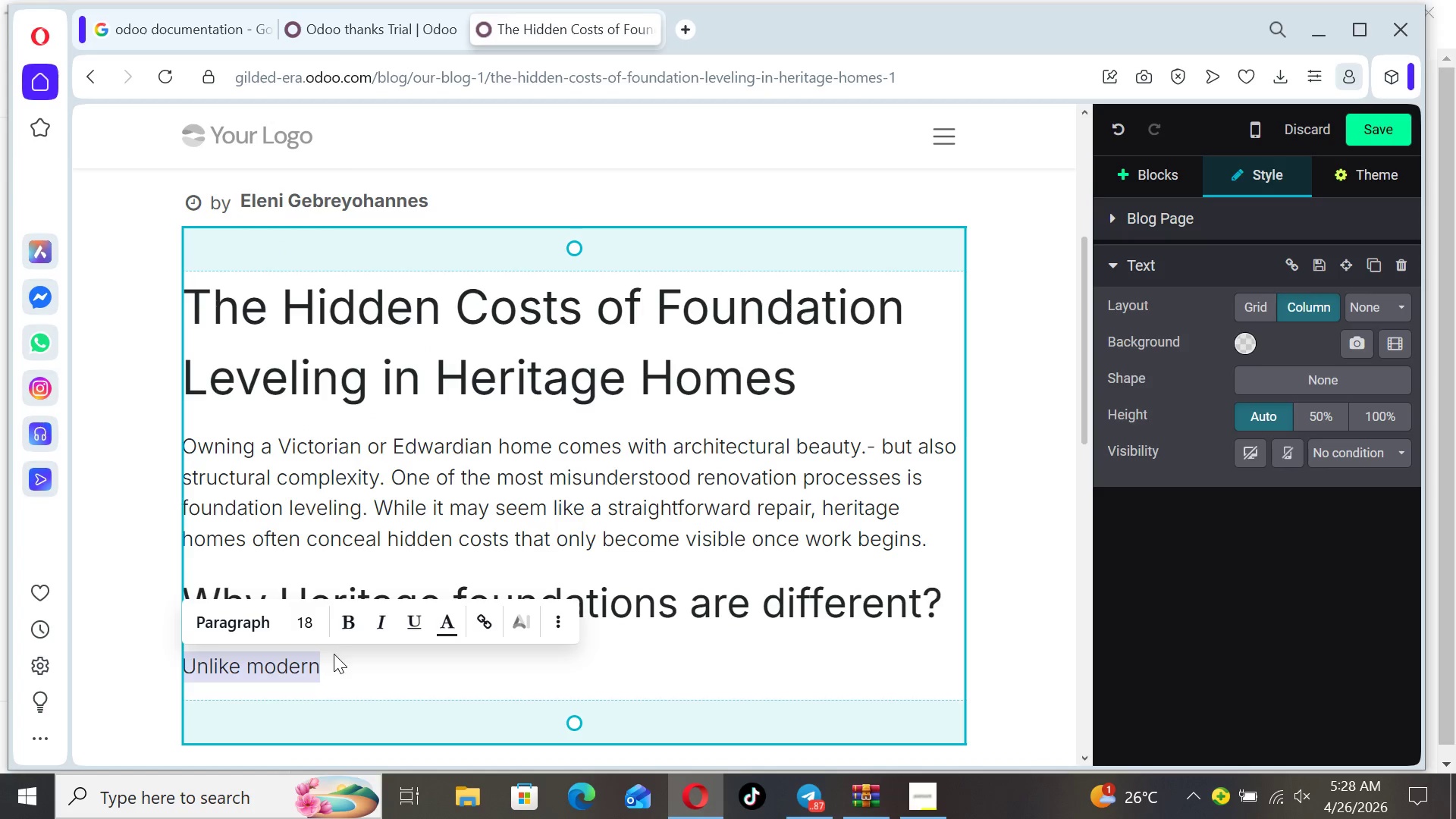 
left_click([333, 657])
 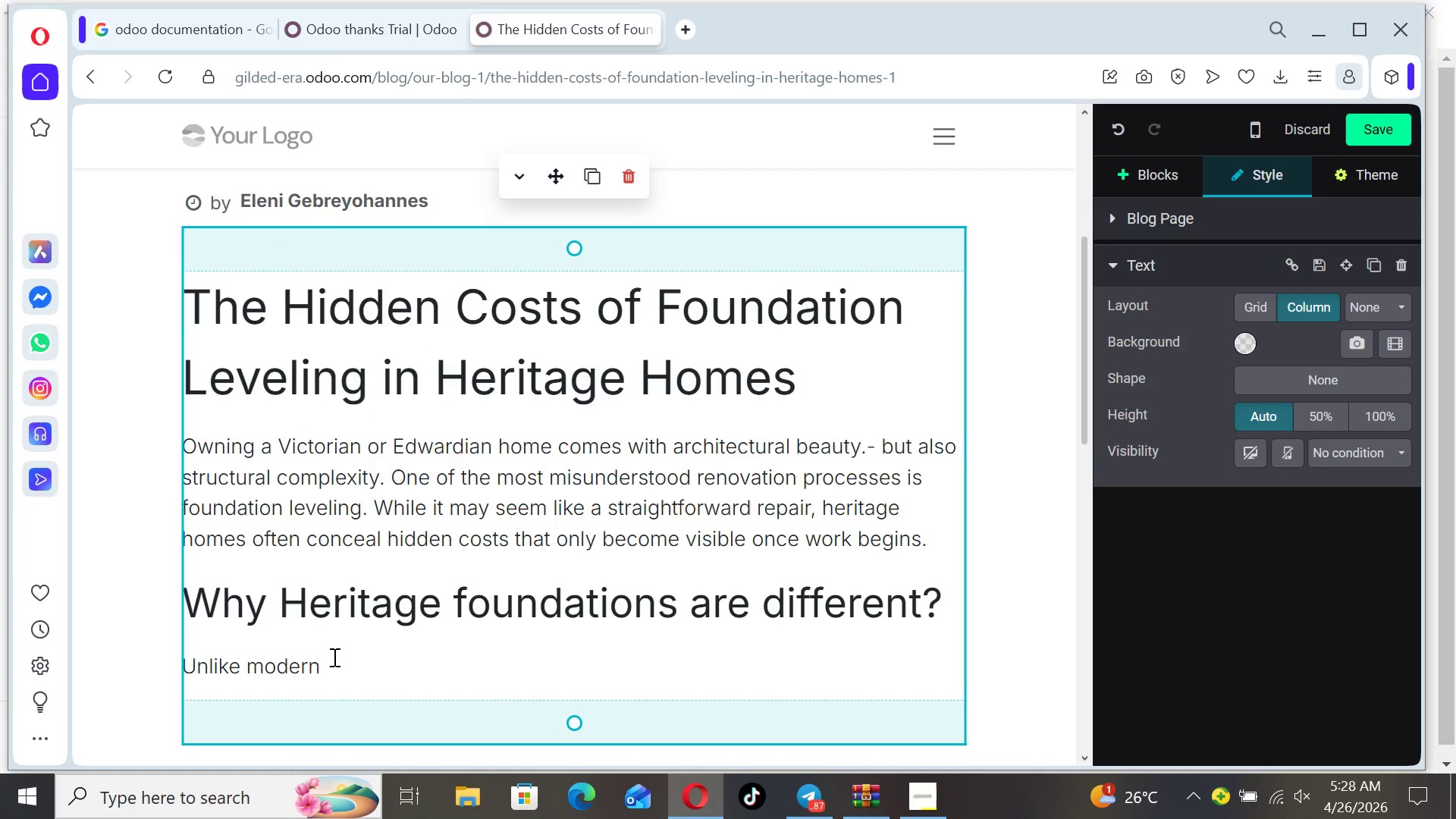 
type( construction, olde homes were)
 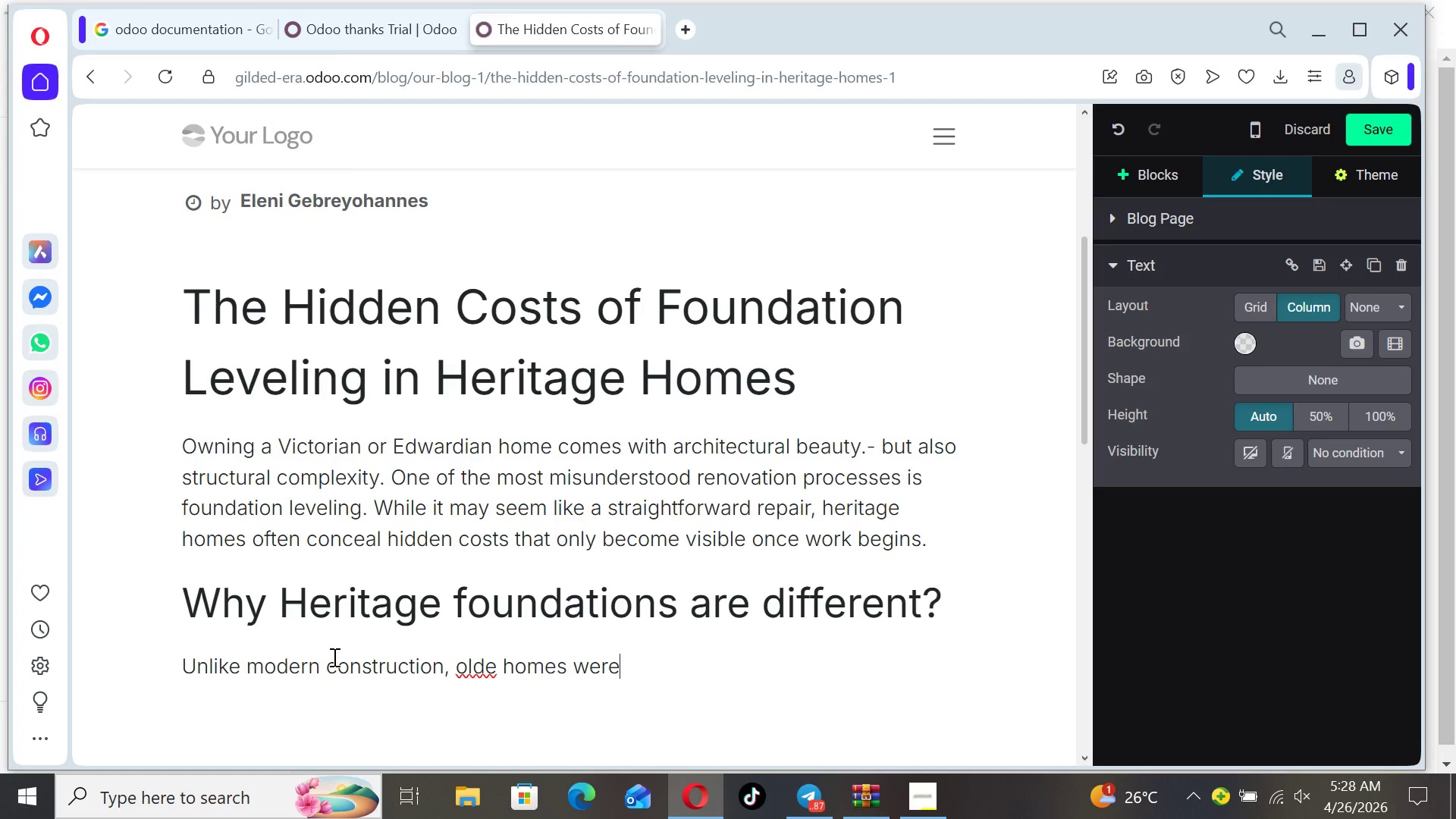 
key(ArrowLeft)
 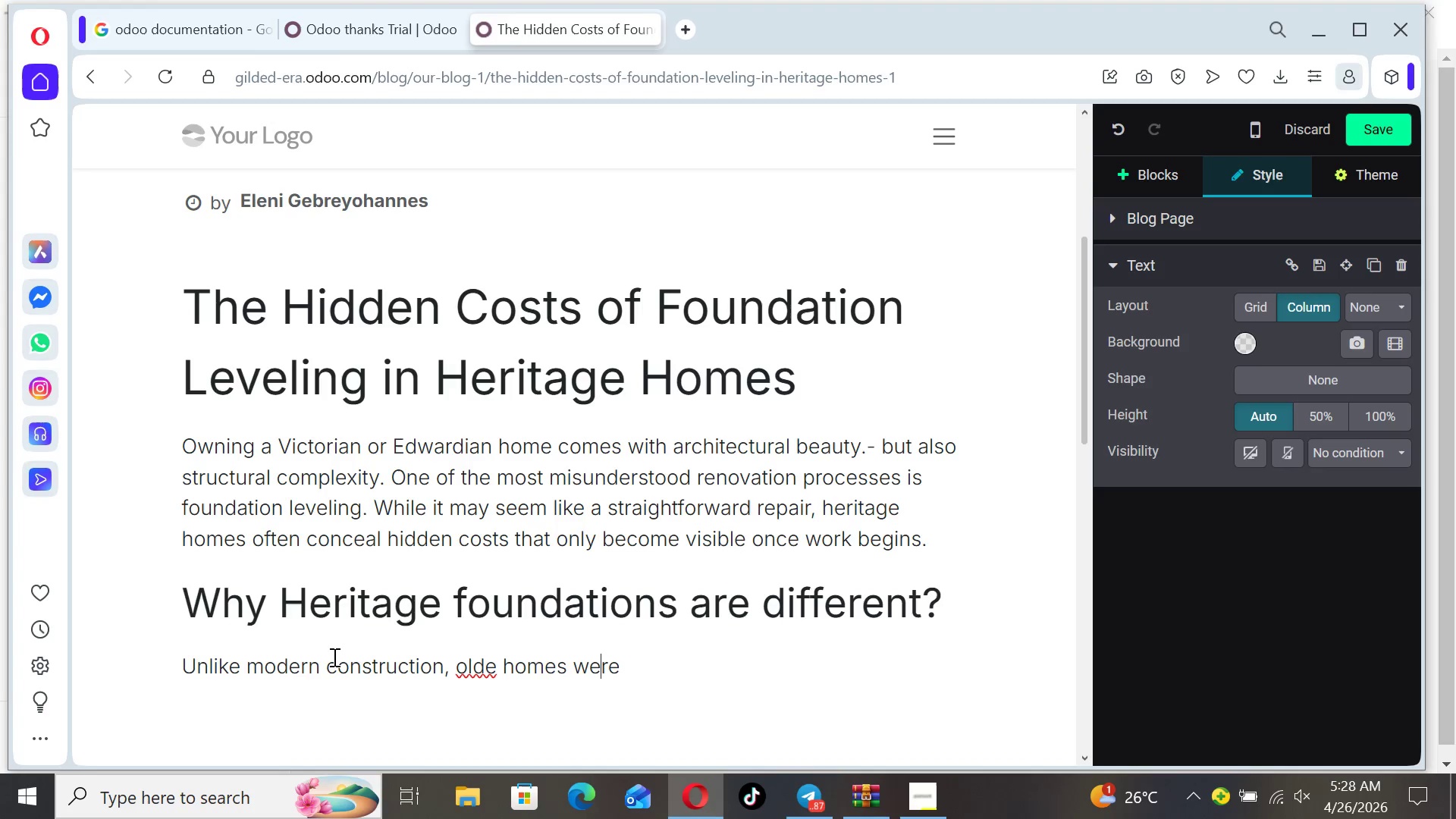 
key(ArrowLeft)
 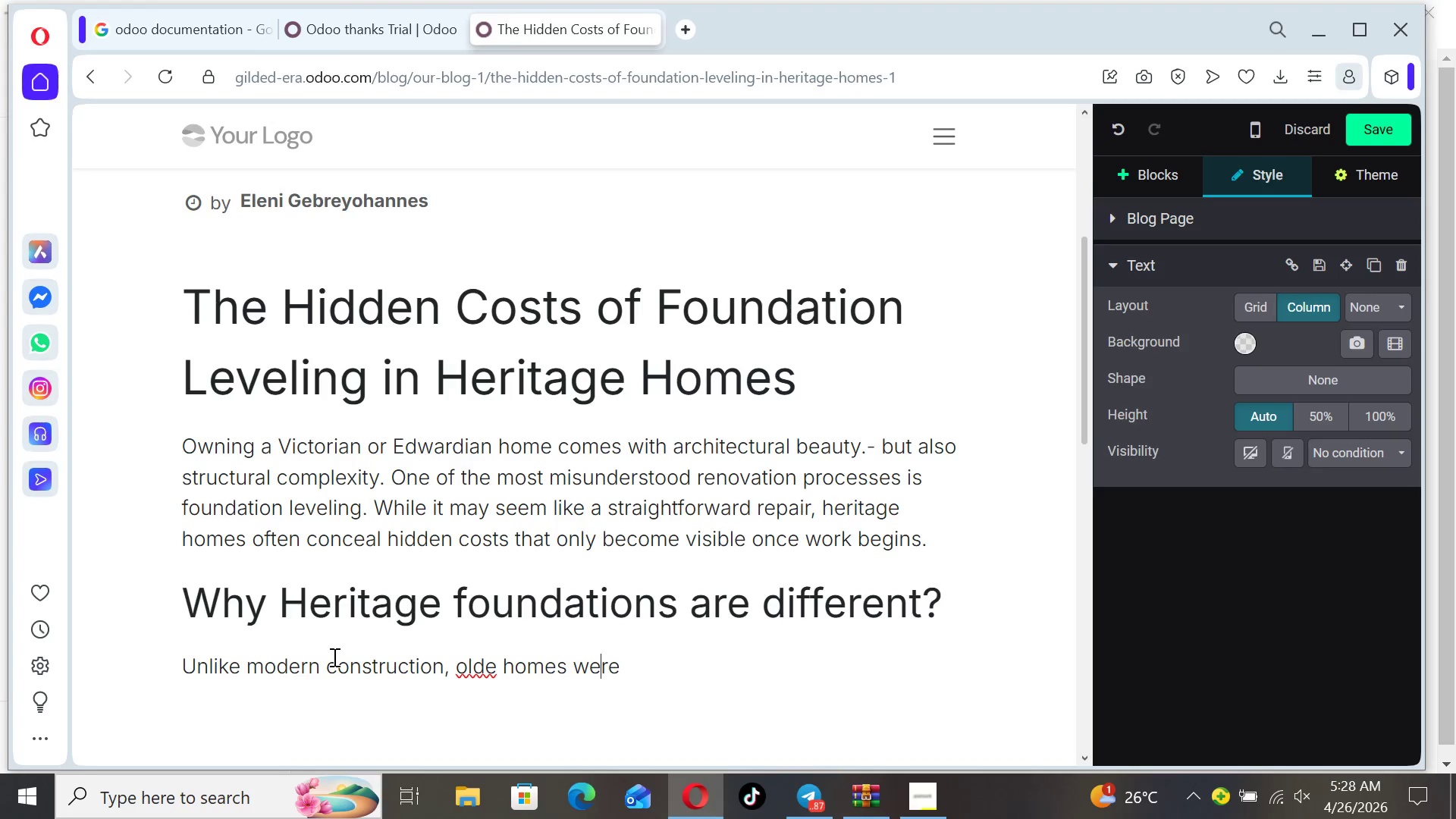 
key(ArrowLeft)
 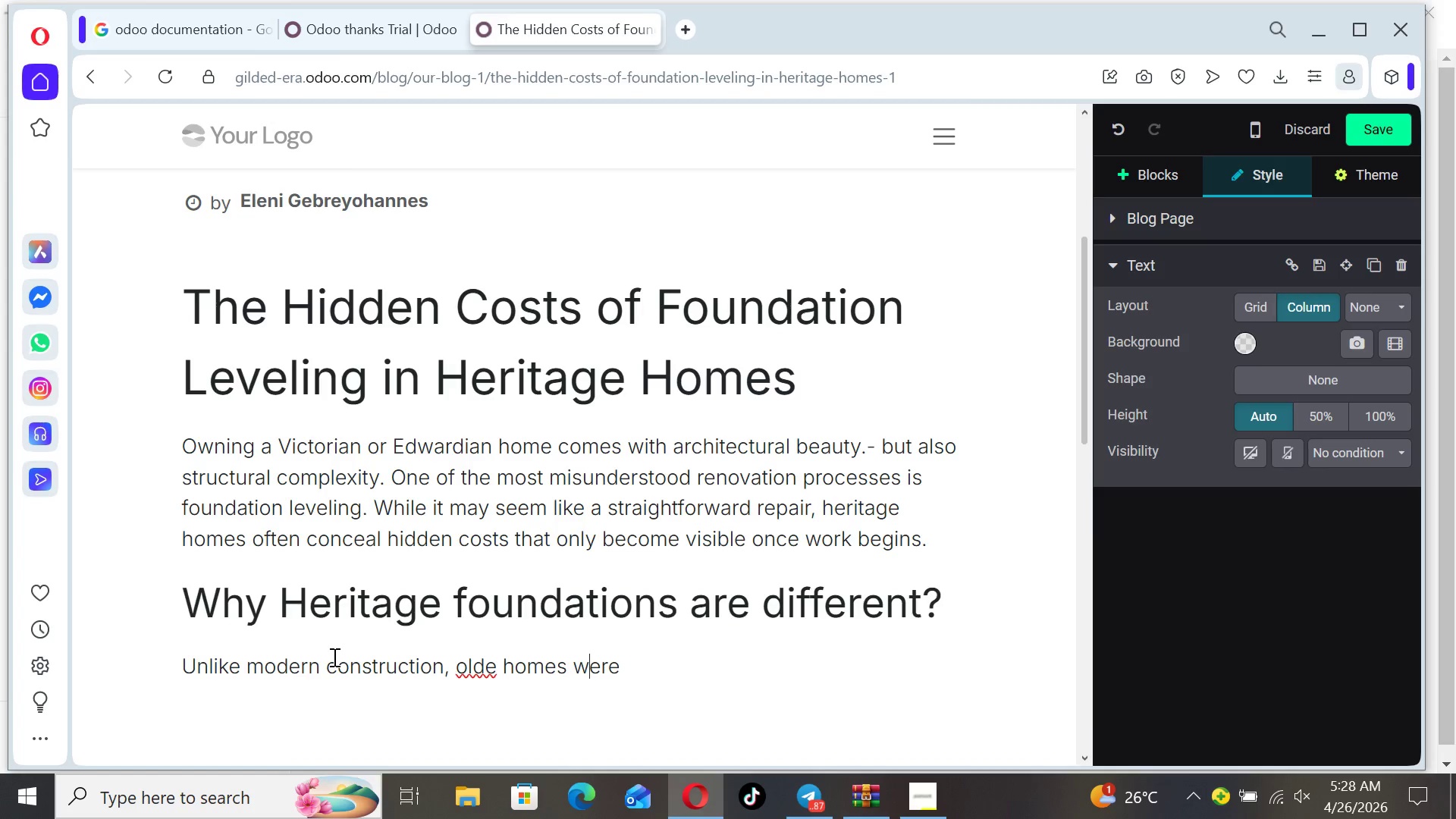 
key(ArrowLeft)
 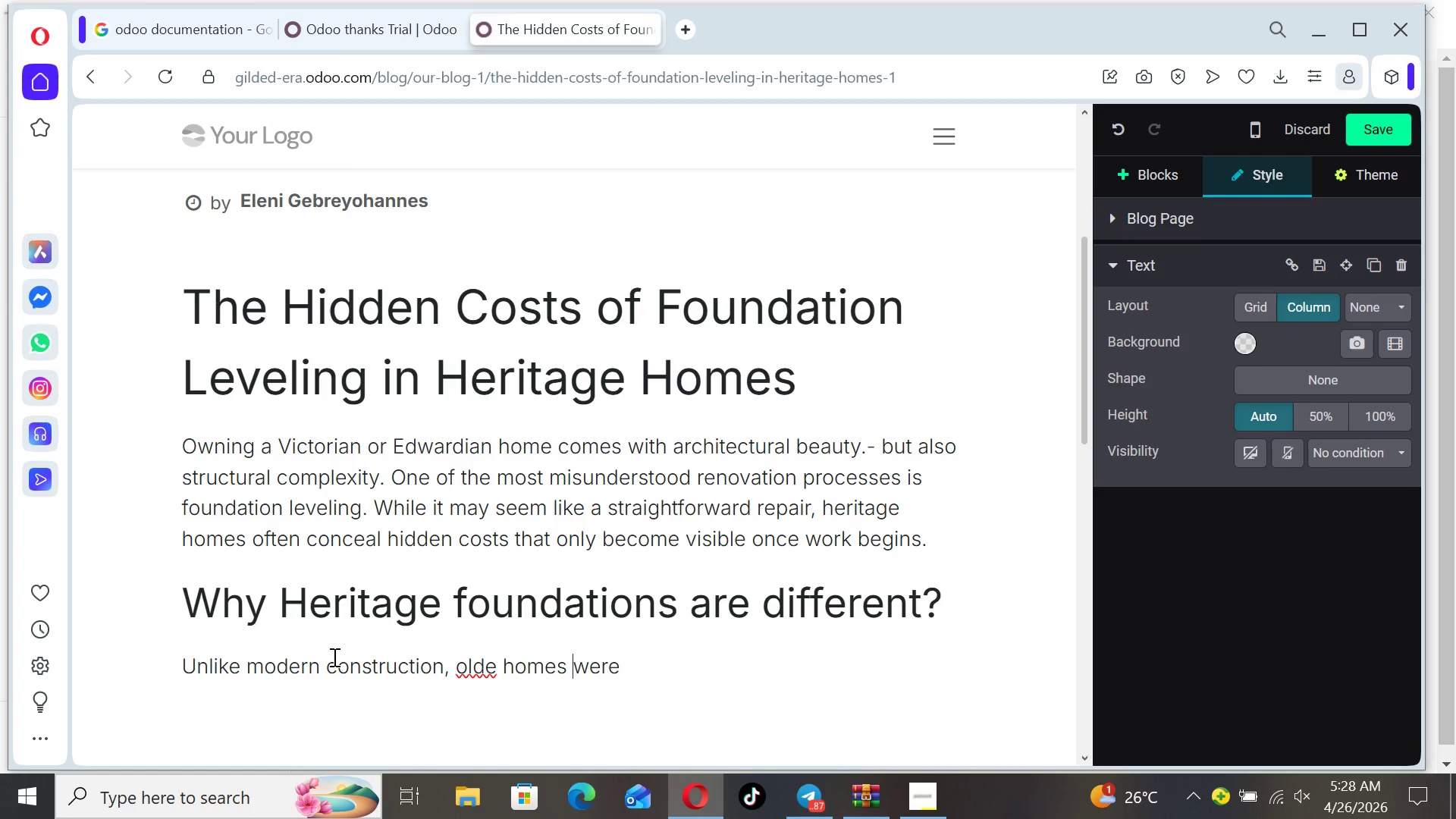 
key(ArrowLeft)
 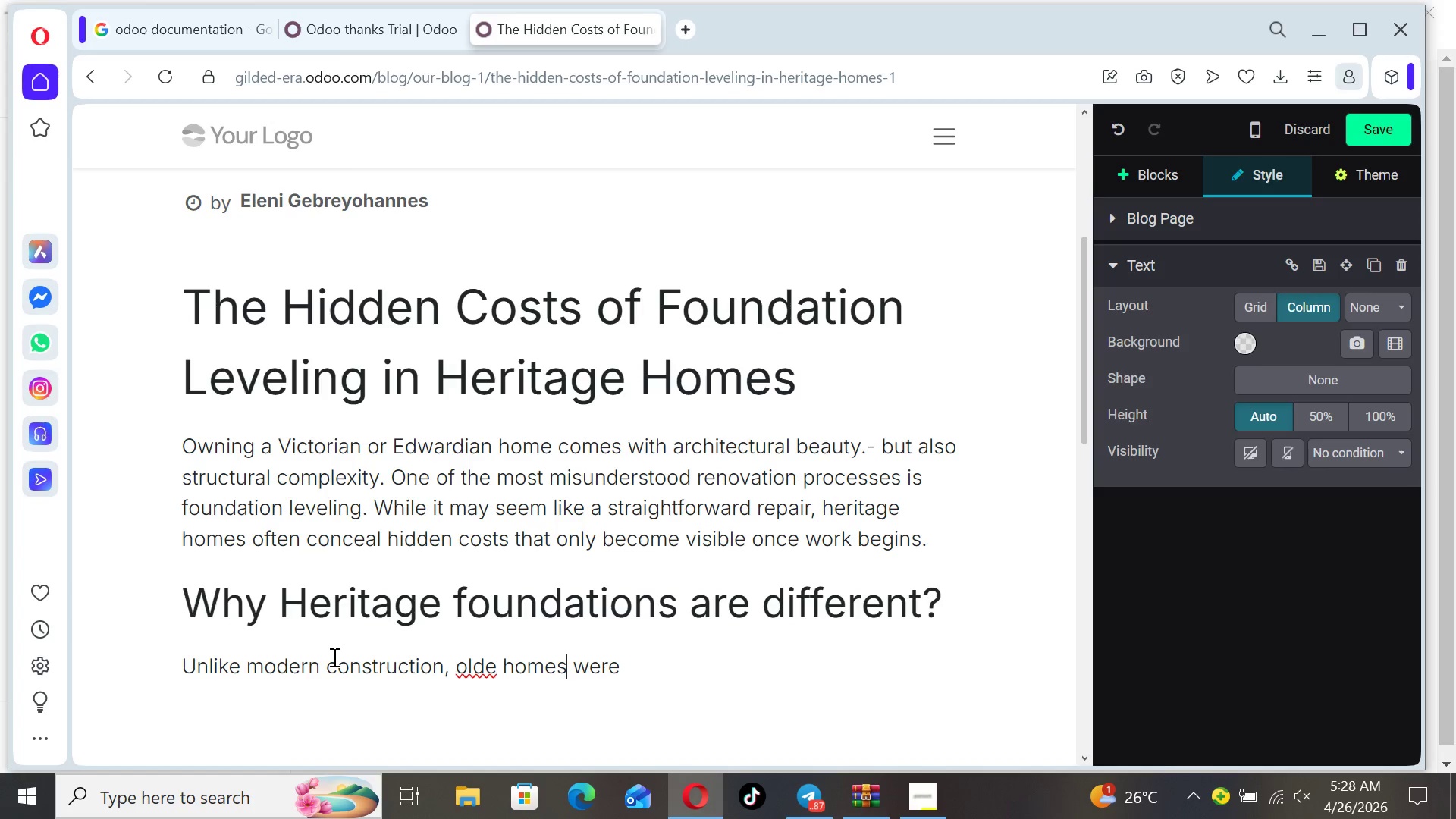 
key(ArrowLeft)
 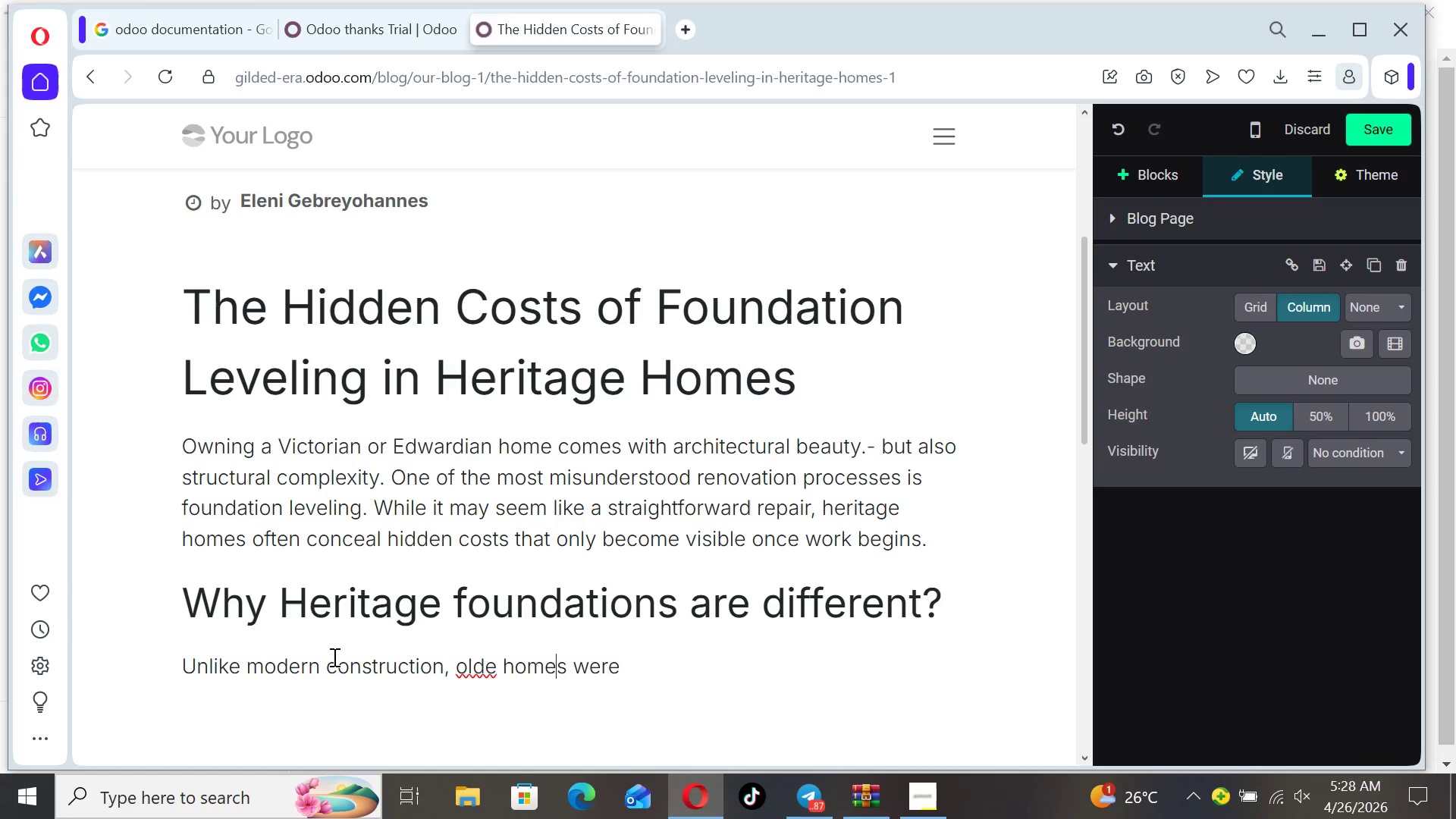 
hold_key(key=ArrowLeft, duration=0.58)
 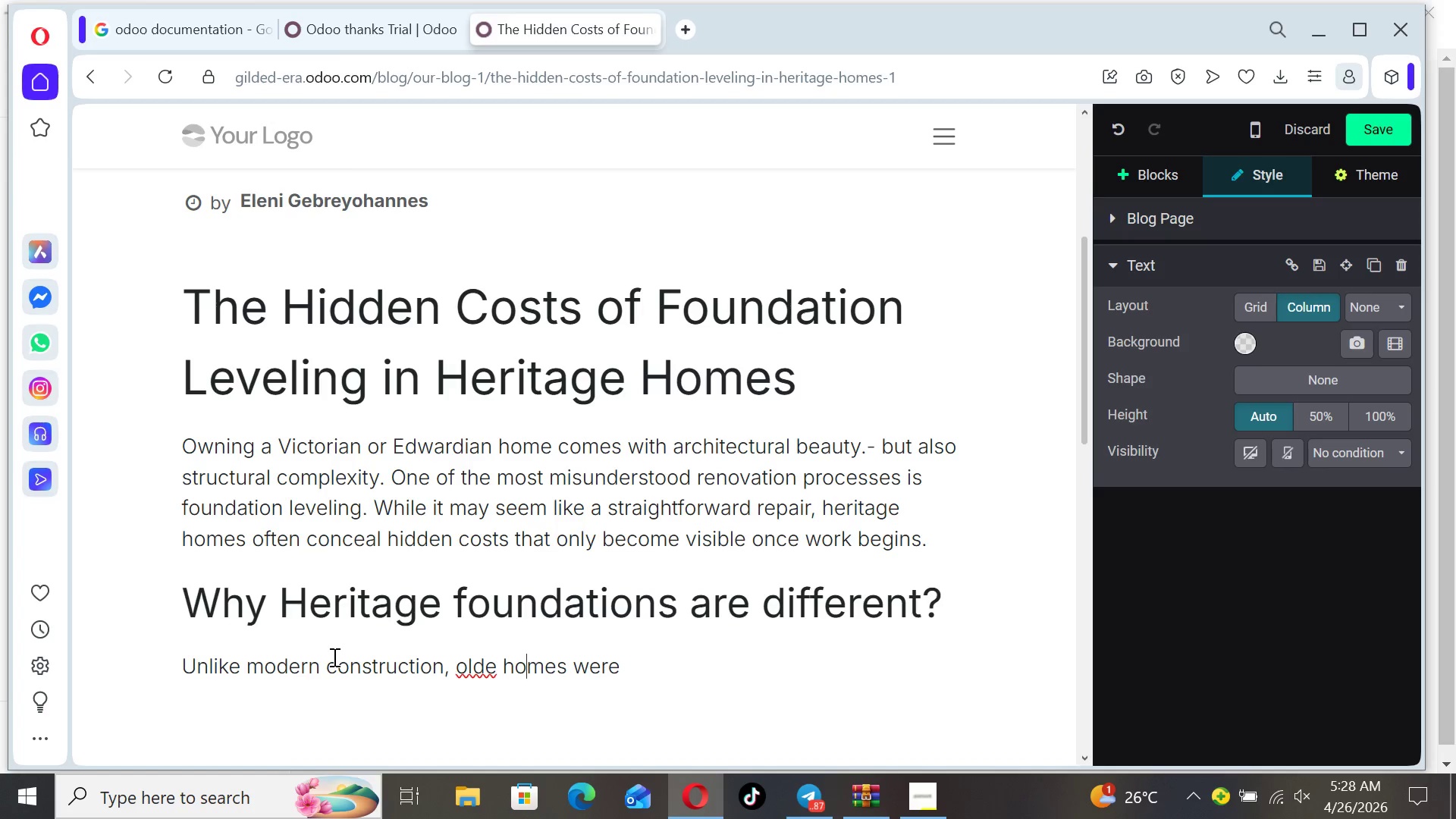 
key(ArrowLeft)
 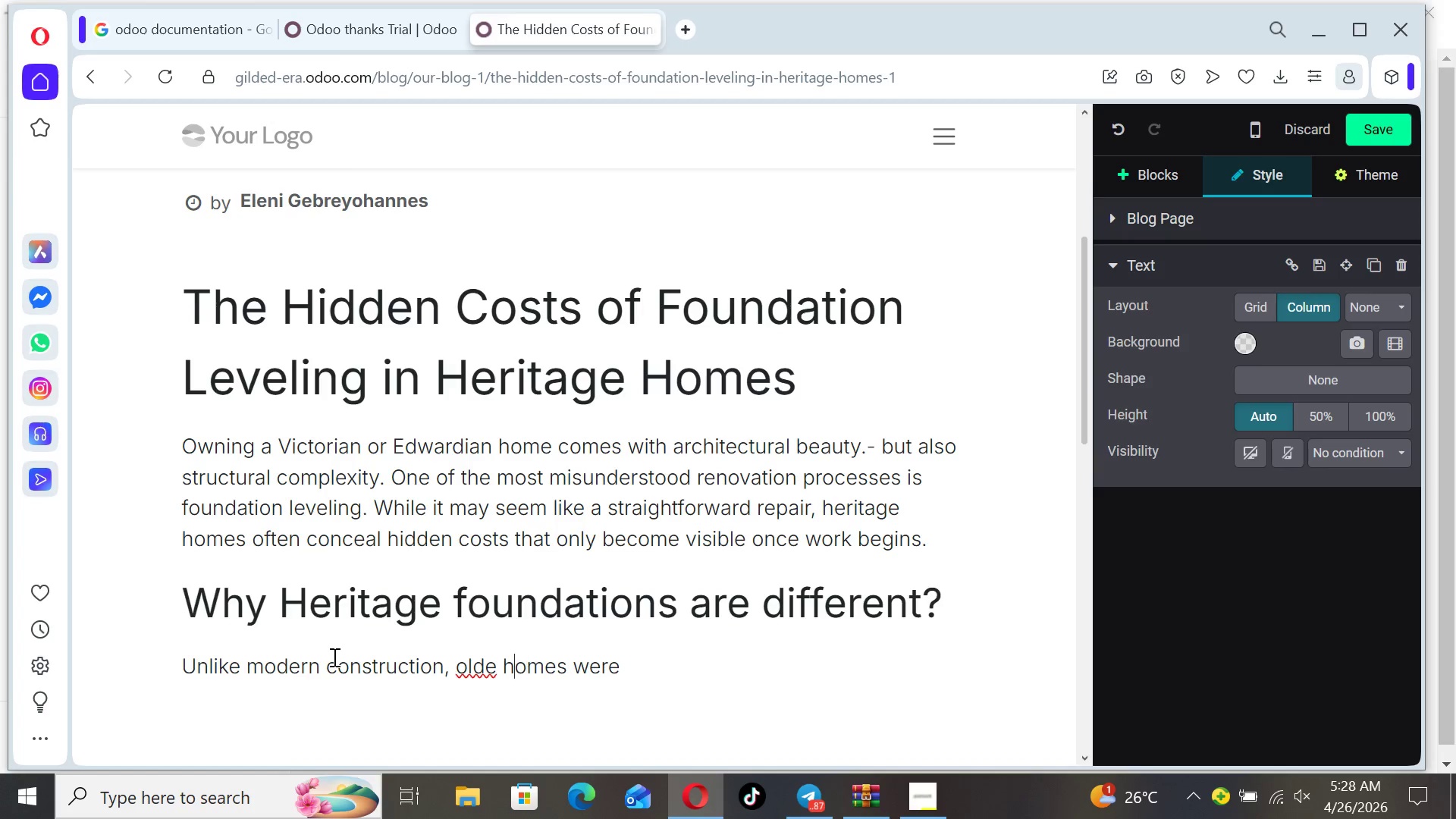 
key(ArrowLeft)
 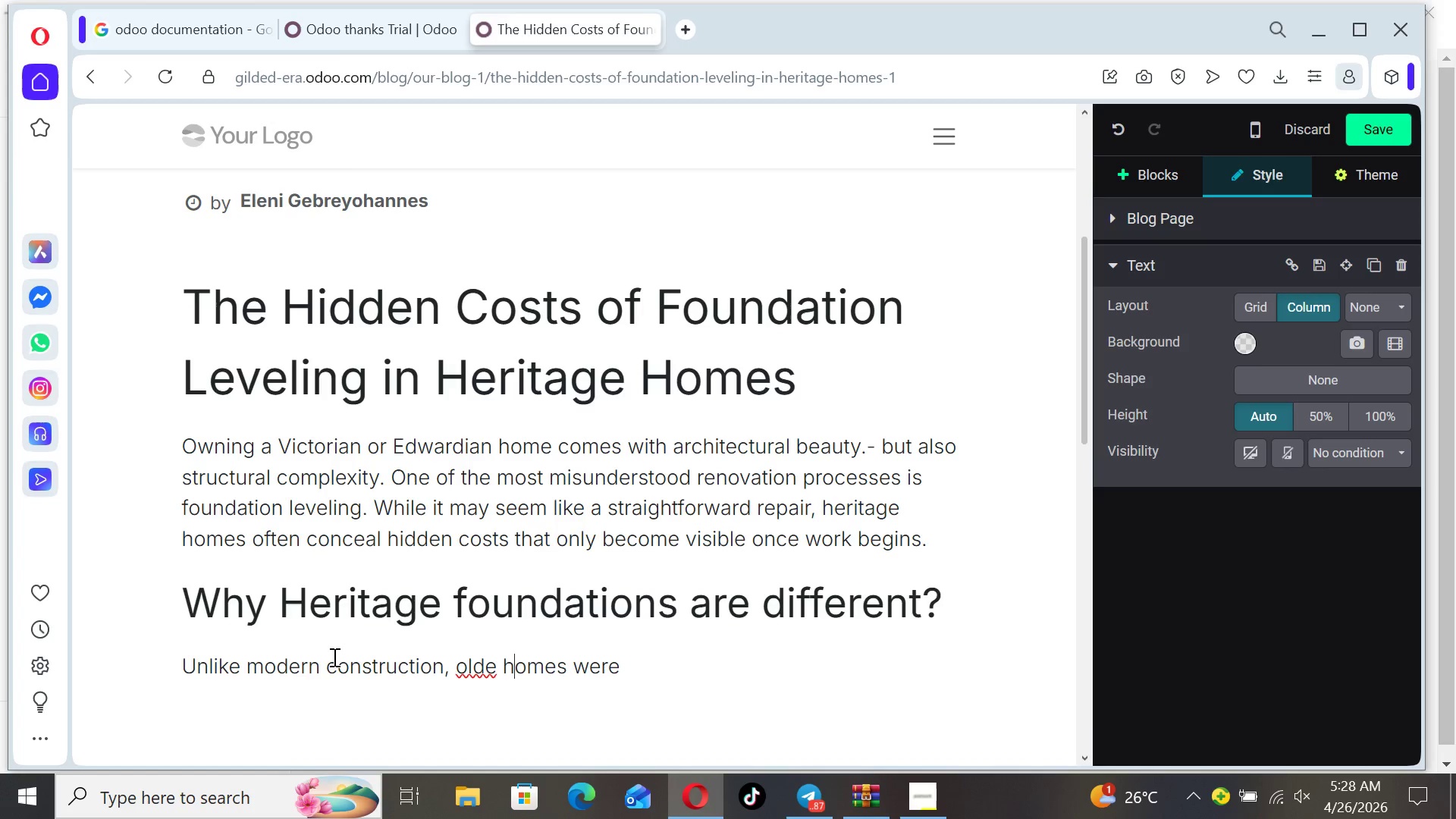 
key(ArrowLeft)
 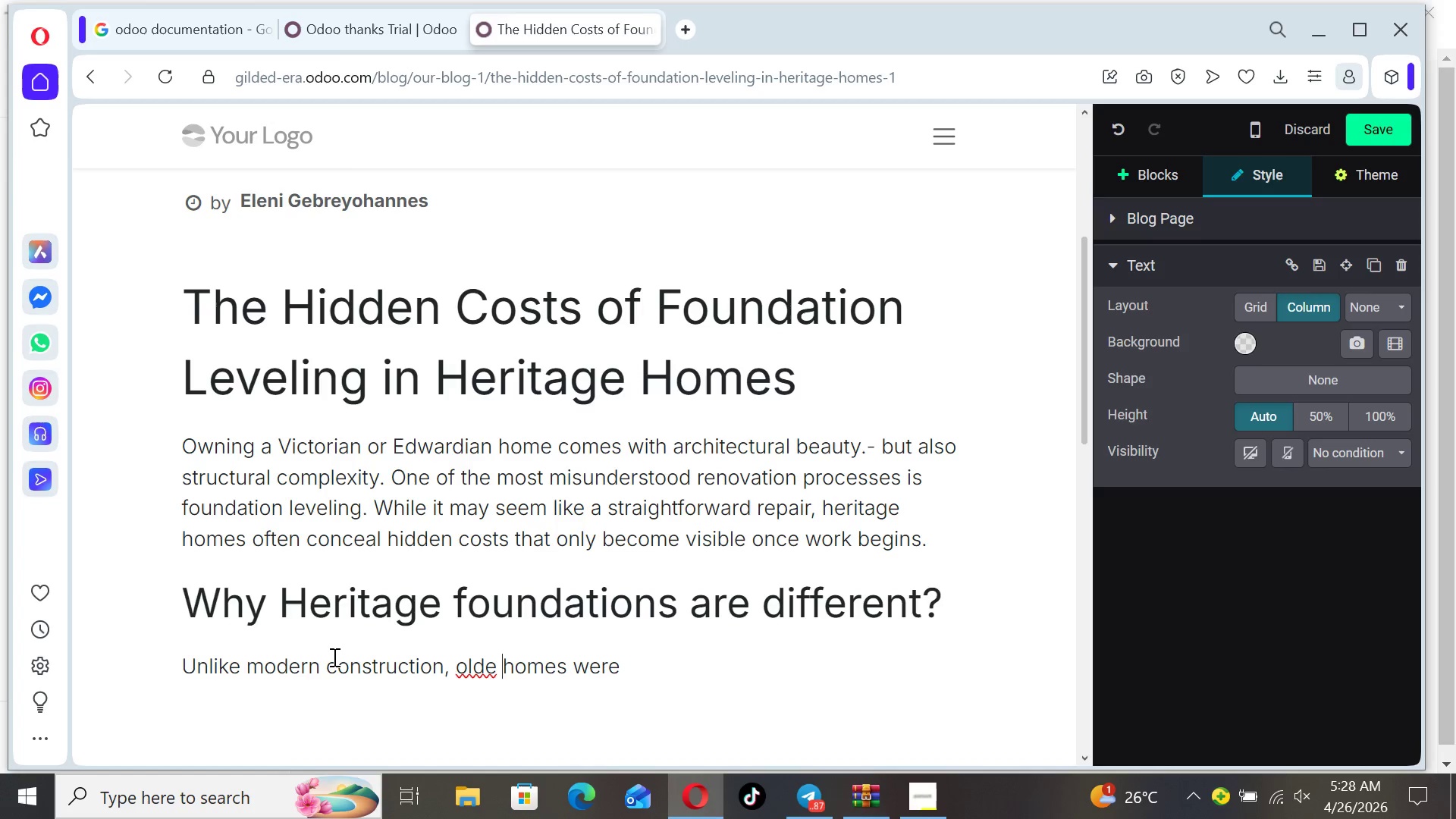 
key(ArrowLeft)
 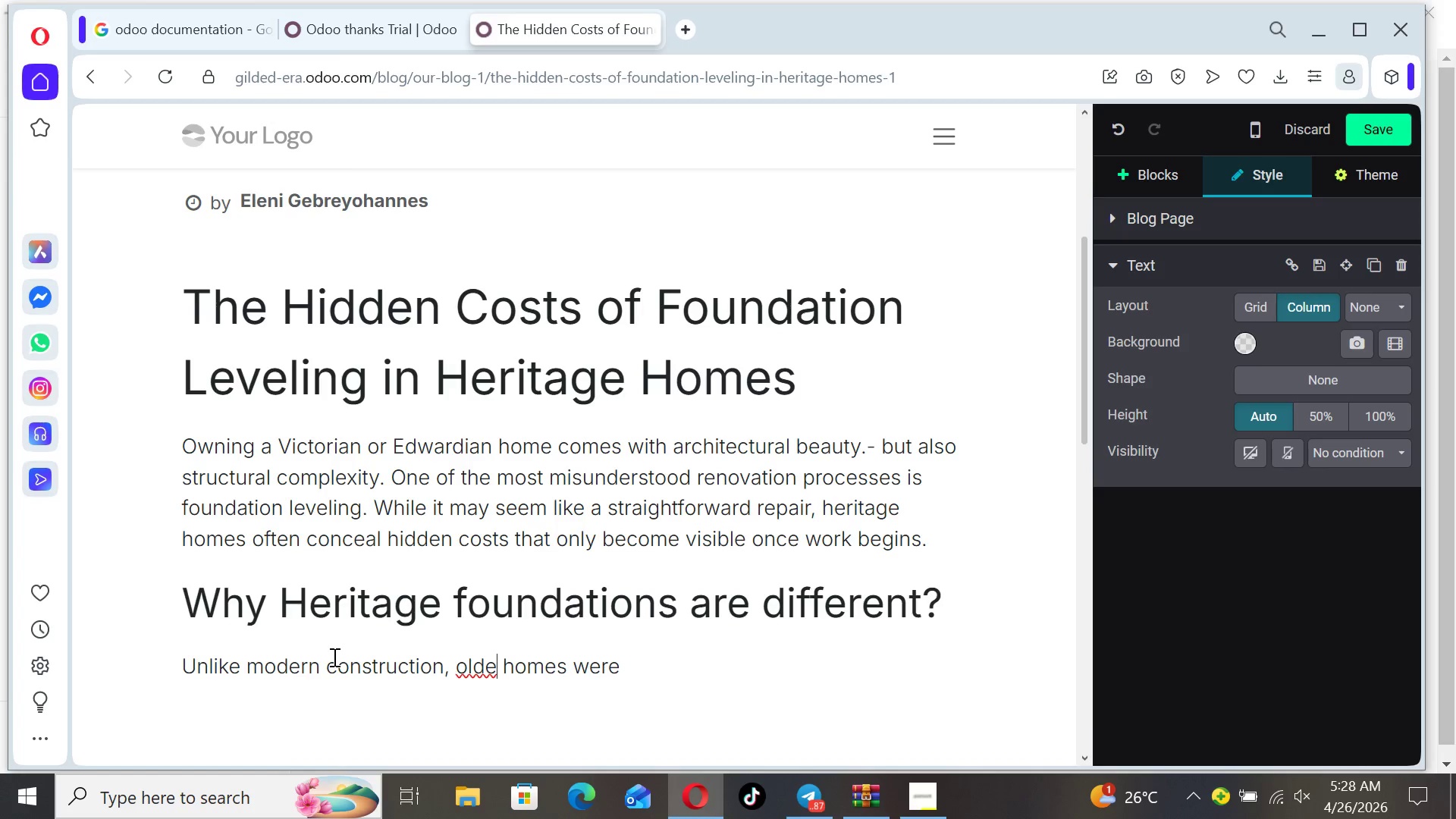 
key(R)
 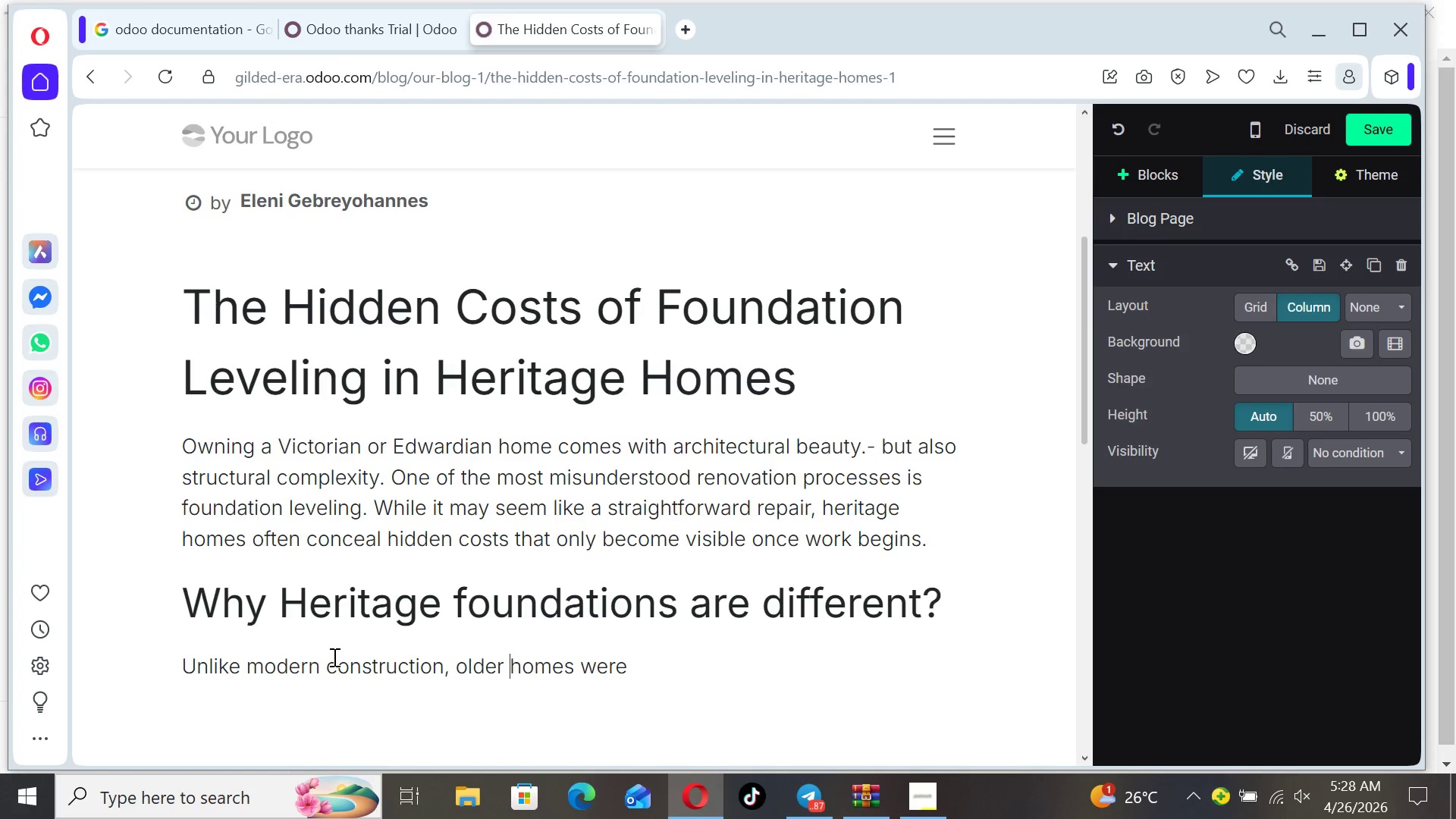 
hold_key(key=ArrowRight, duration=0.98)
 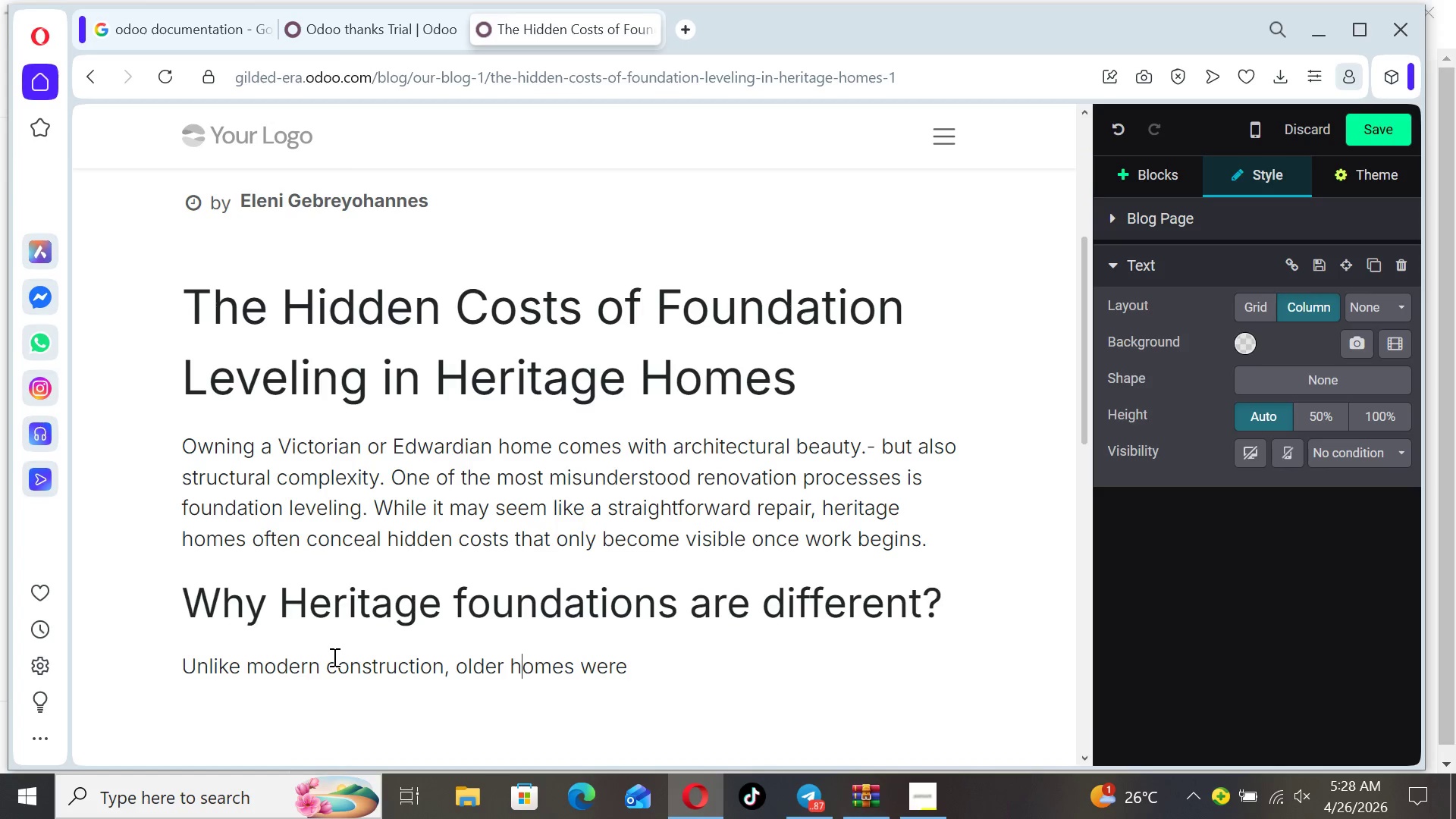 
hold_key(key=ArrowRight, duration=0.73)
 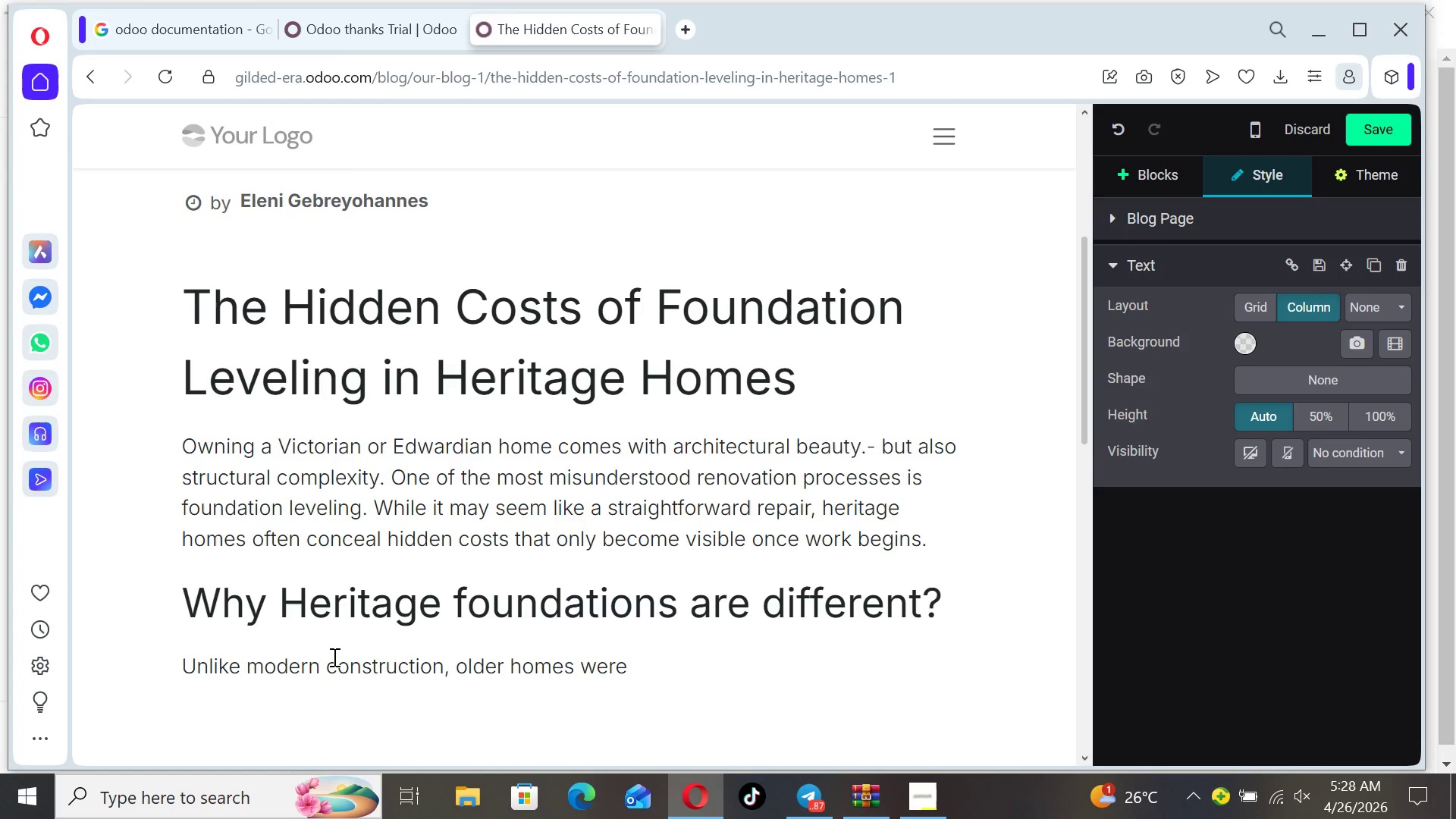 
hold_key(key=ArrowRight, duration=0.73)
 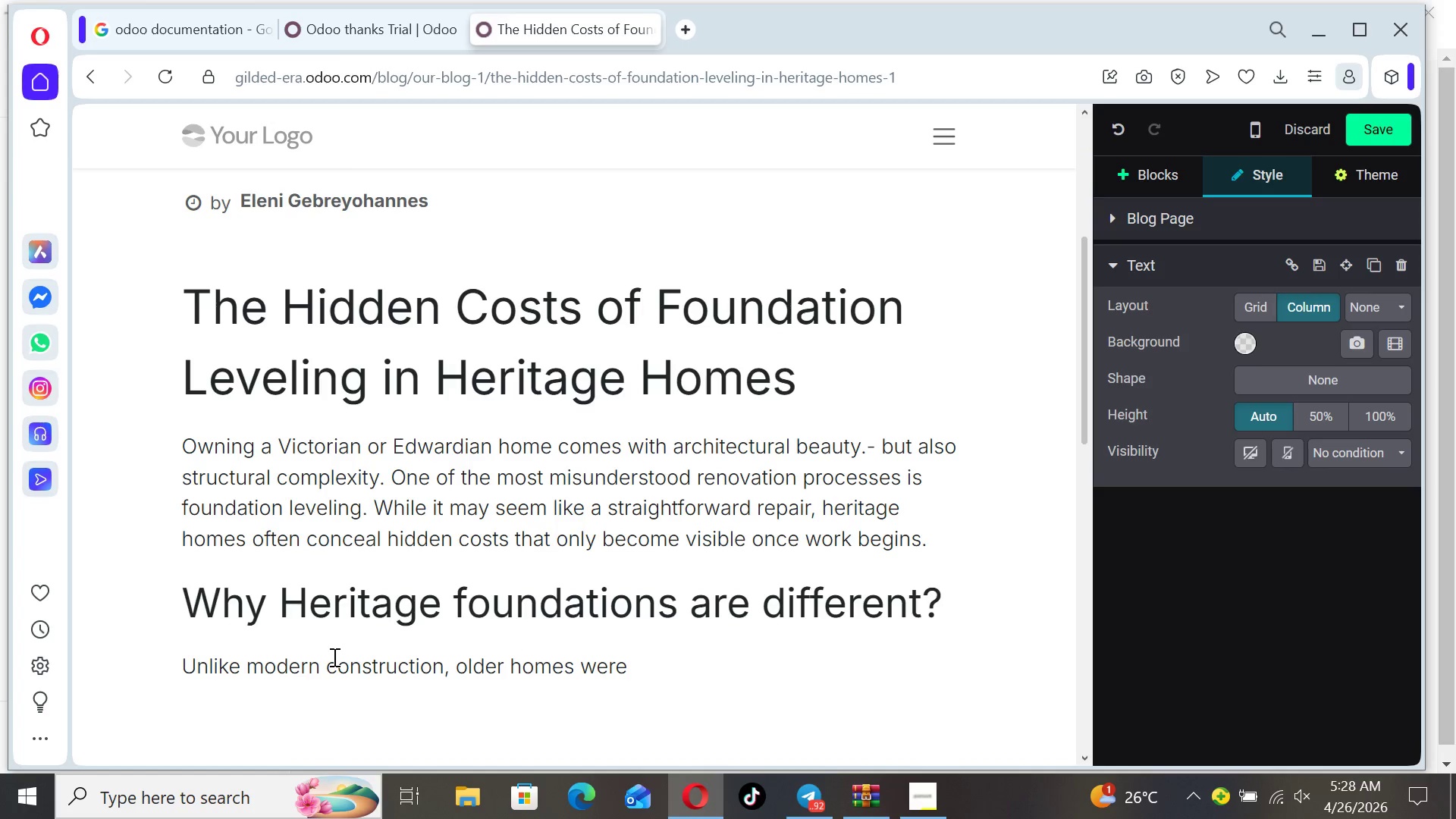 
key(ArrowRight)
 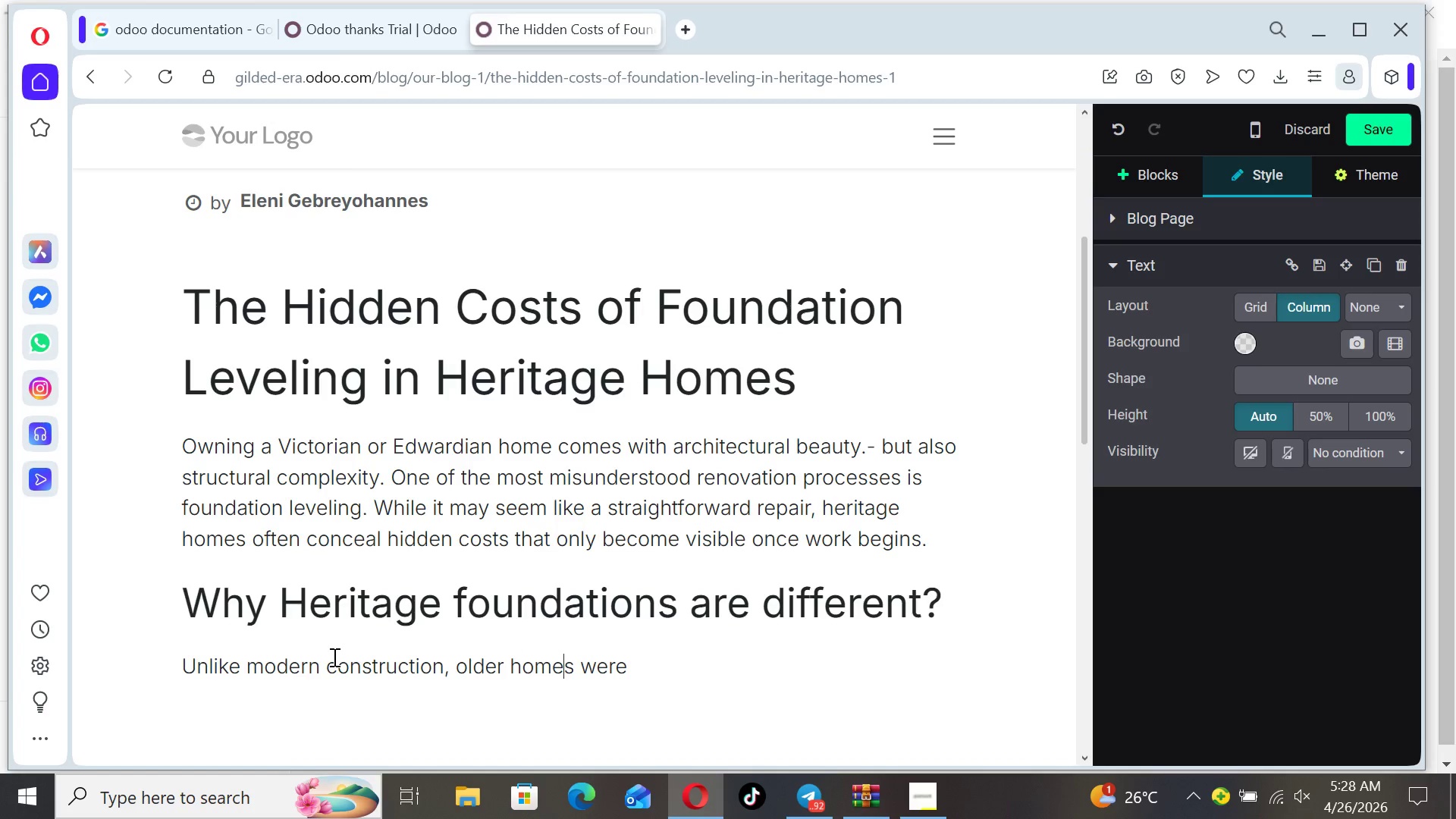 
hold_key(key=ArrowRight, duration=0.84)
 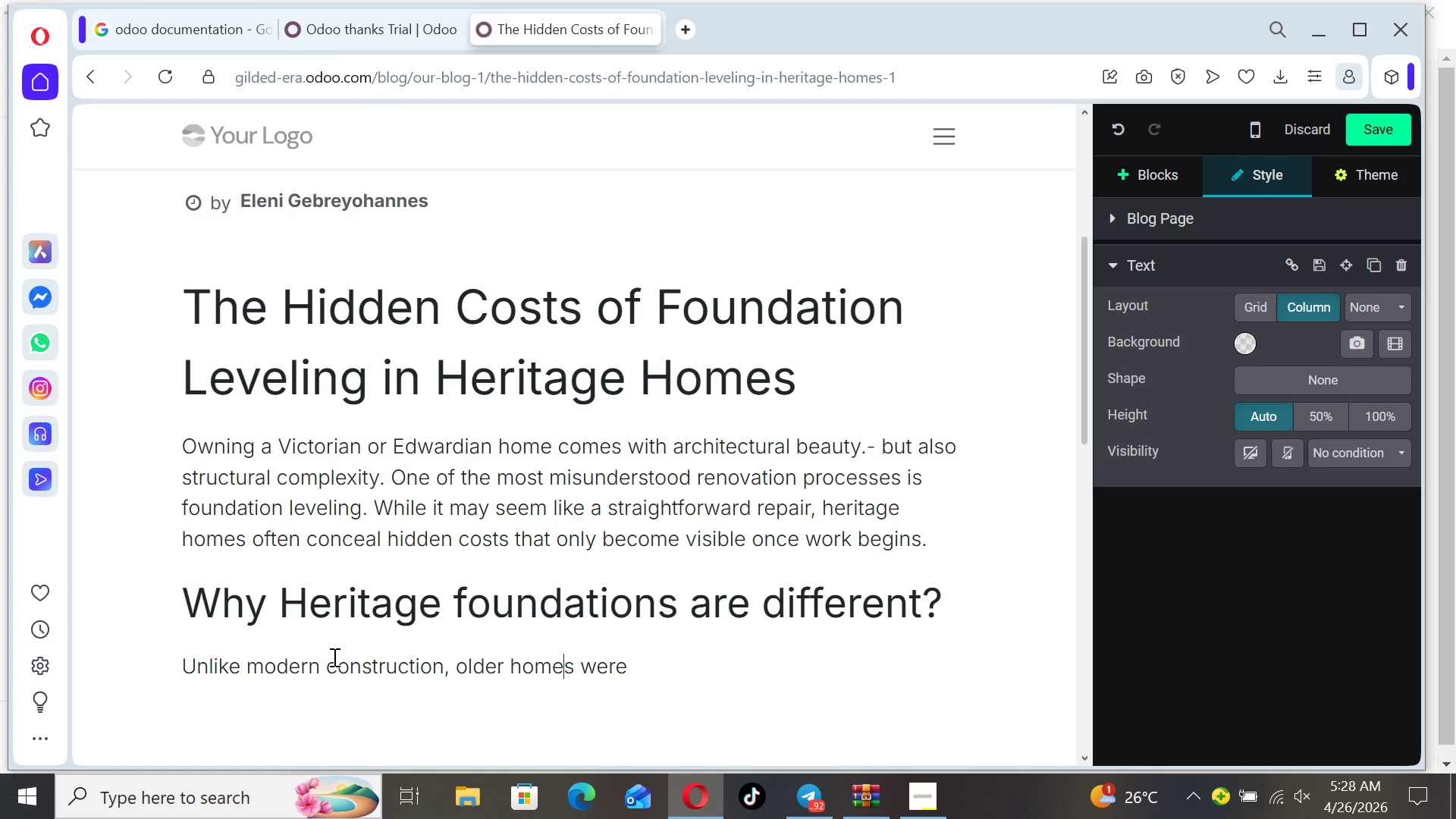 
key(ArrowRight)
 